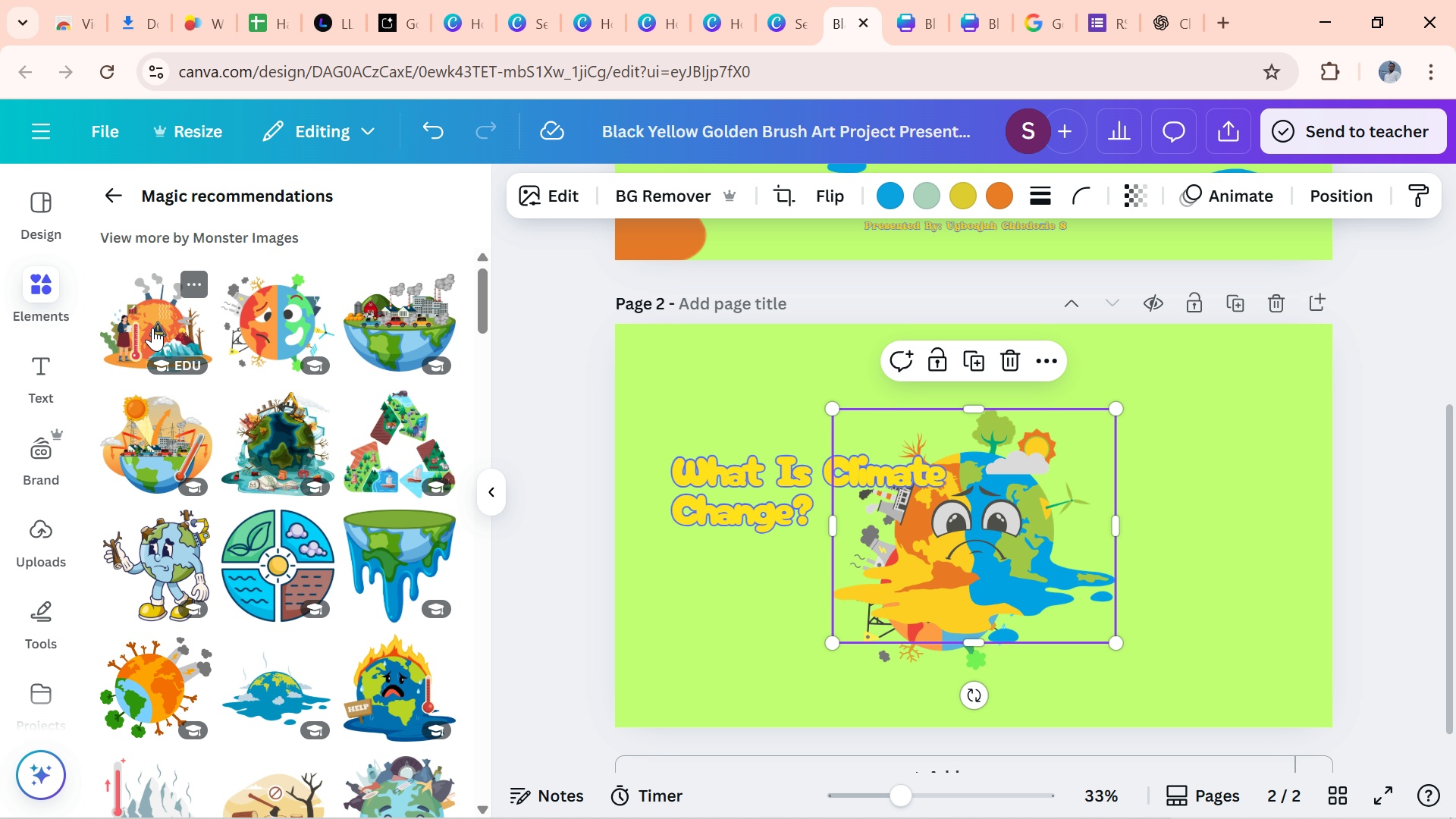 
wait(8.3)
 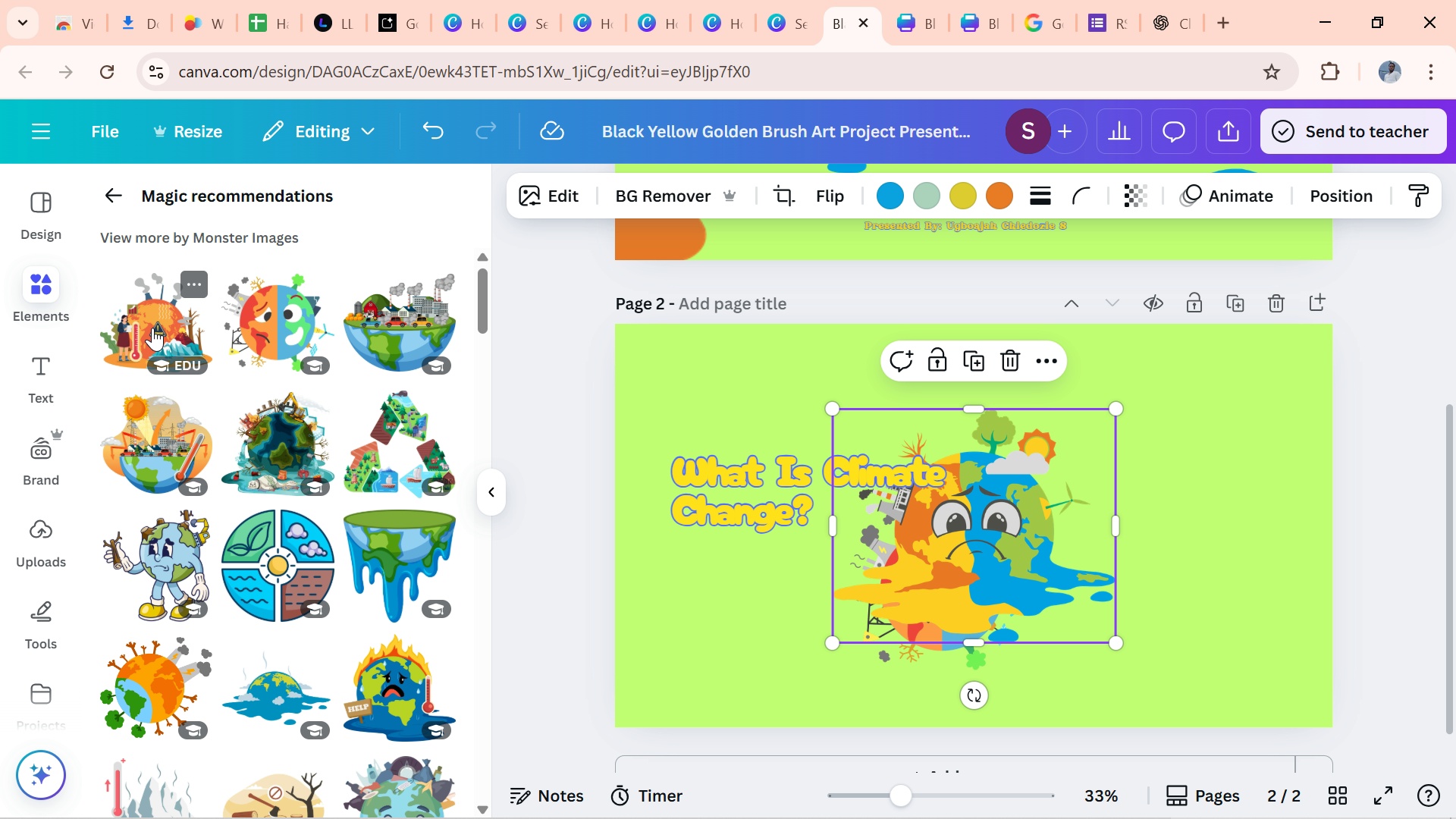 
left_click([152, 328])
 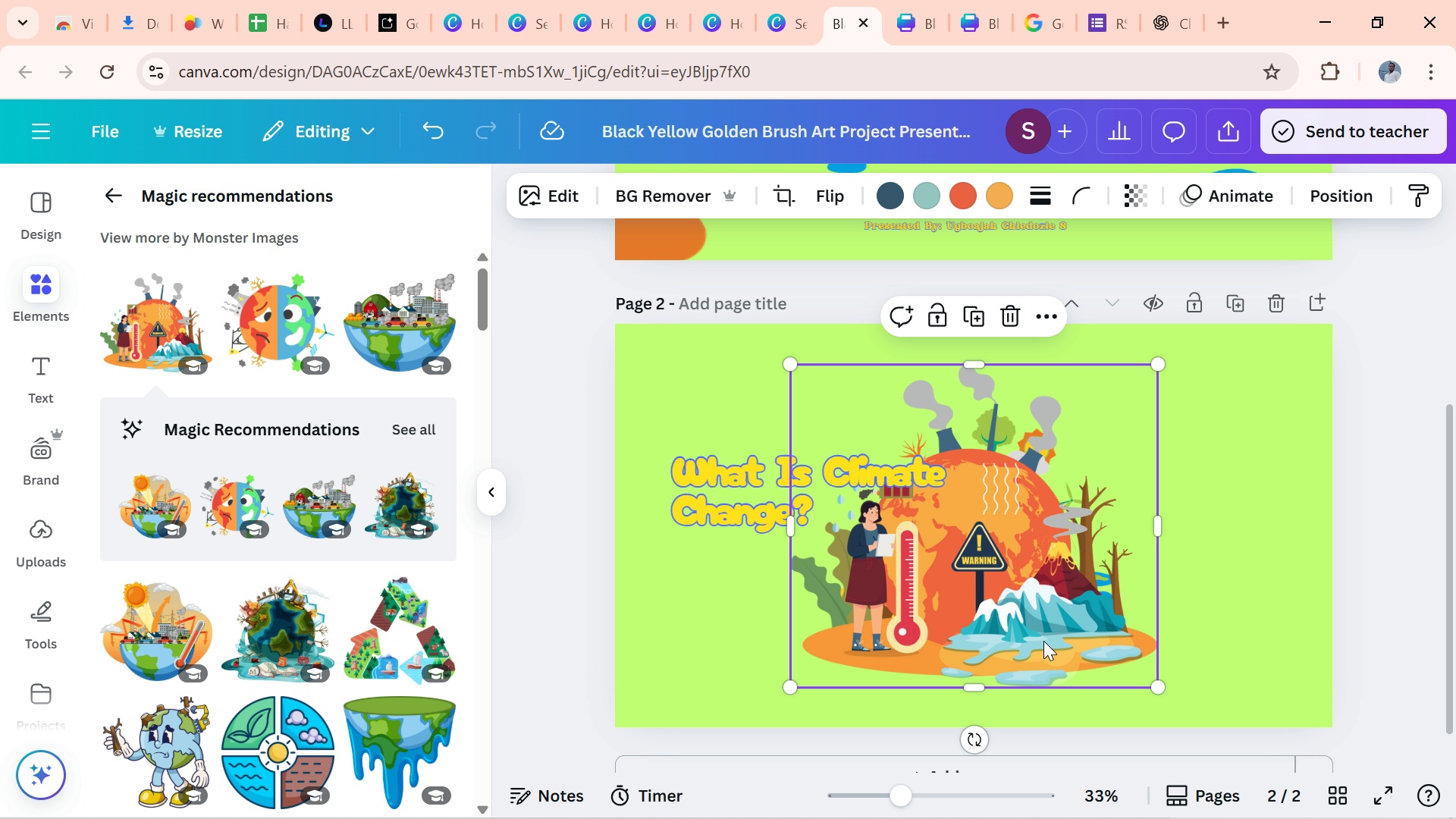 
left_click_drag(start_coordinate=[1021, 572], to_coordinate=[1250, 505])
 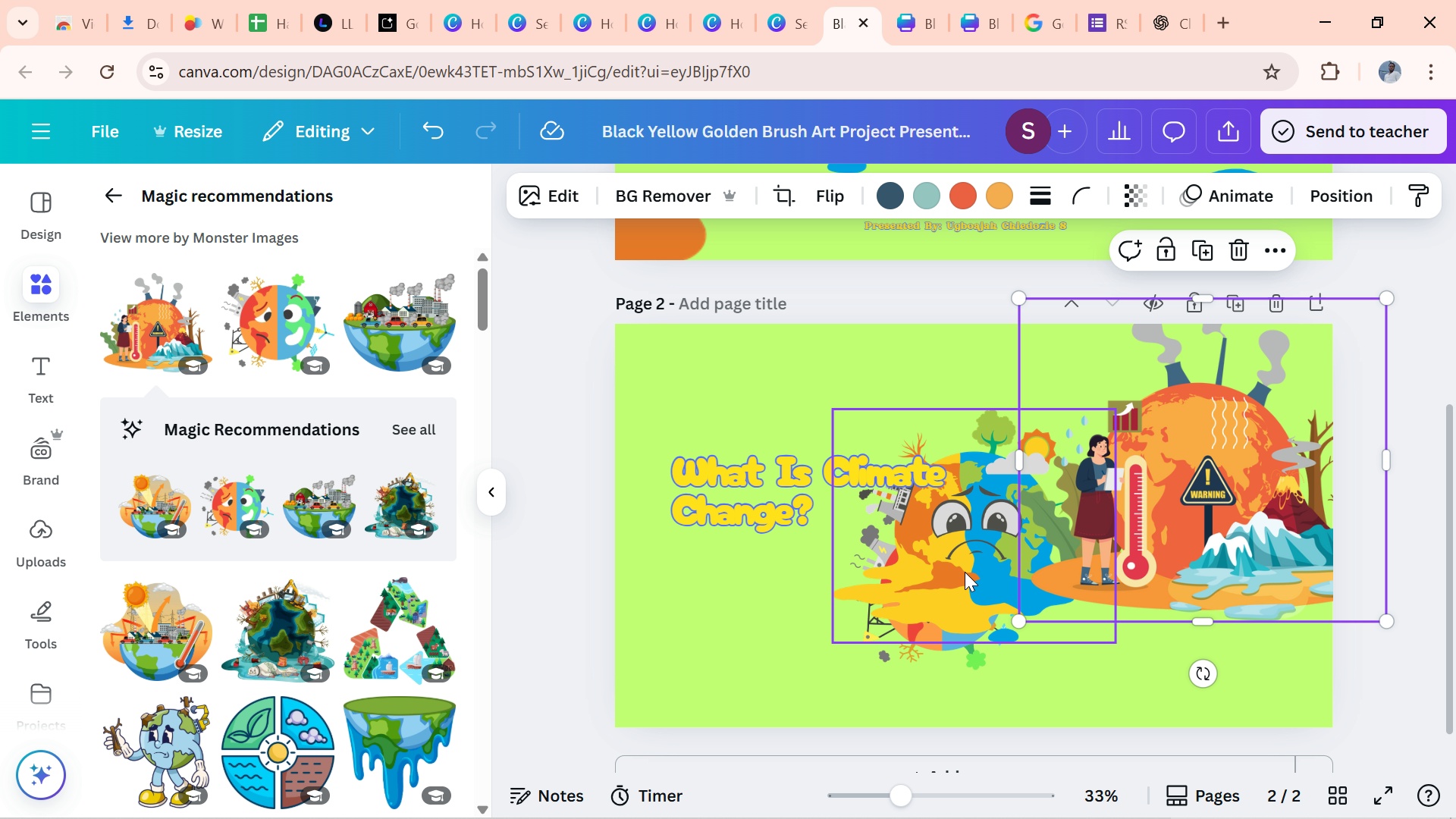 
left_click_drag(start_coordinate=[964, 572], to_coordinate=[814, 677])
 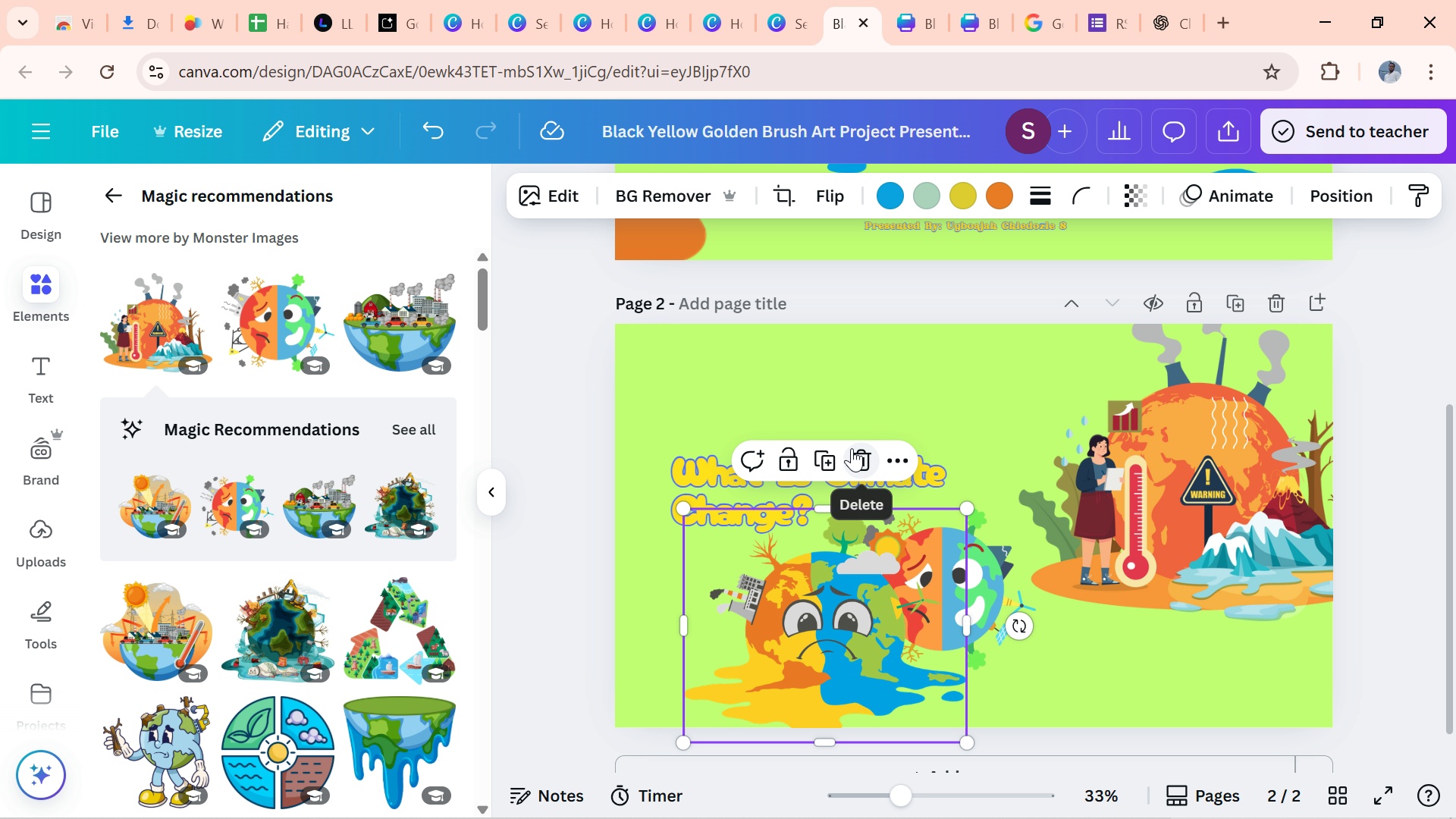 
left_click([852, 448])
 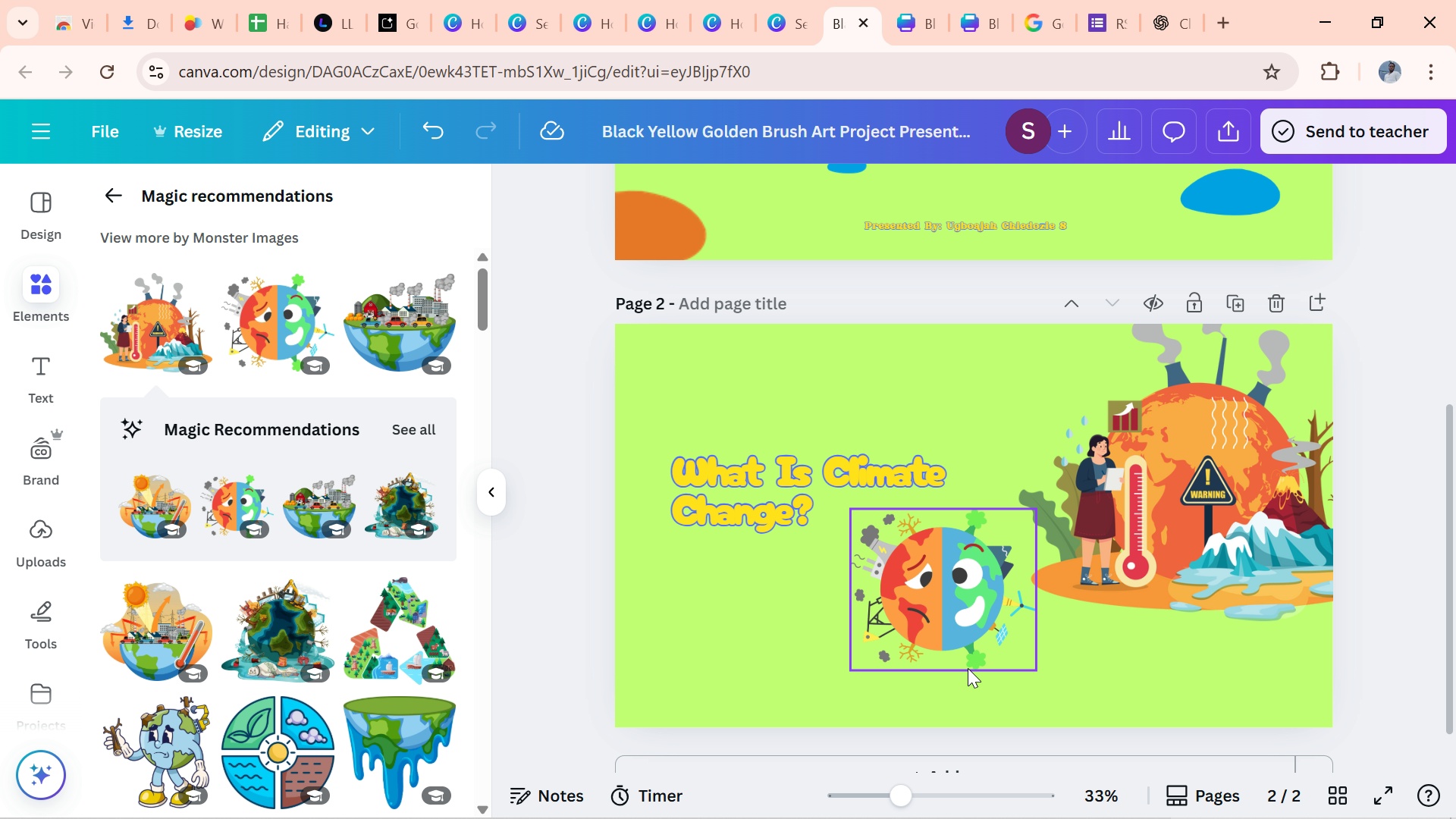 
left_click([968, 668])
 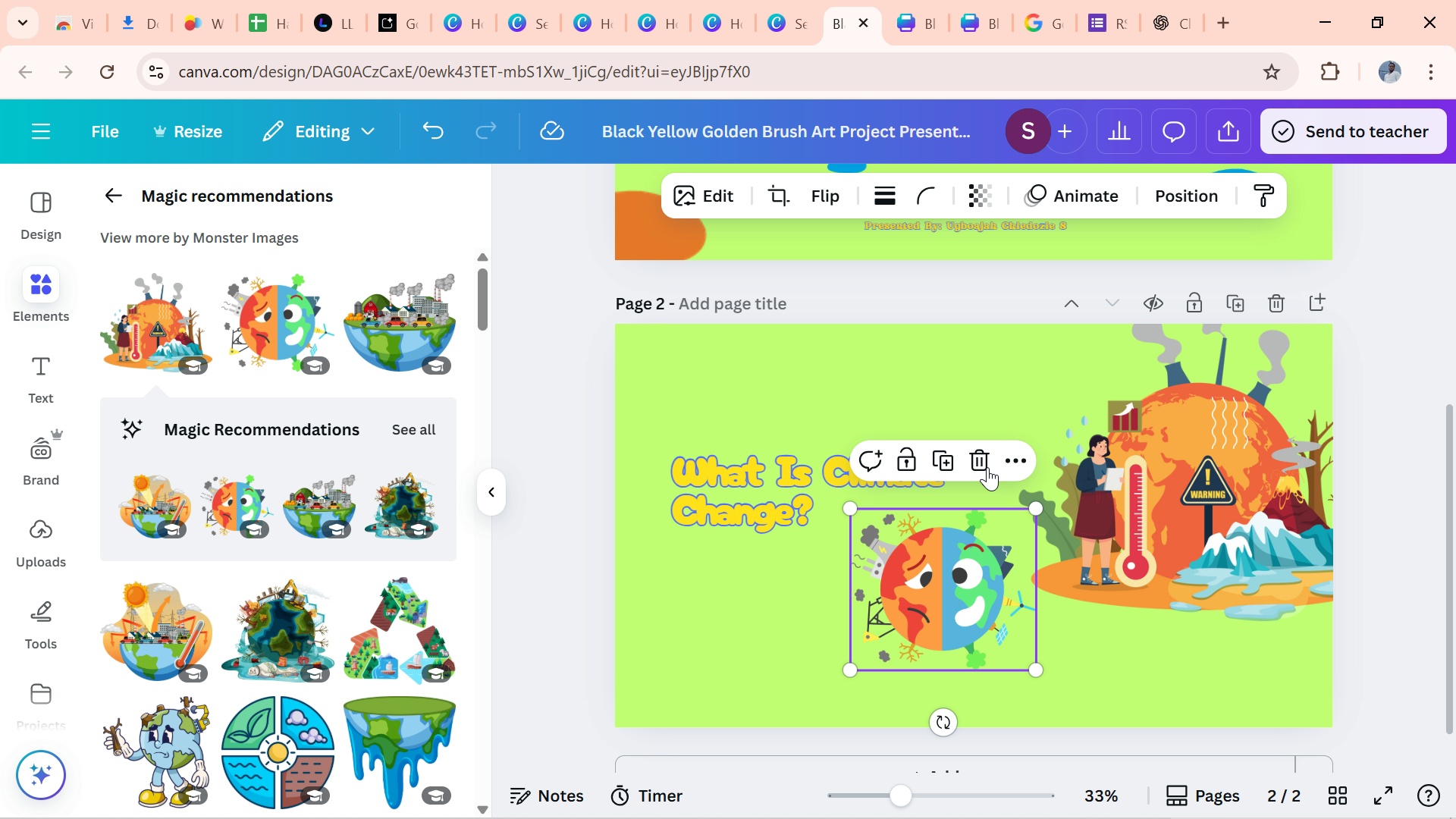 
left_click([984, 452])
 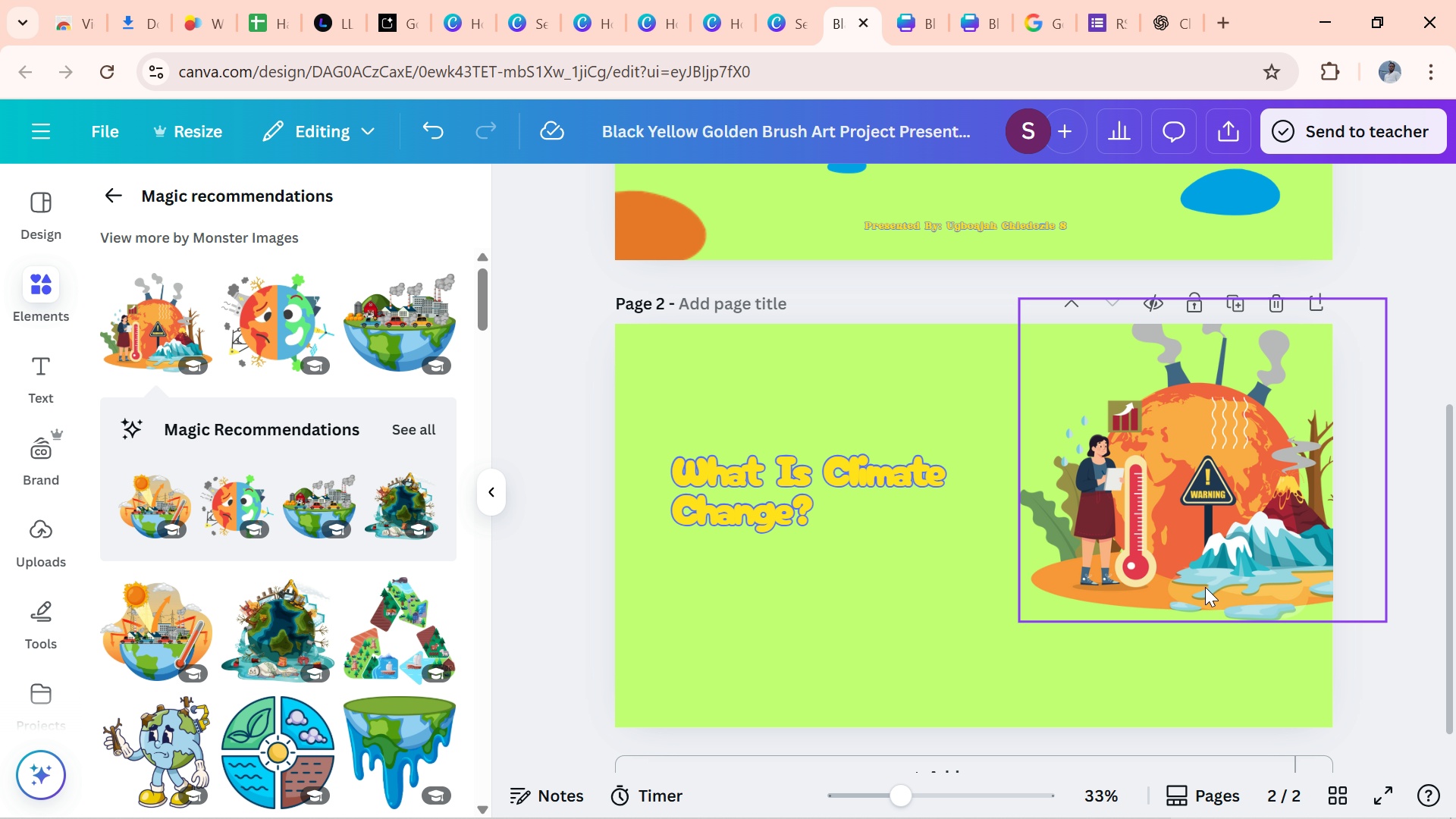 
left_click_drag(start_coordinate=[1209, 587], to_coordinate=[1018, 711])
 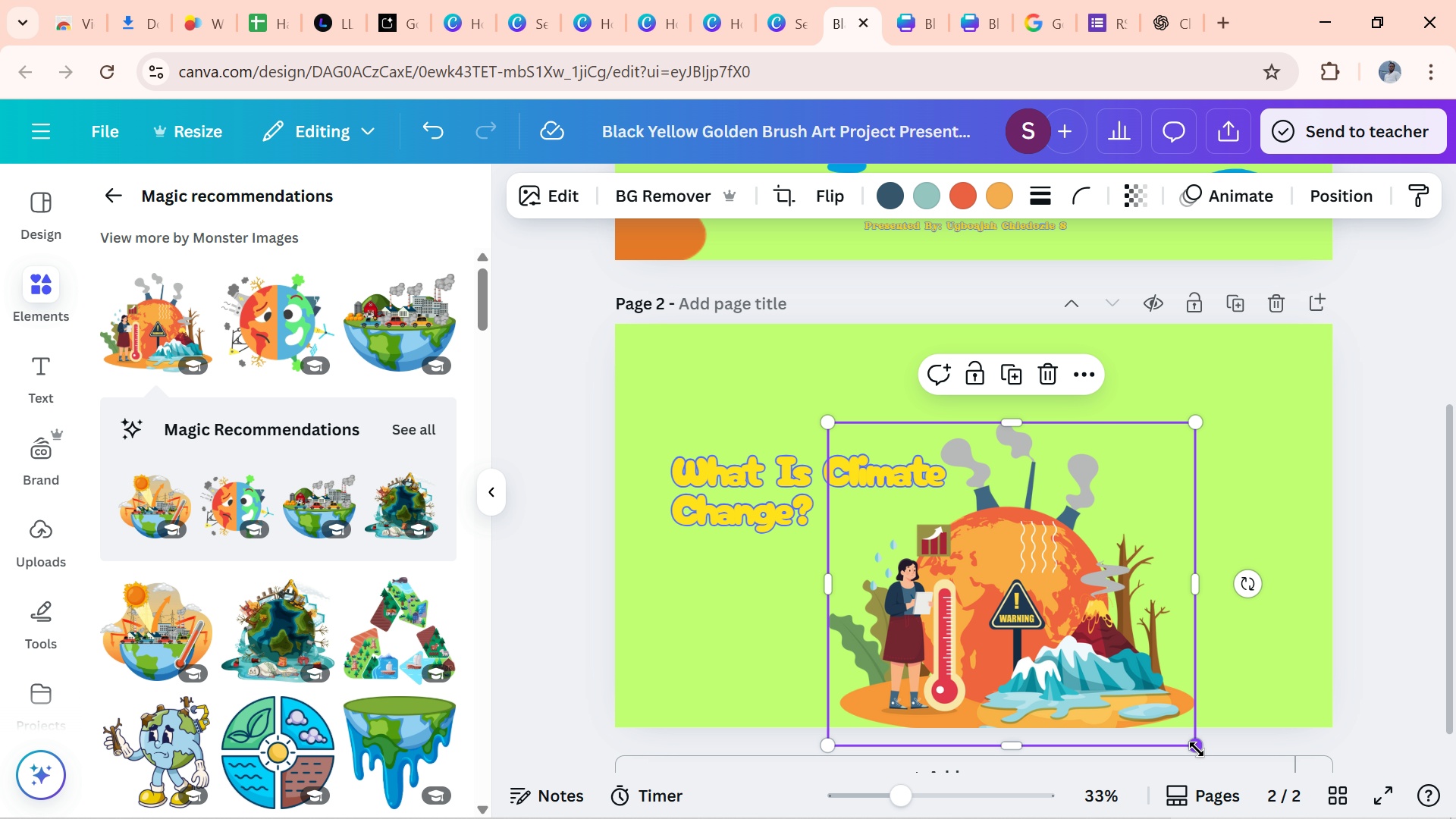 
left_click_drag(start_coordinate=[1197, 749], to_coordinate=[1090, 631])
 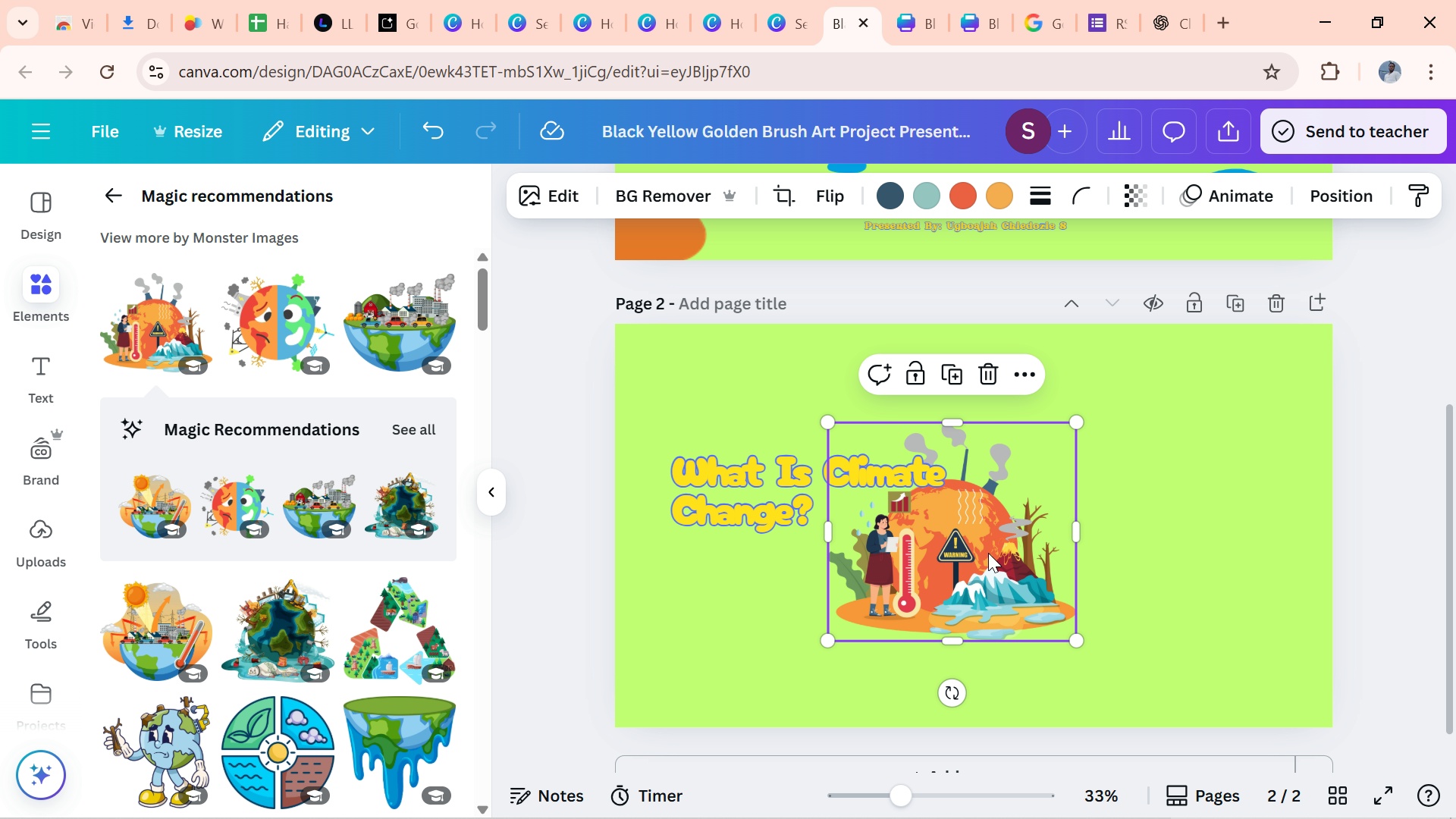 
left_click_drag(start_coordinate=[985, 549], to_coordinate=[1007, 607])
 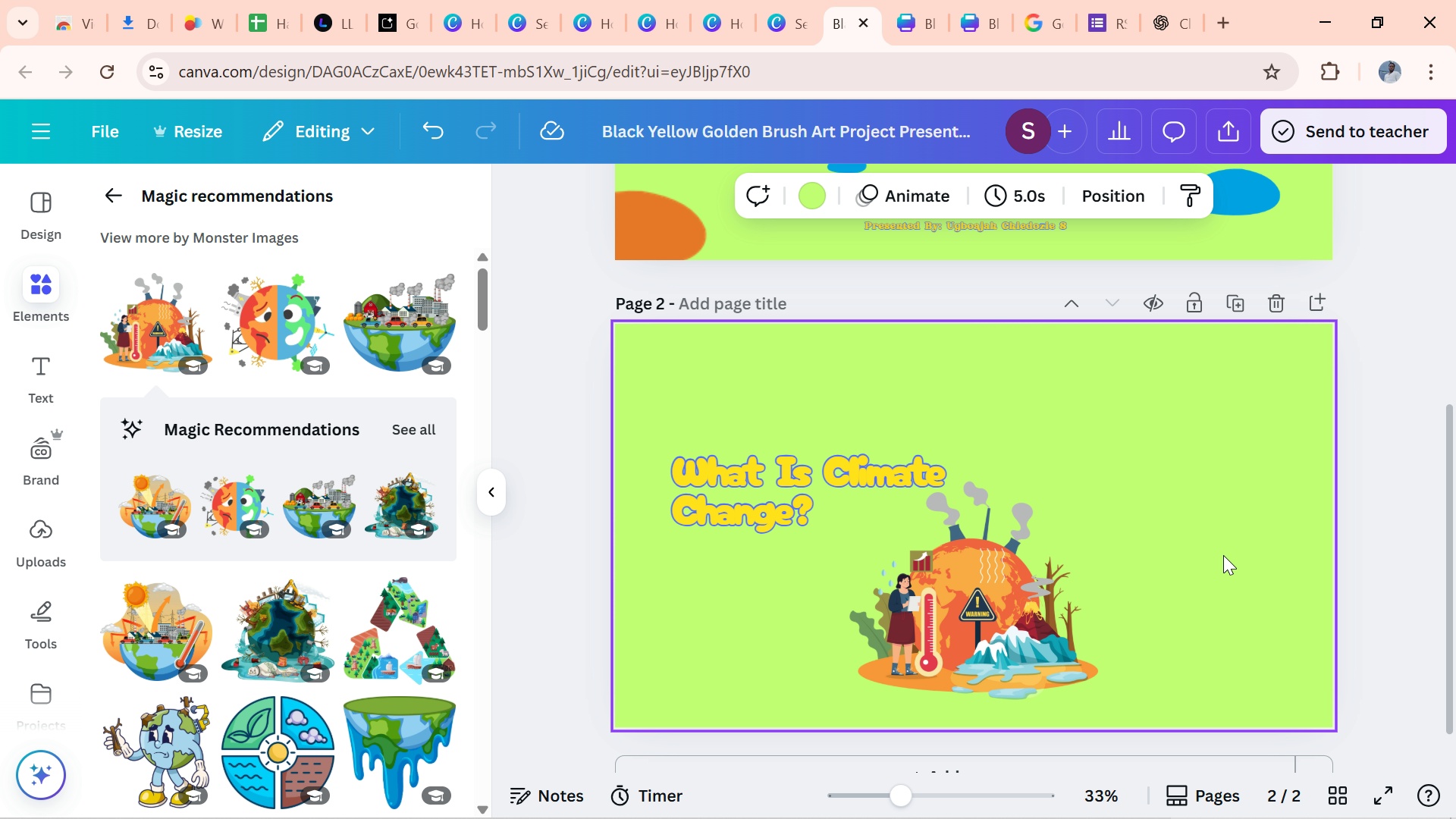 
left_click([1223, 555])
 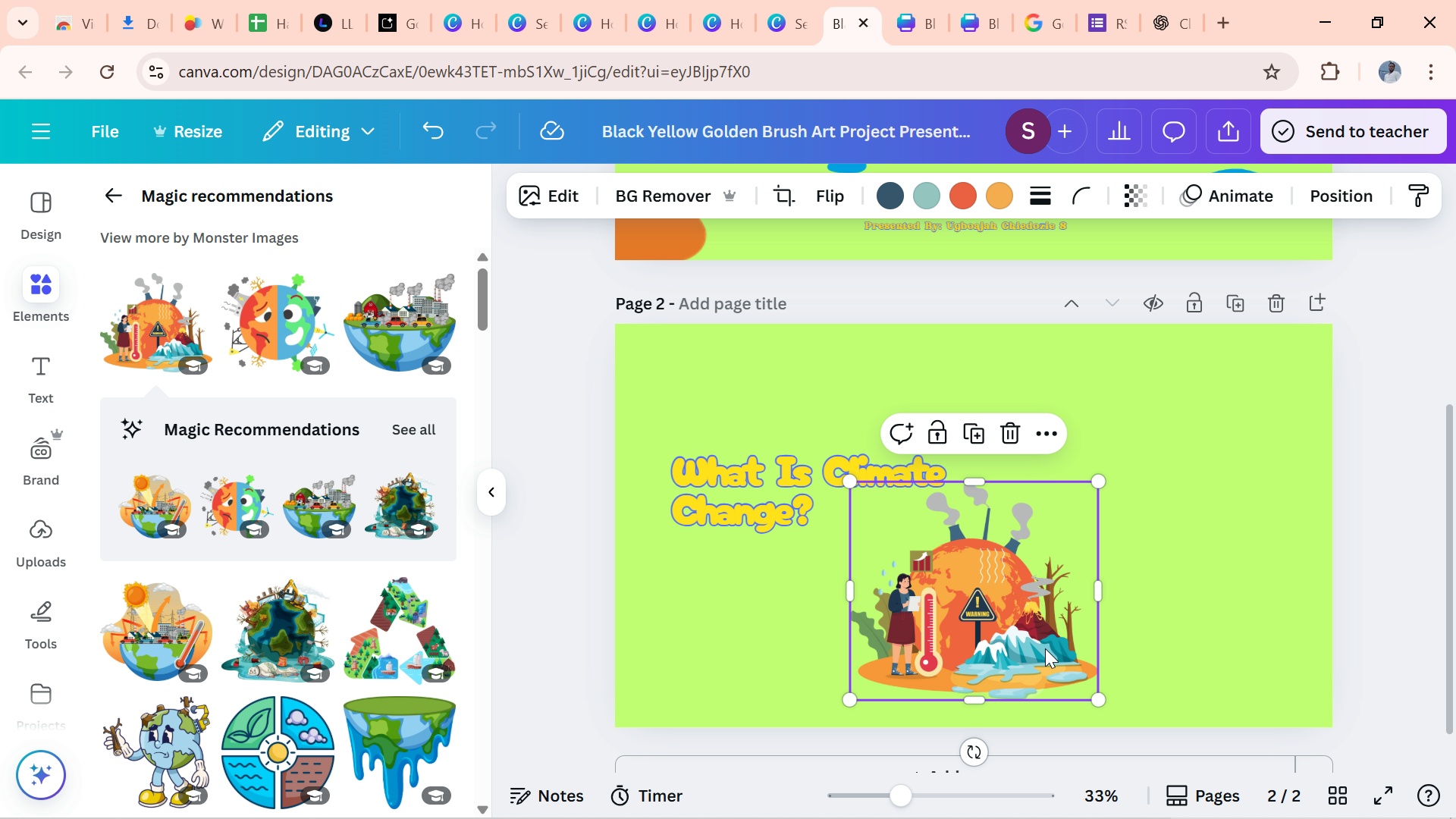 
wait(7.42)
 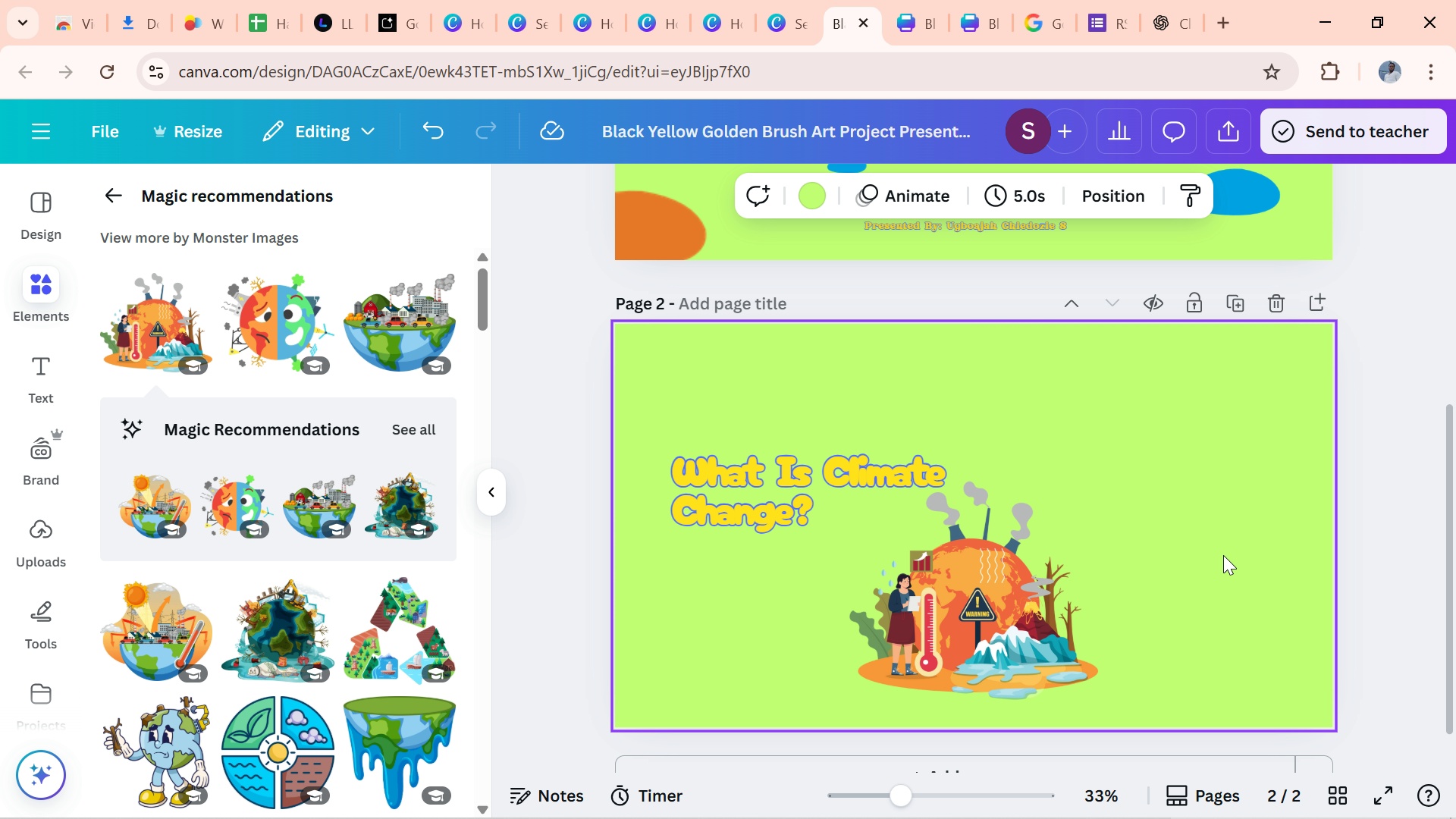 
left_click_drag(start_coordinate=[1100, 695], to_coordinate=[1070, 632])
 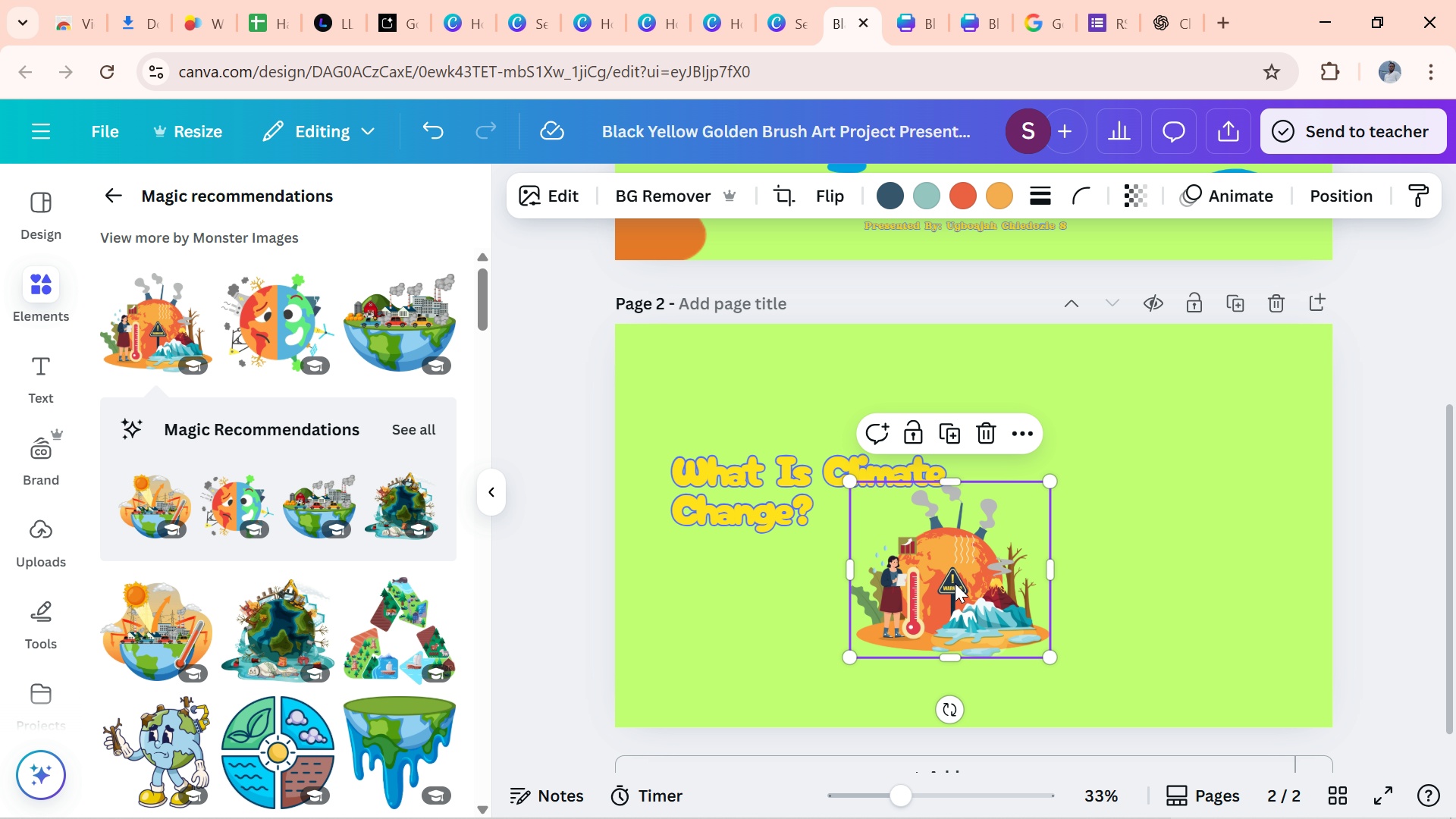 
left_click_drag(start_coordinate=[958, 583], to_coordinate=[977, 613])
 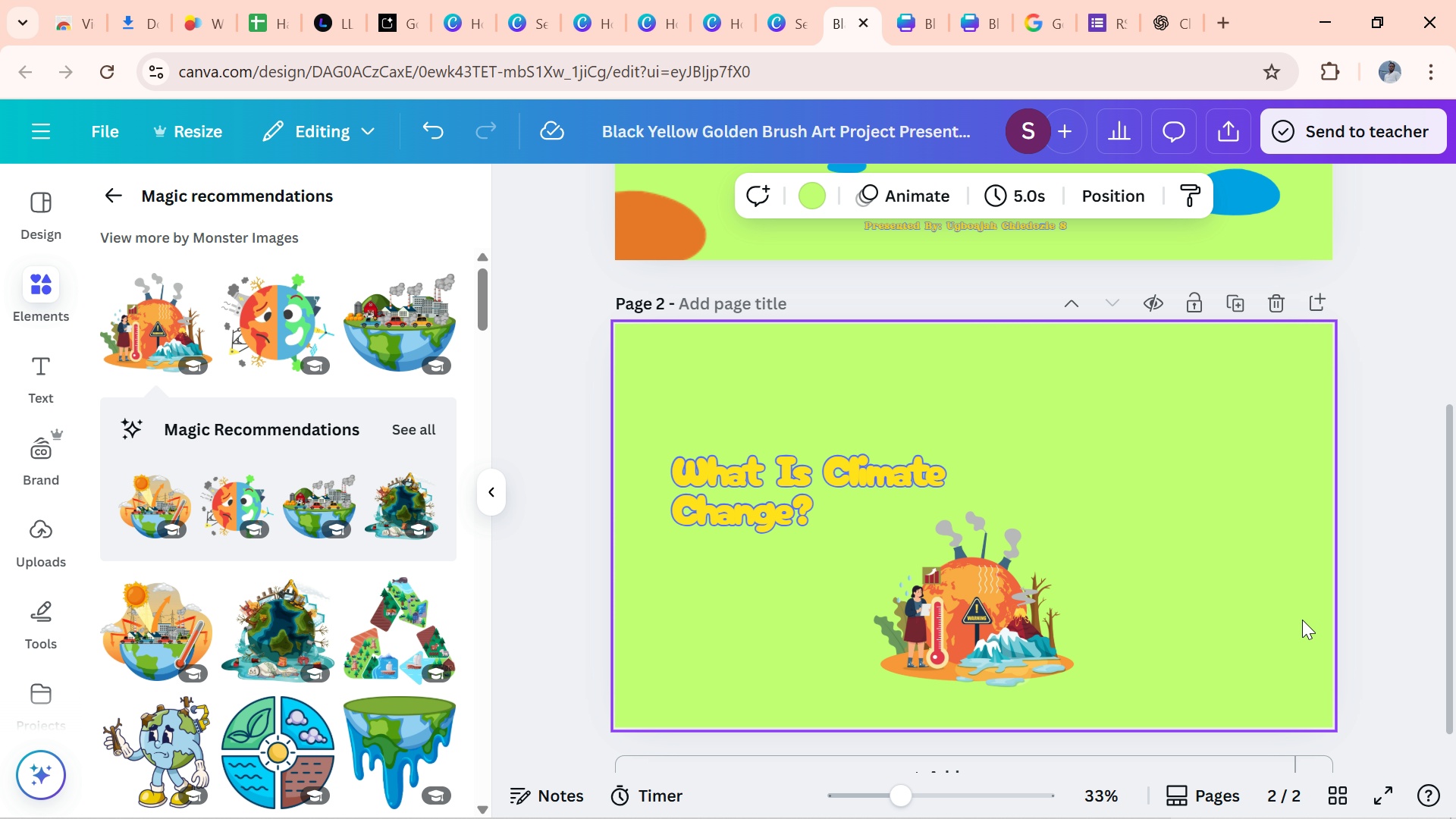 
mouse_move([1388, 636])
 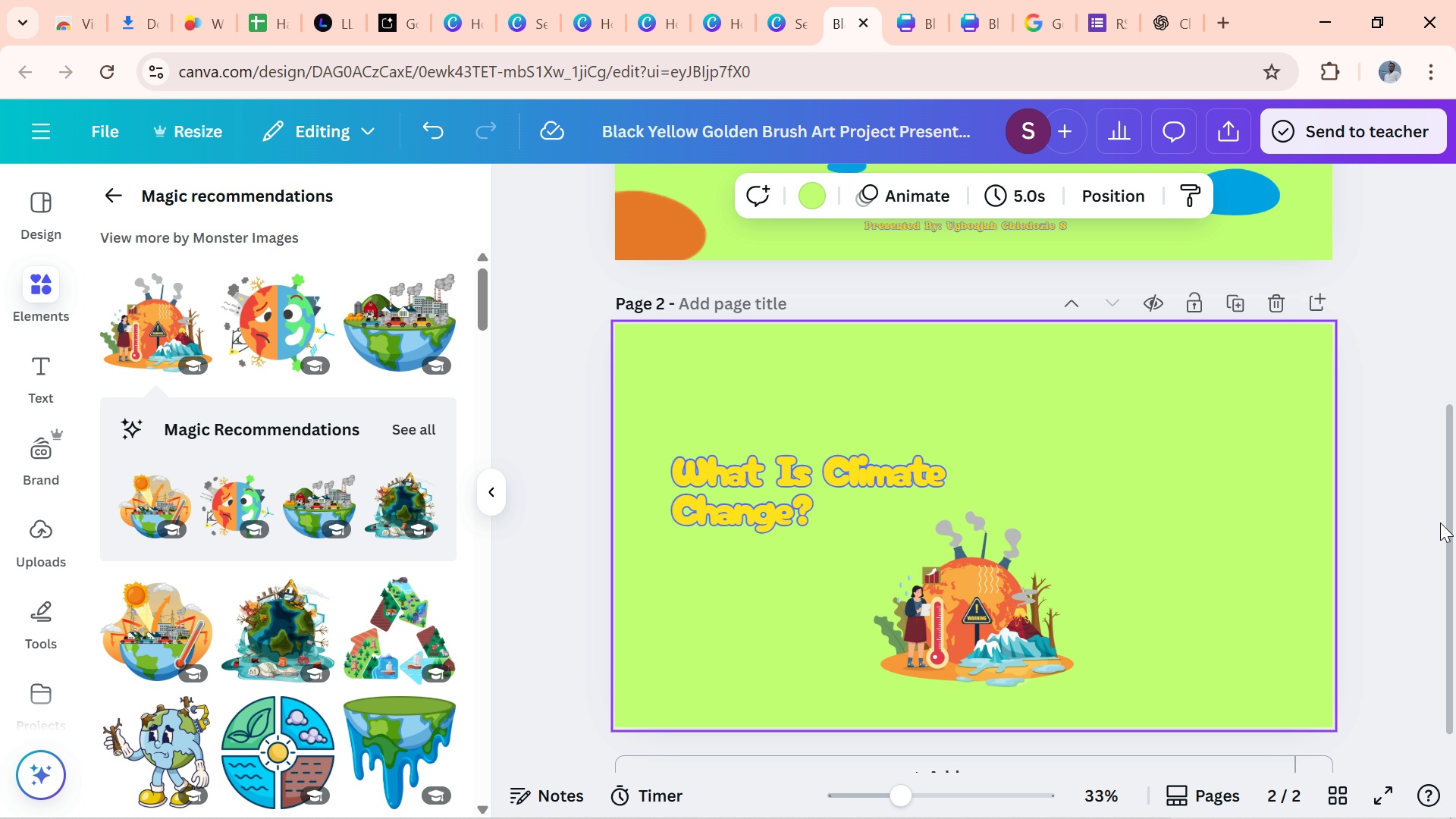 
left_click_drag(start_coordinate=[1446, 522], to_coordinate=[1451, 410])
 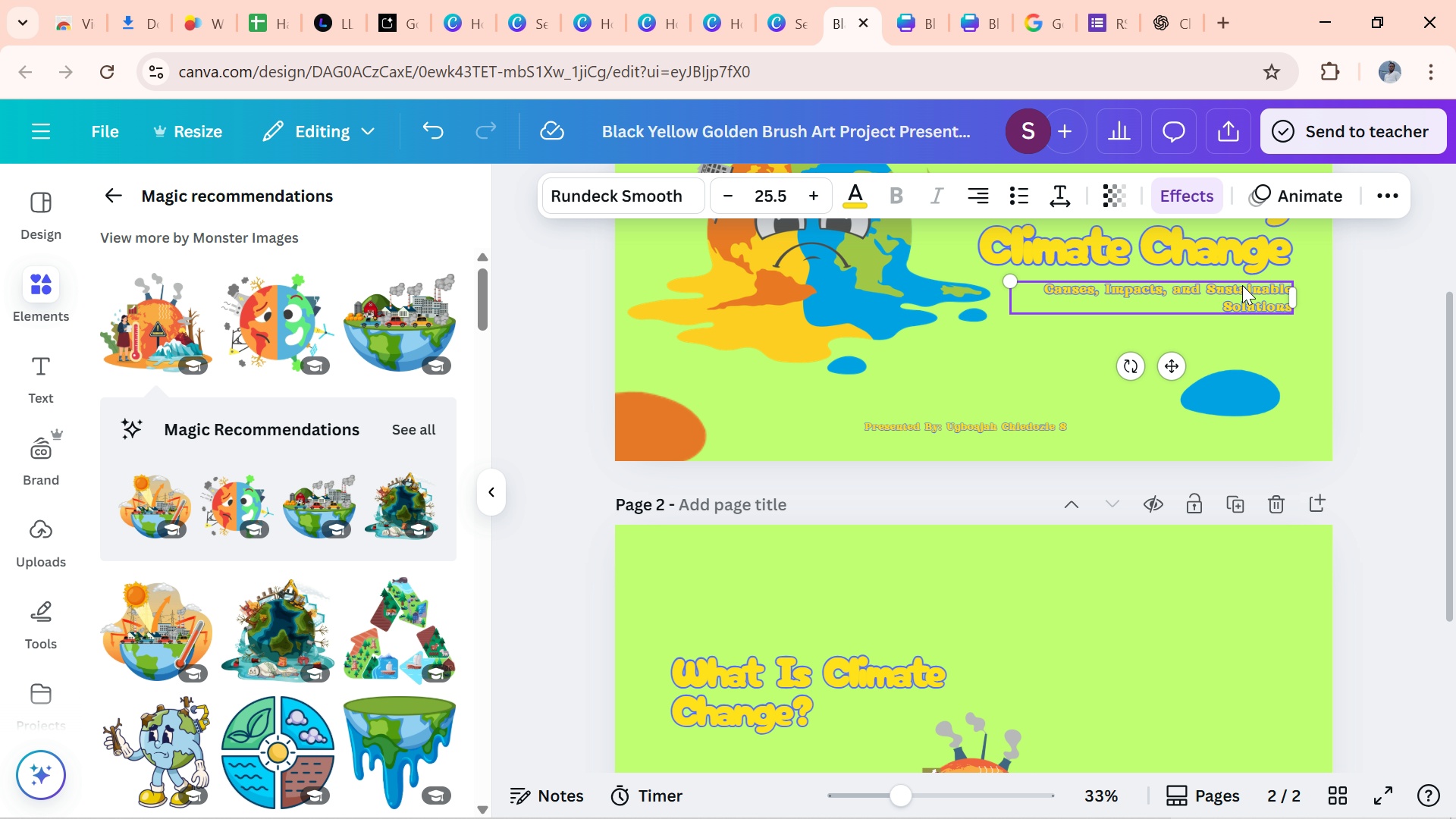 
left_click([1242, 285])
 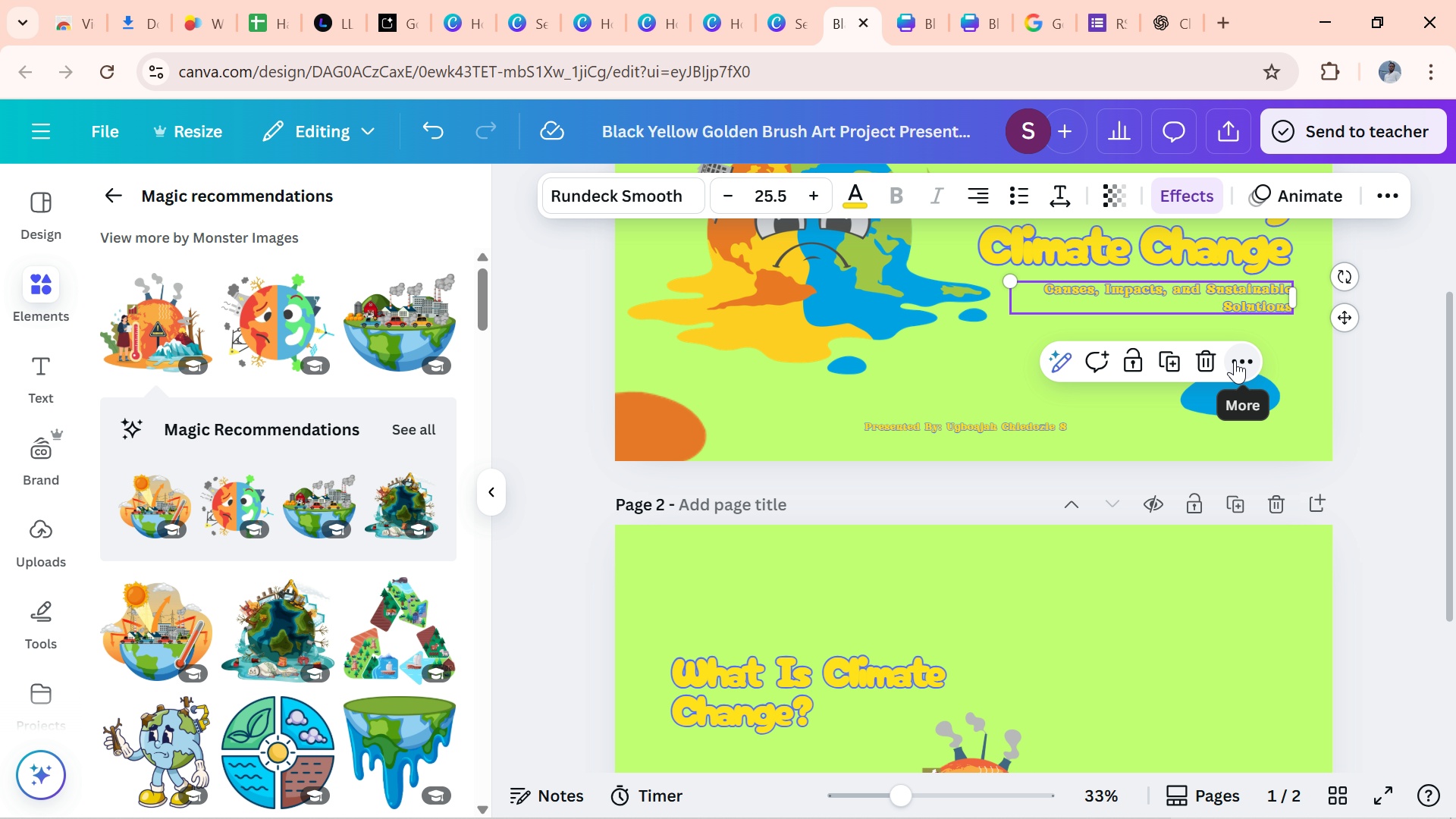 
left_click([1235, 363])
 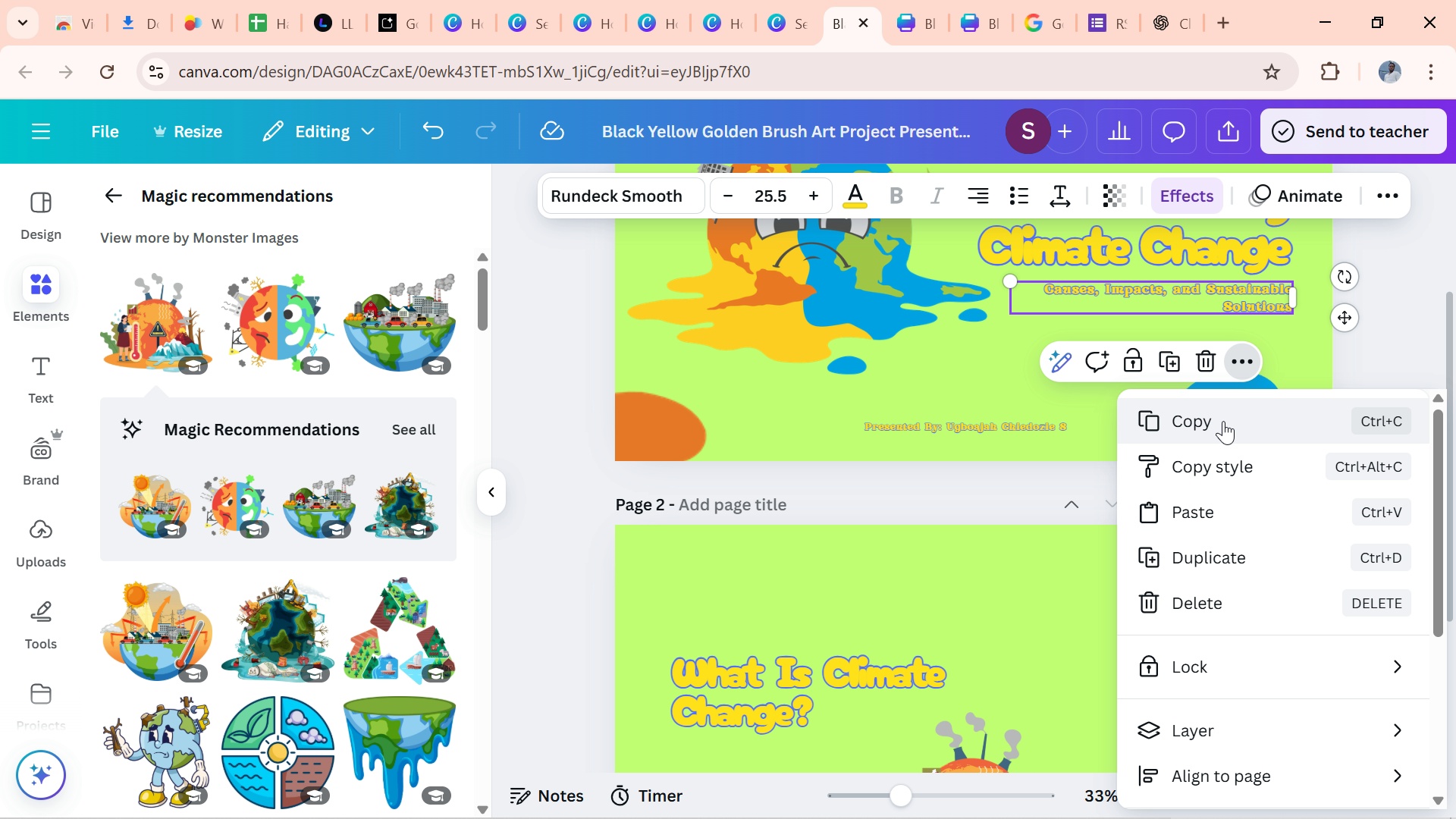 
left_click([1223, 421])
 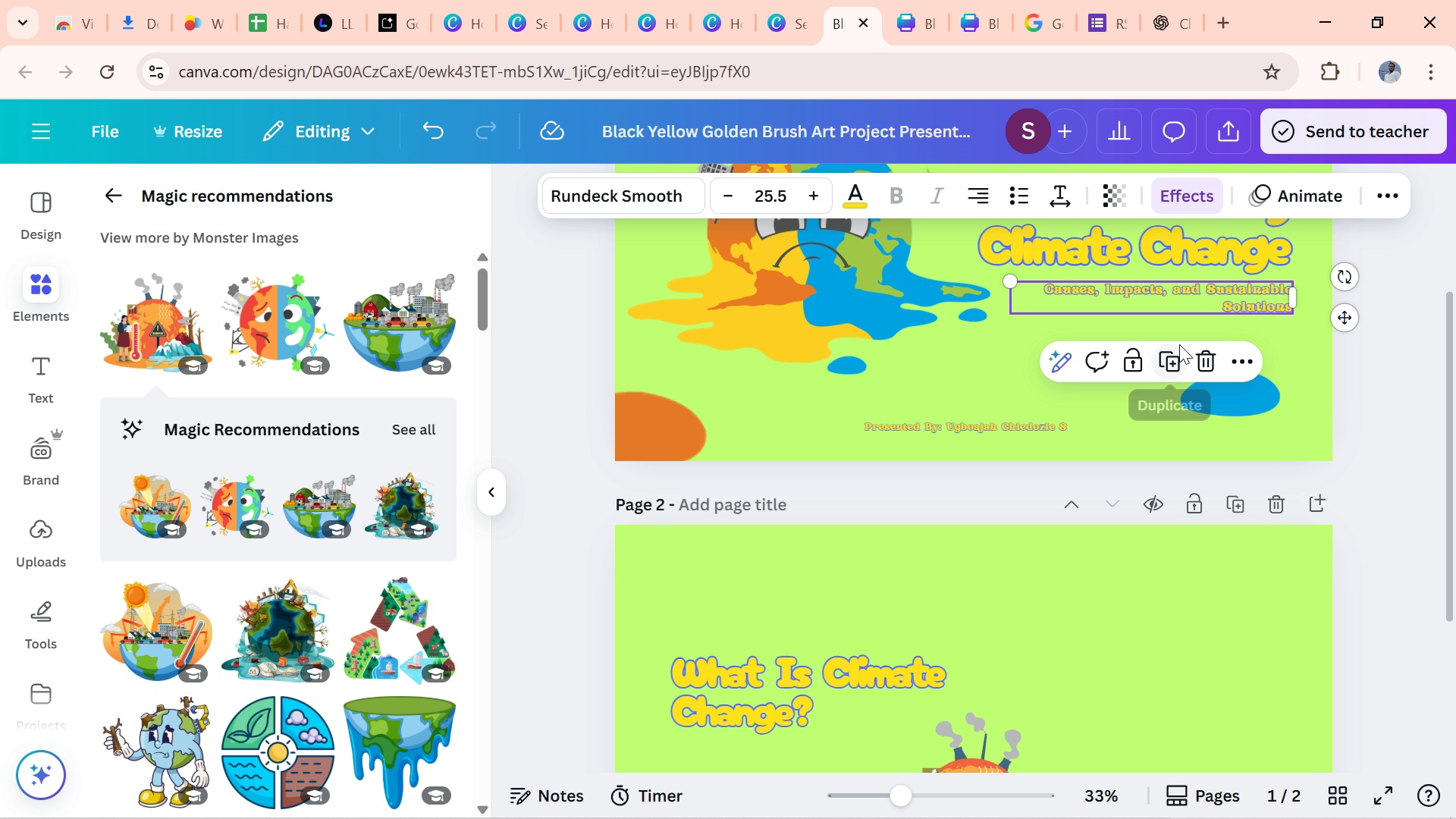 
left_click([1177, 349])
 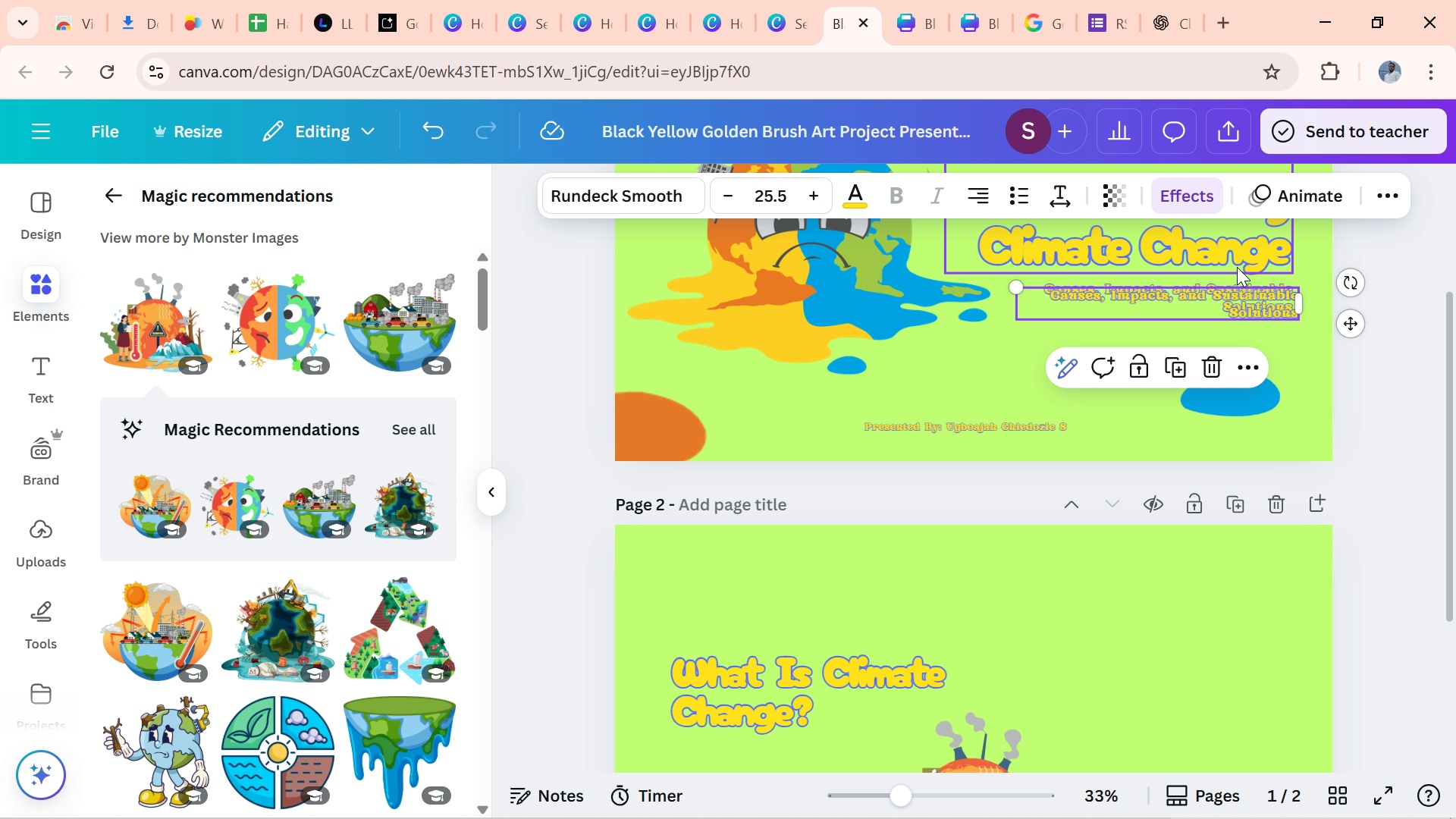 
left_click_drag(start_coordinate=[1225, 305], to_coordinate=[1226, 695])
 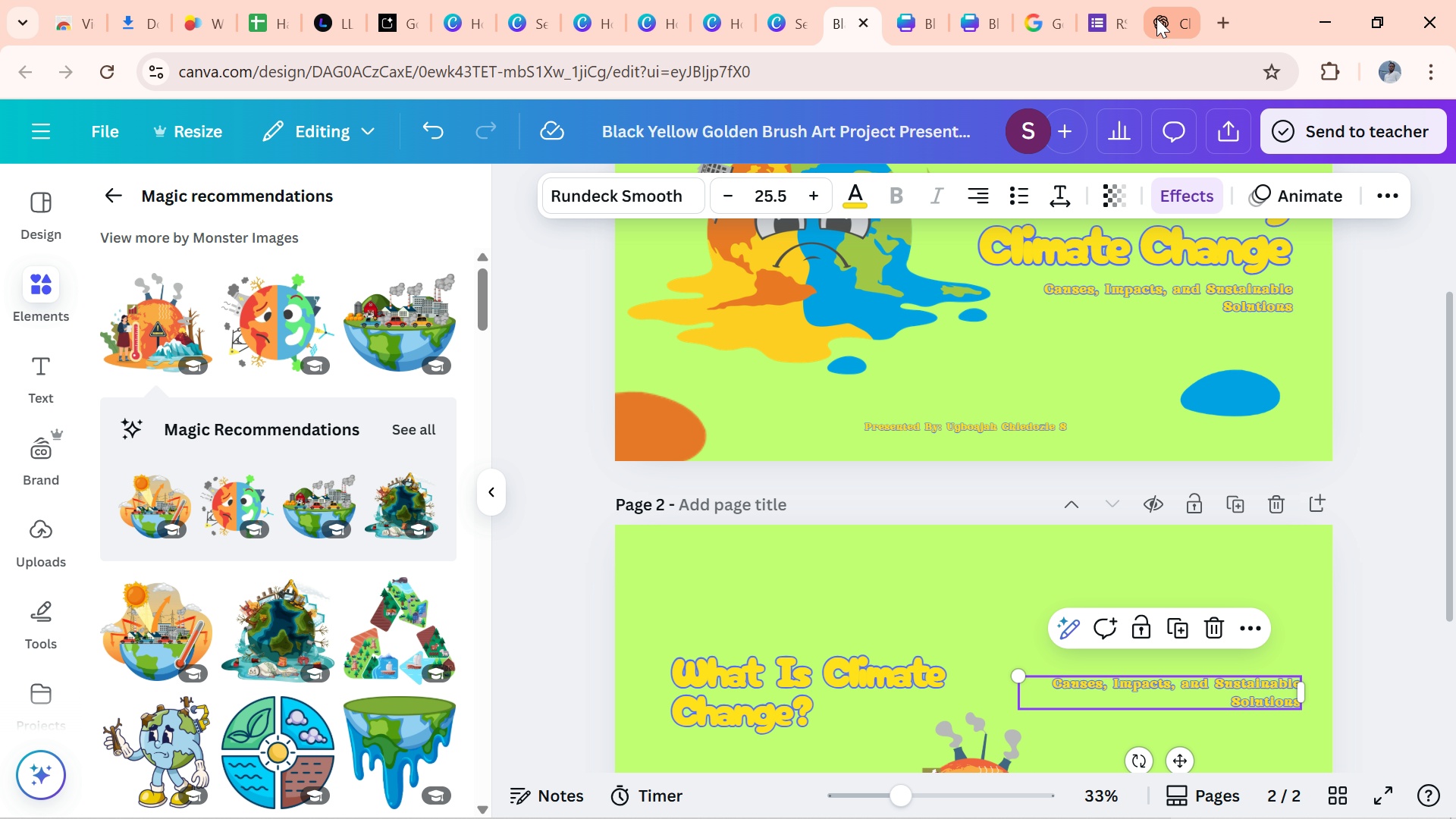 
left_click([1156, 18])
 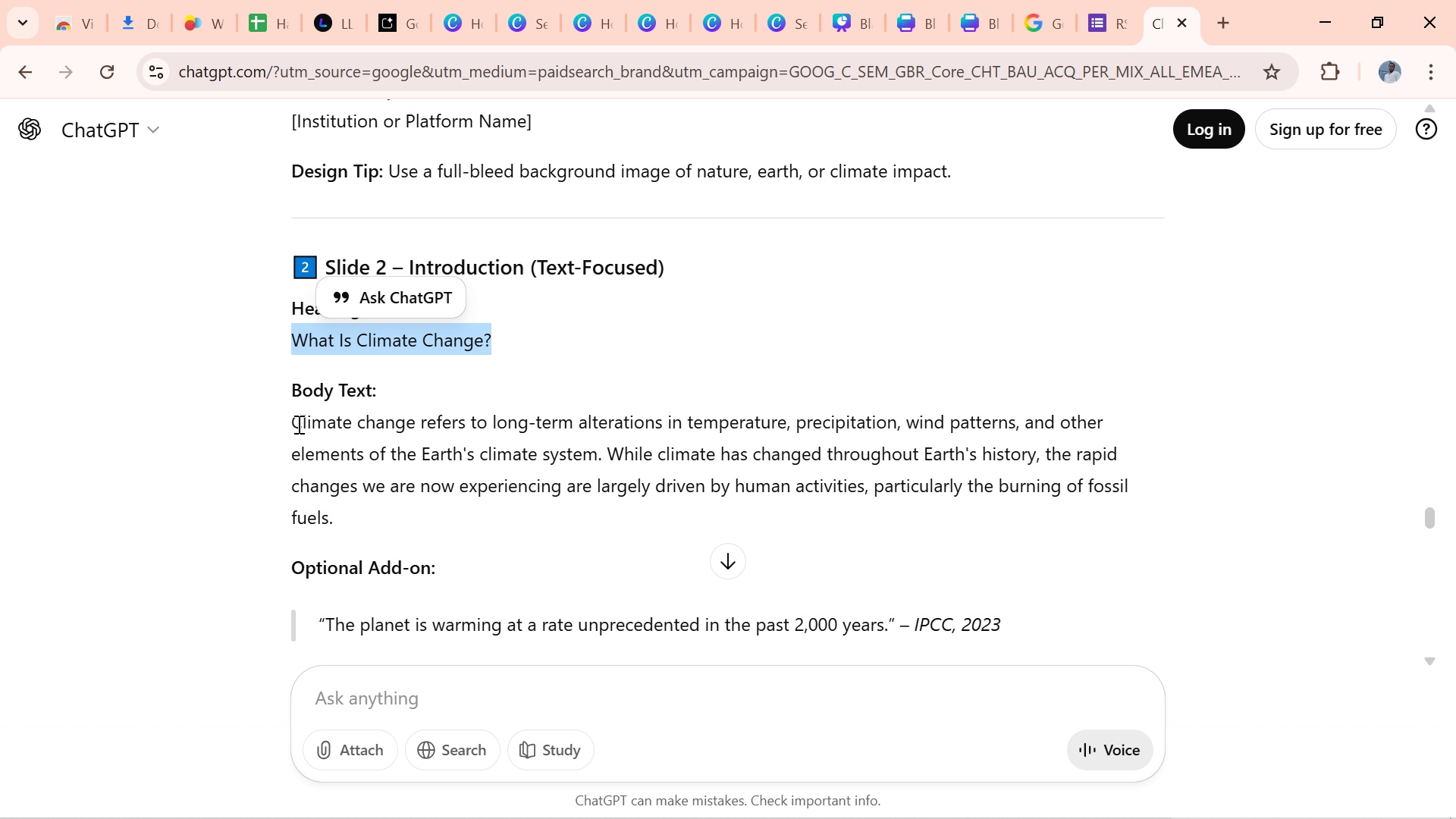 
wait(6.35)
 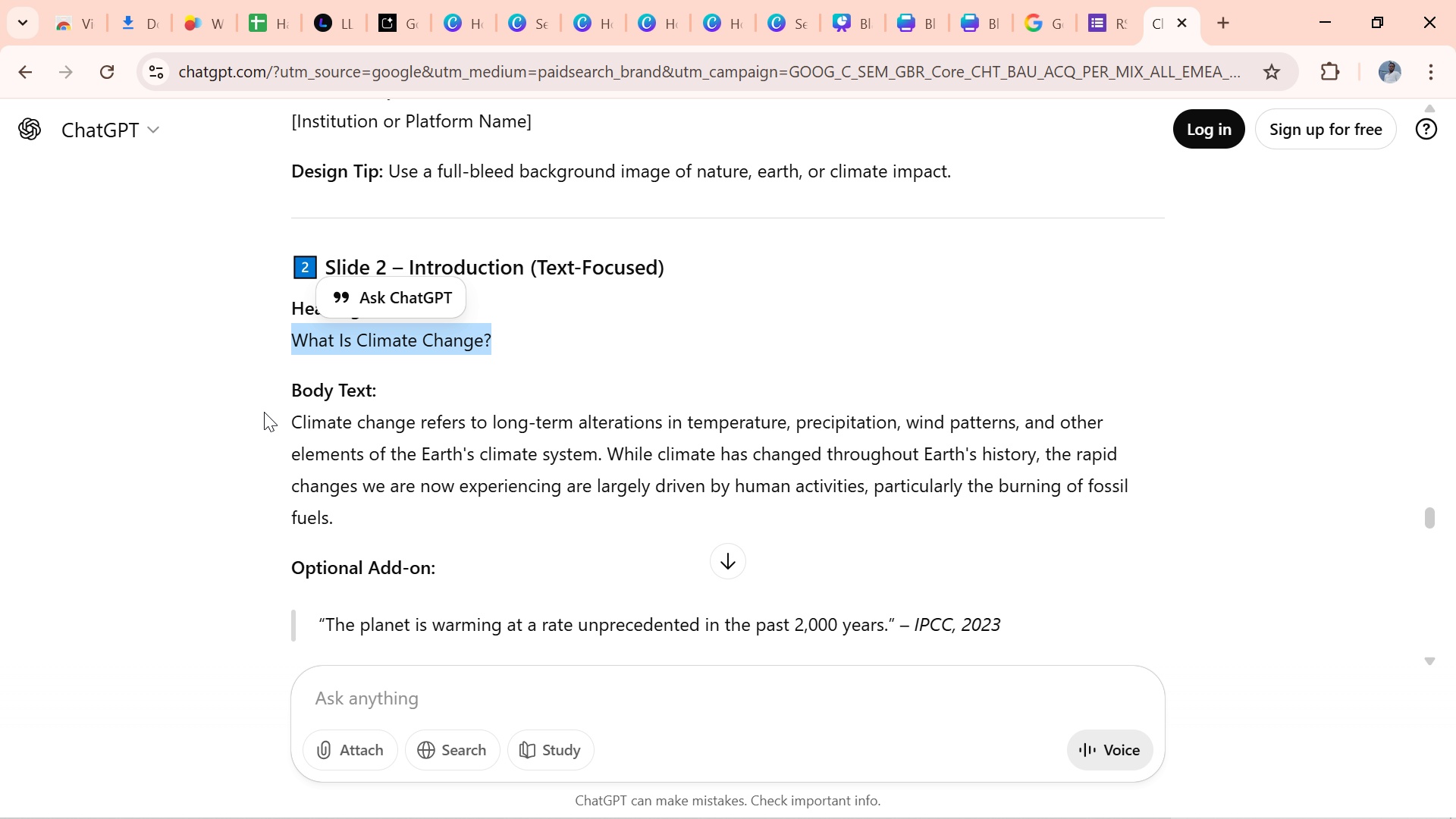 
left_click_drag(start_coordinate=[294, 423], to_coordinate=[366, 516])
 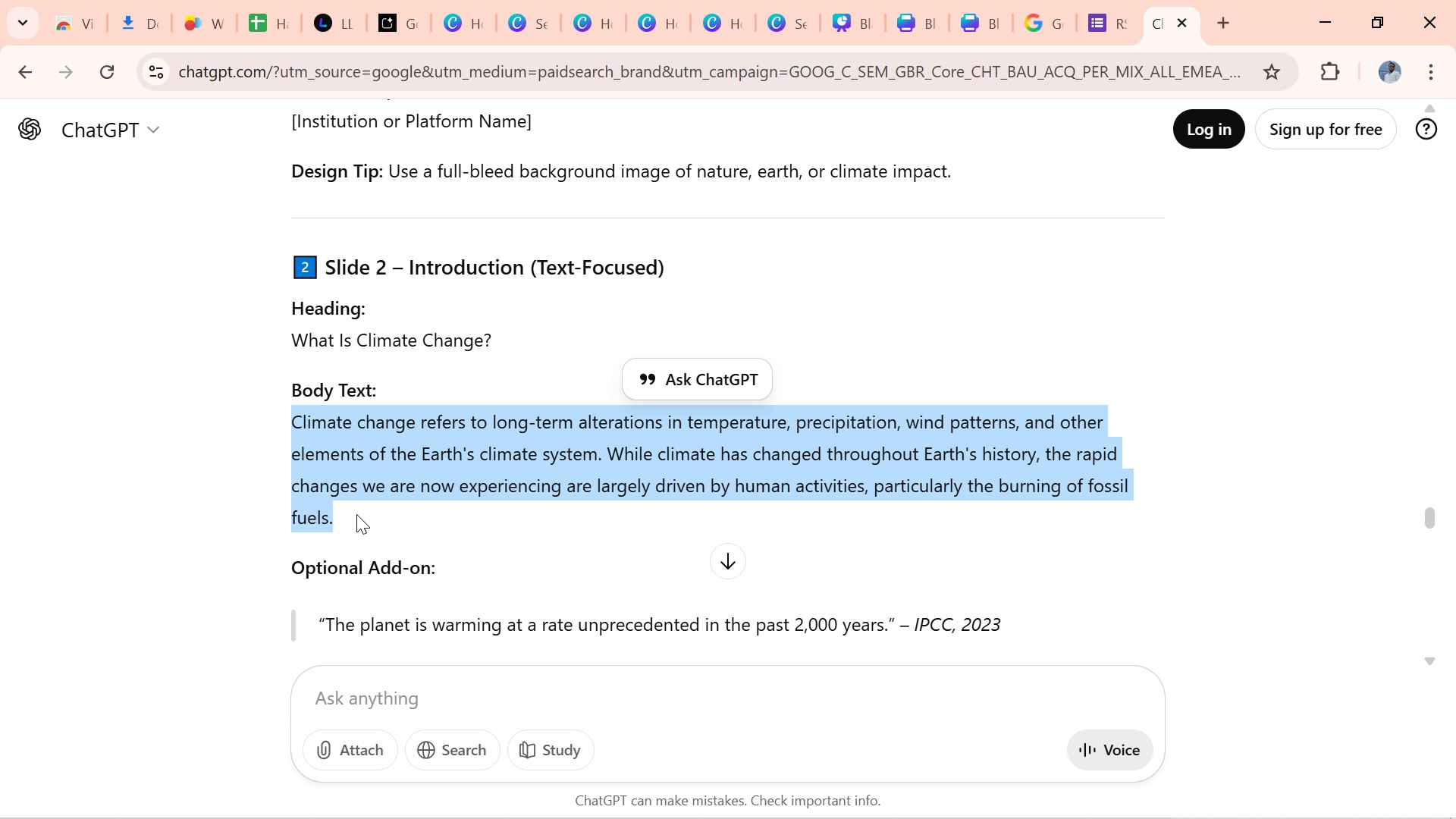 
key(Control+C)
 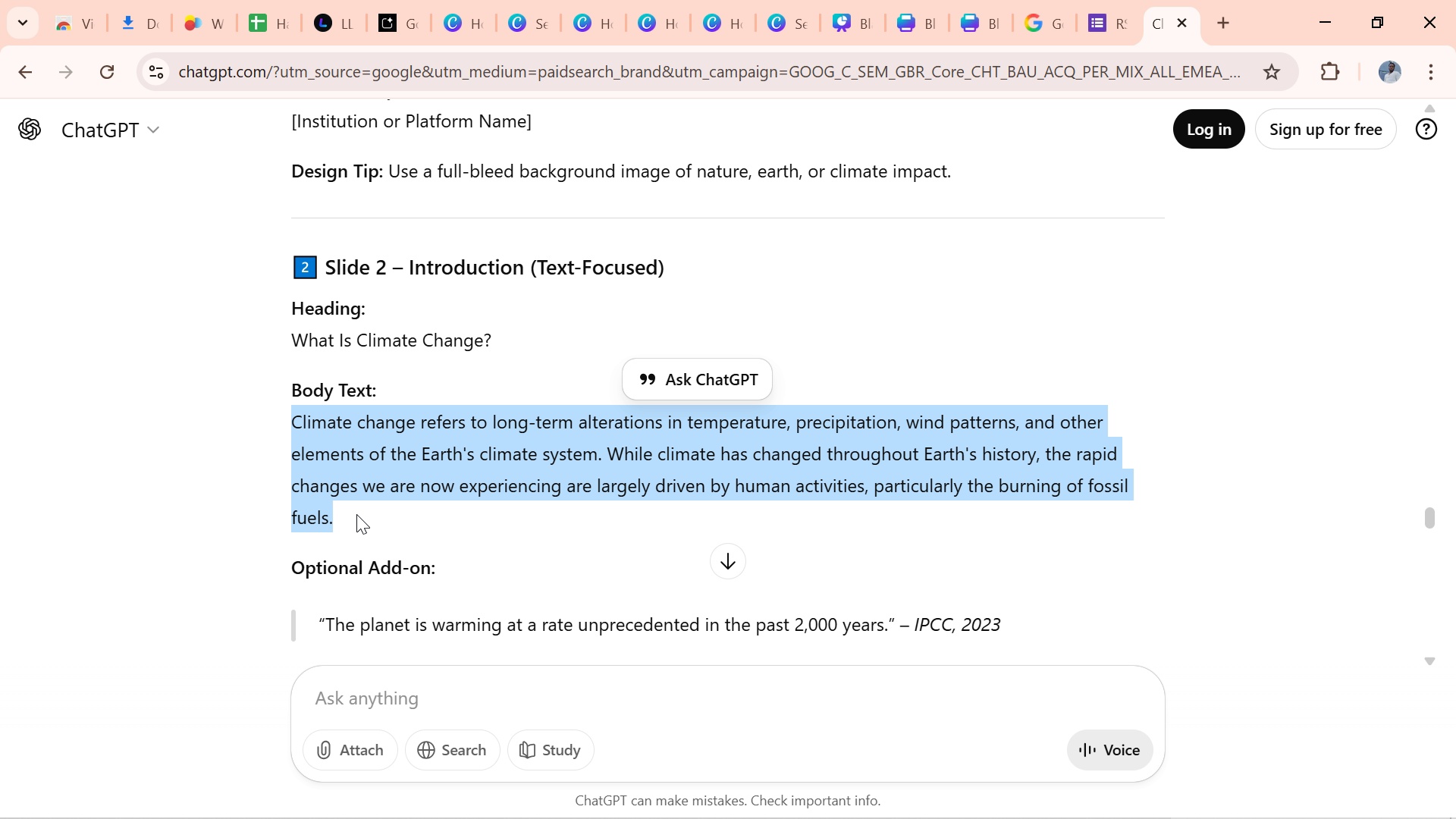 
key(Control+C)
 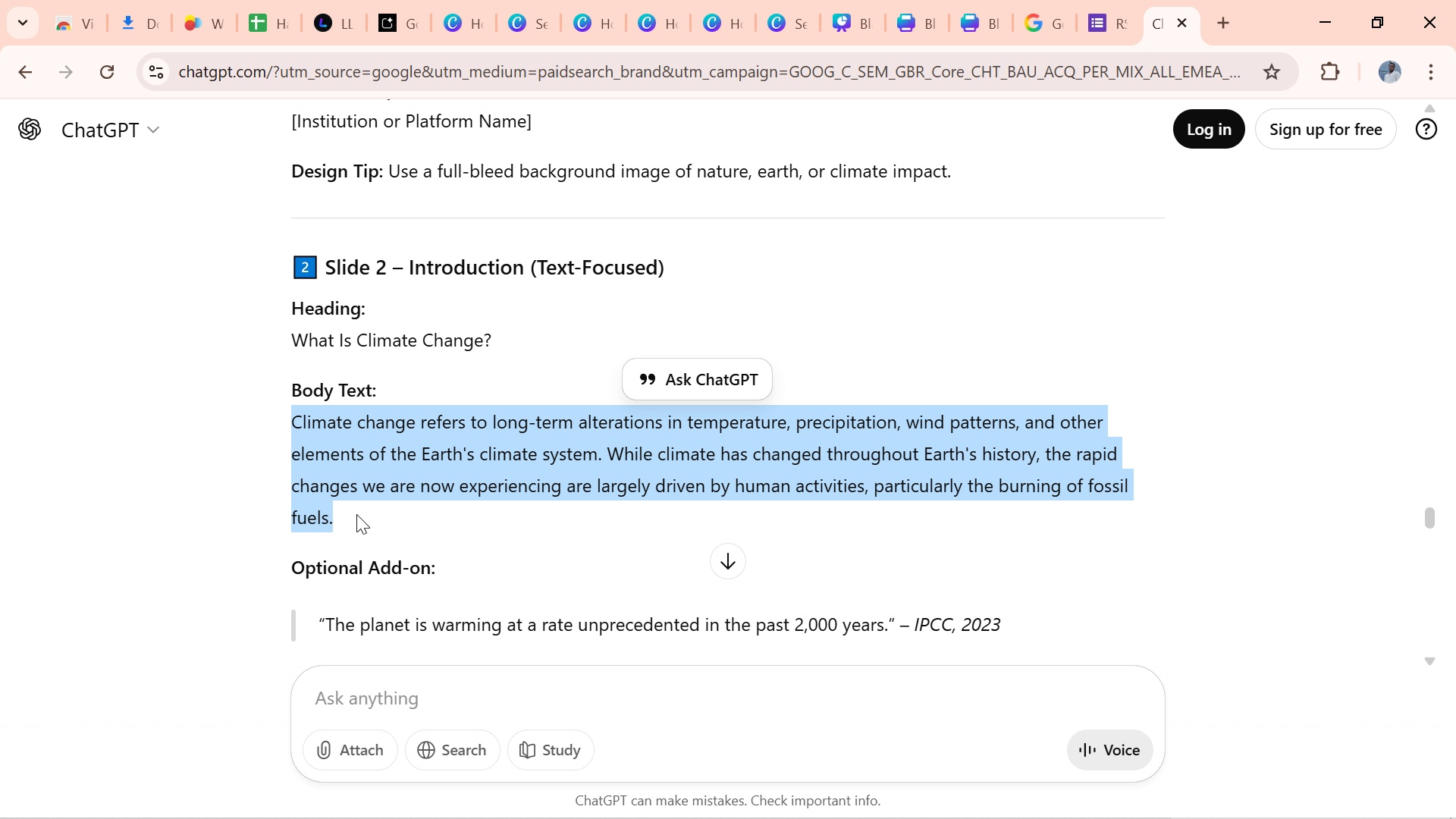 
key(Control+C)
 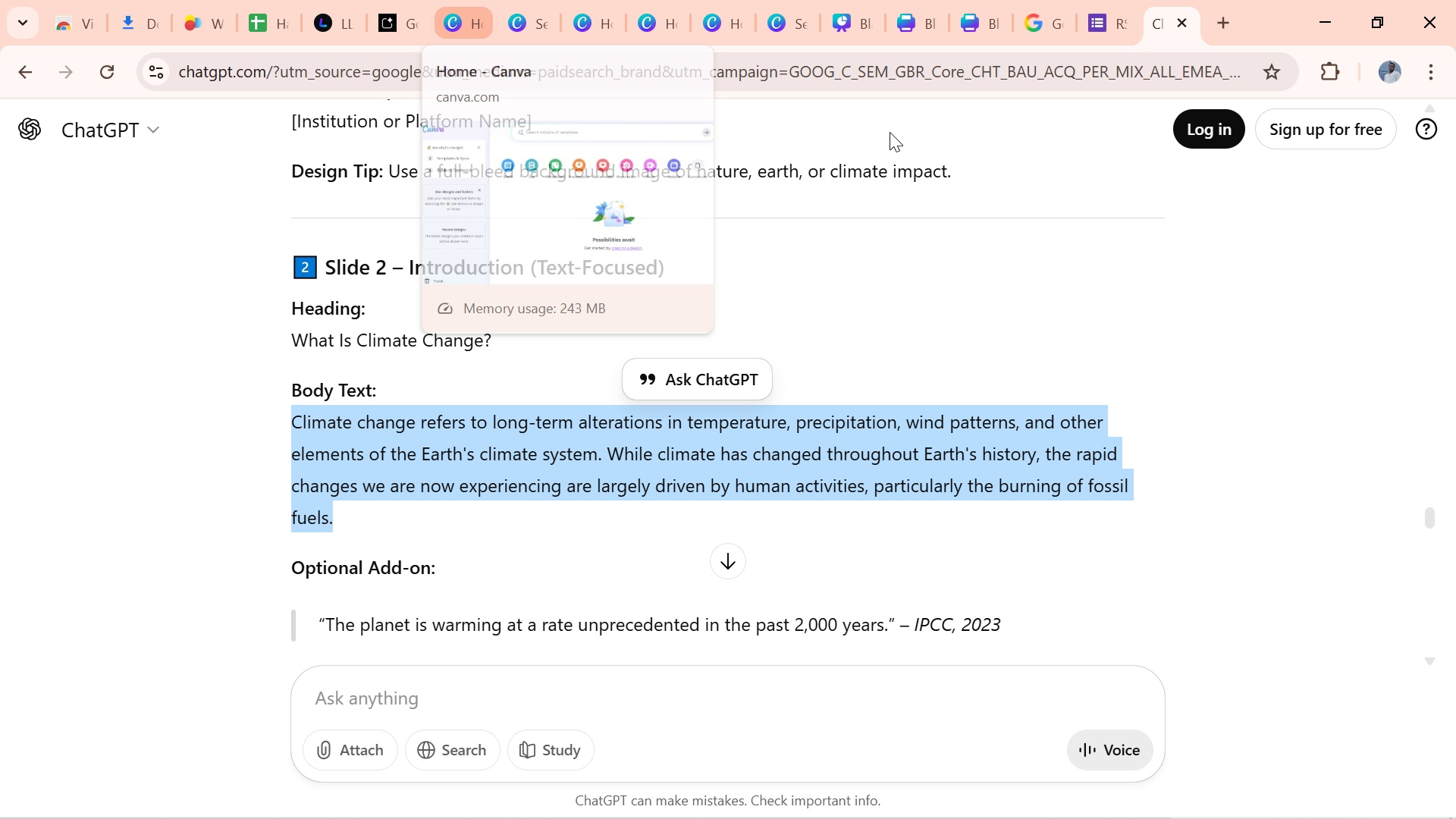 
mouse_move([963, 20])
 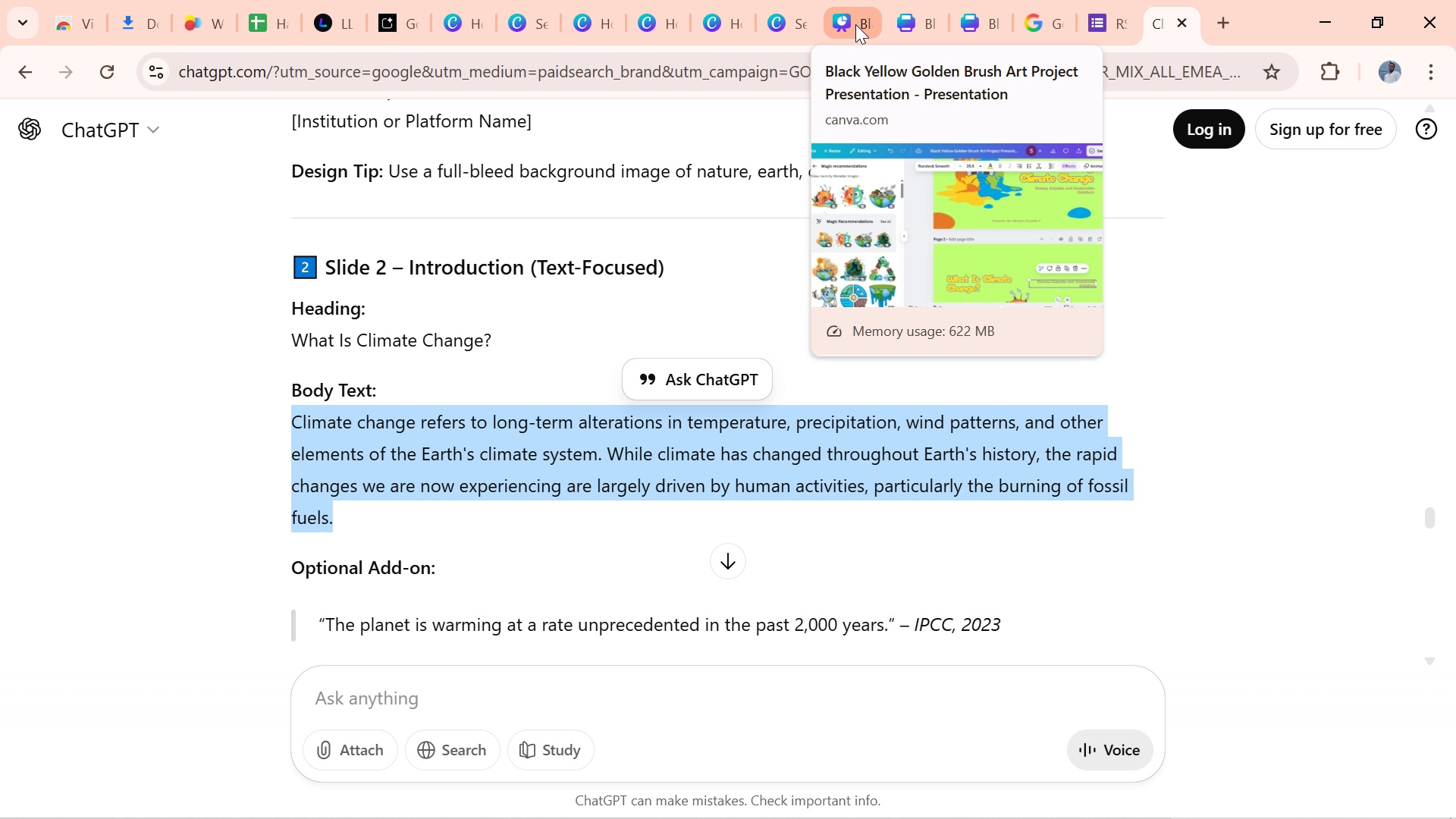 
left_click([855, 24])
 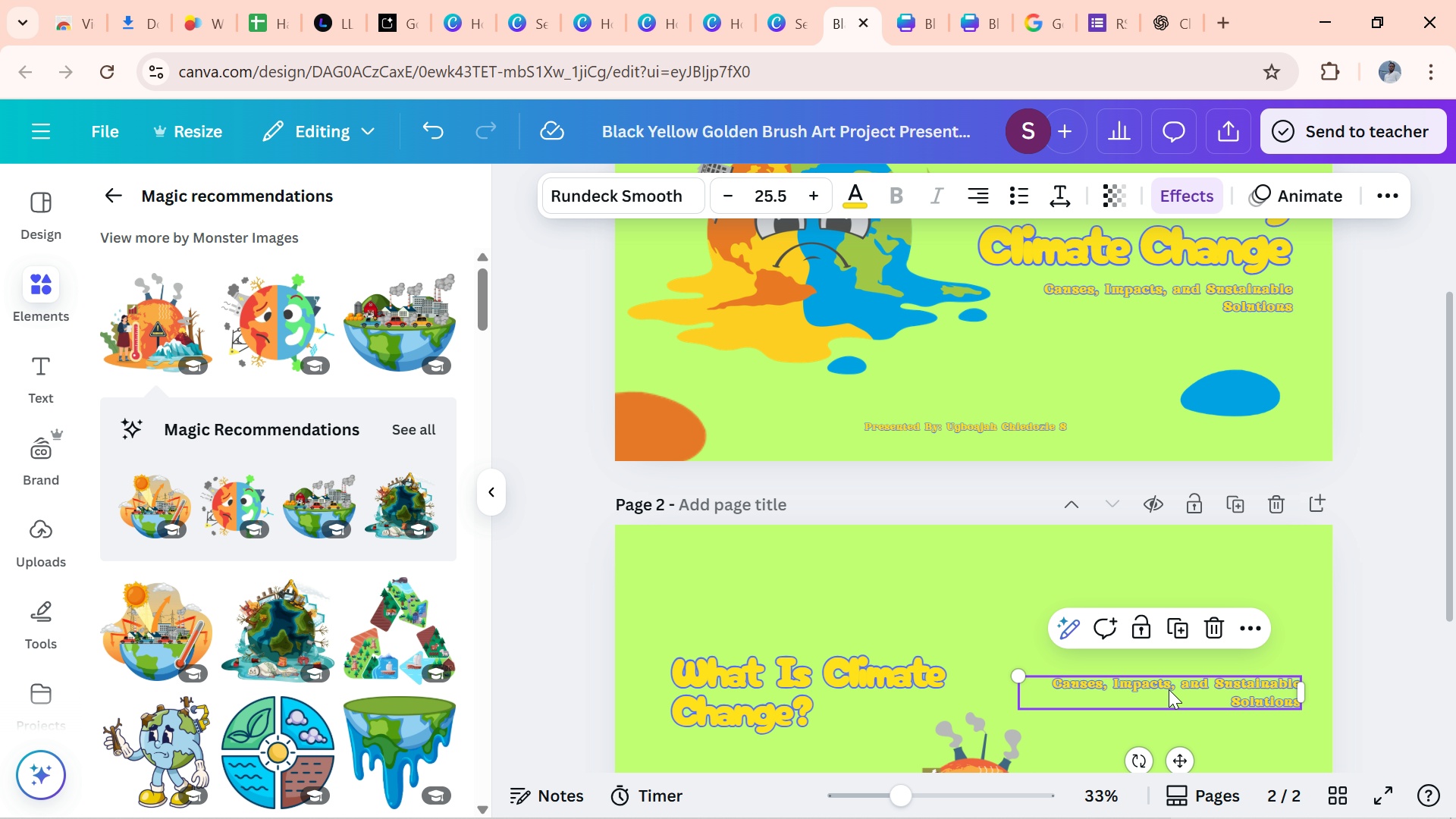 
left_click([1169, 689])
 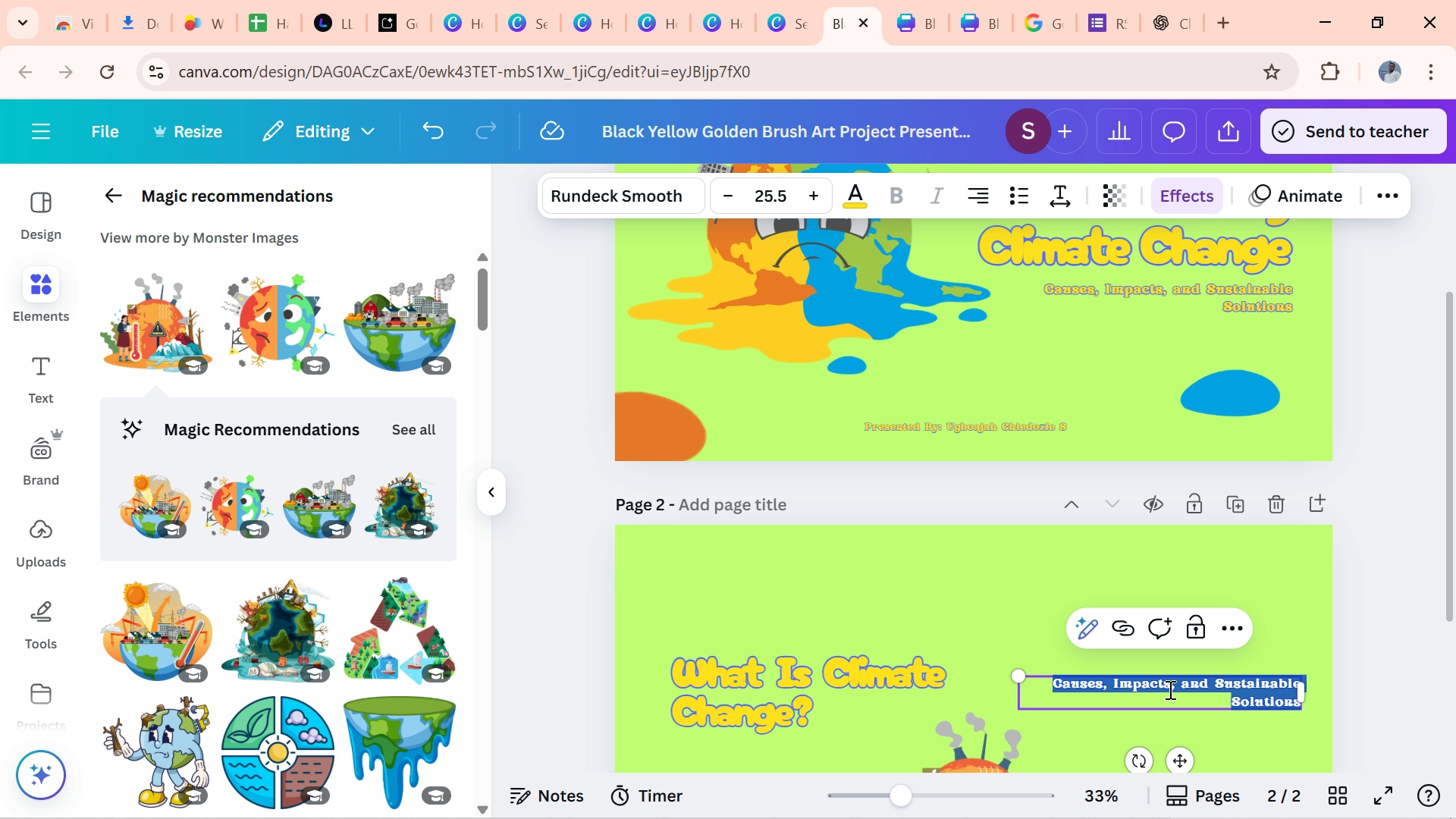 
key(Control+V)
 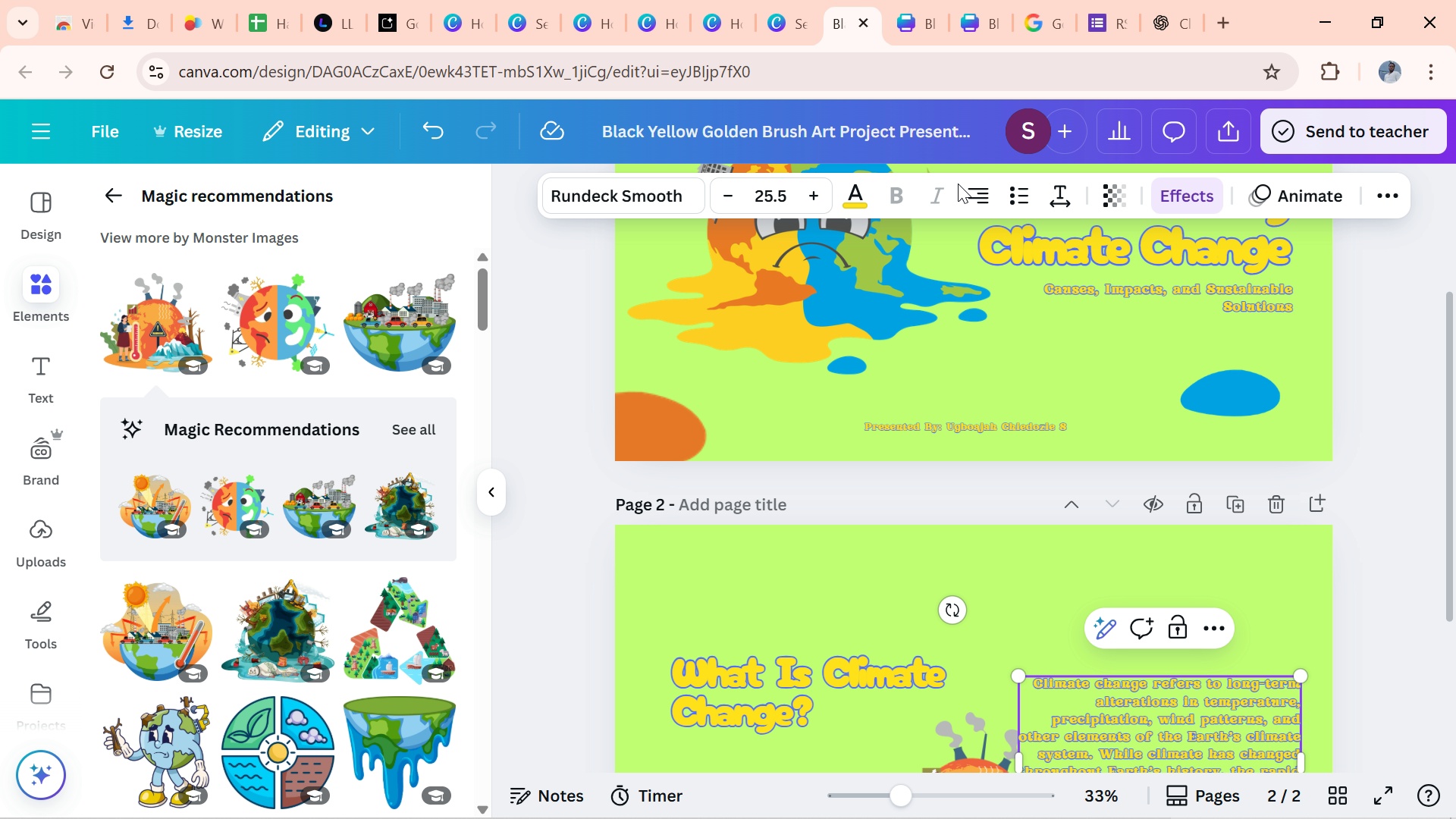 
left_click([964, 184])
 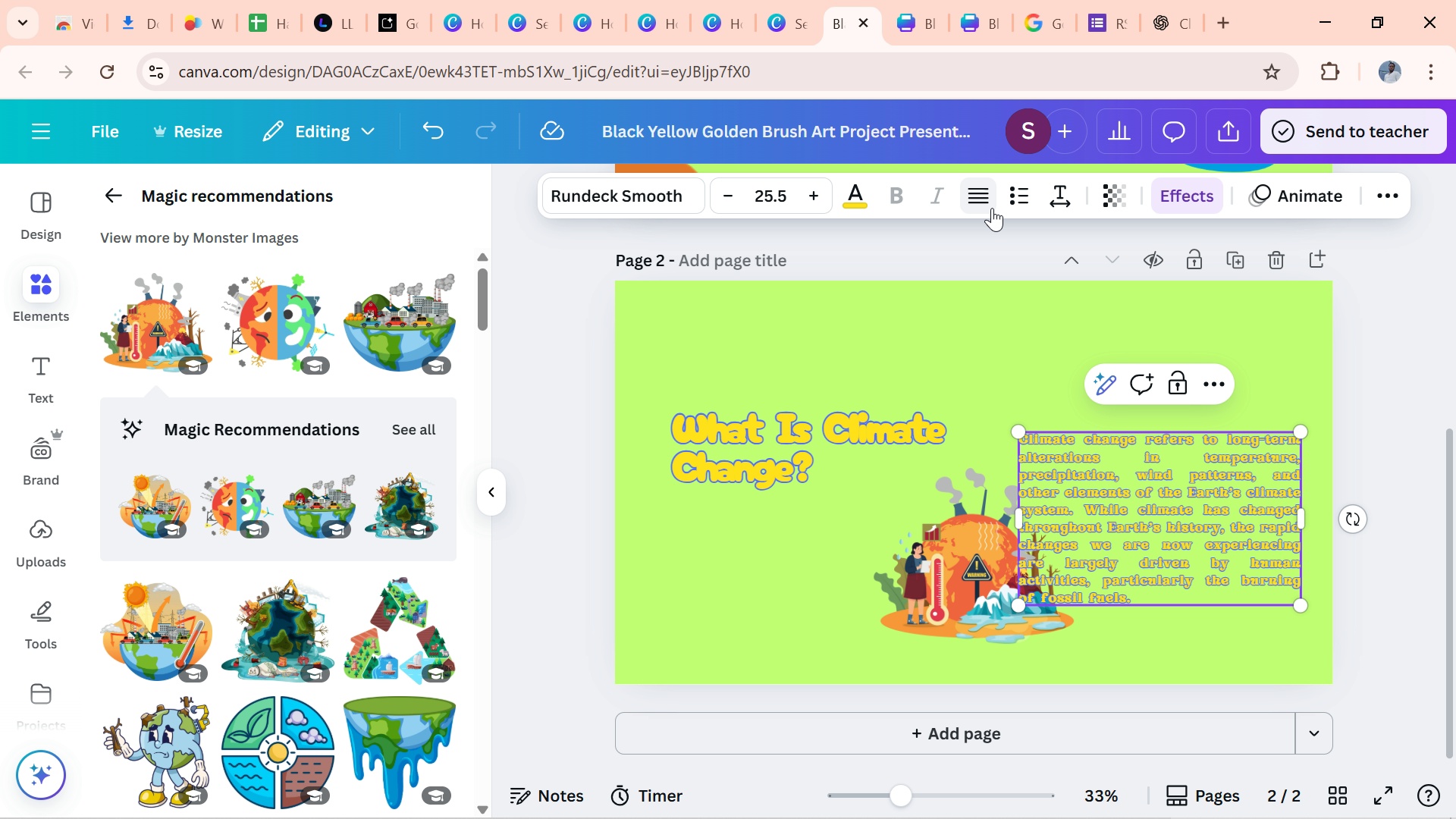 
left_click([992, 208])
 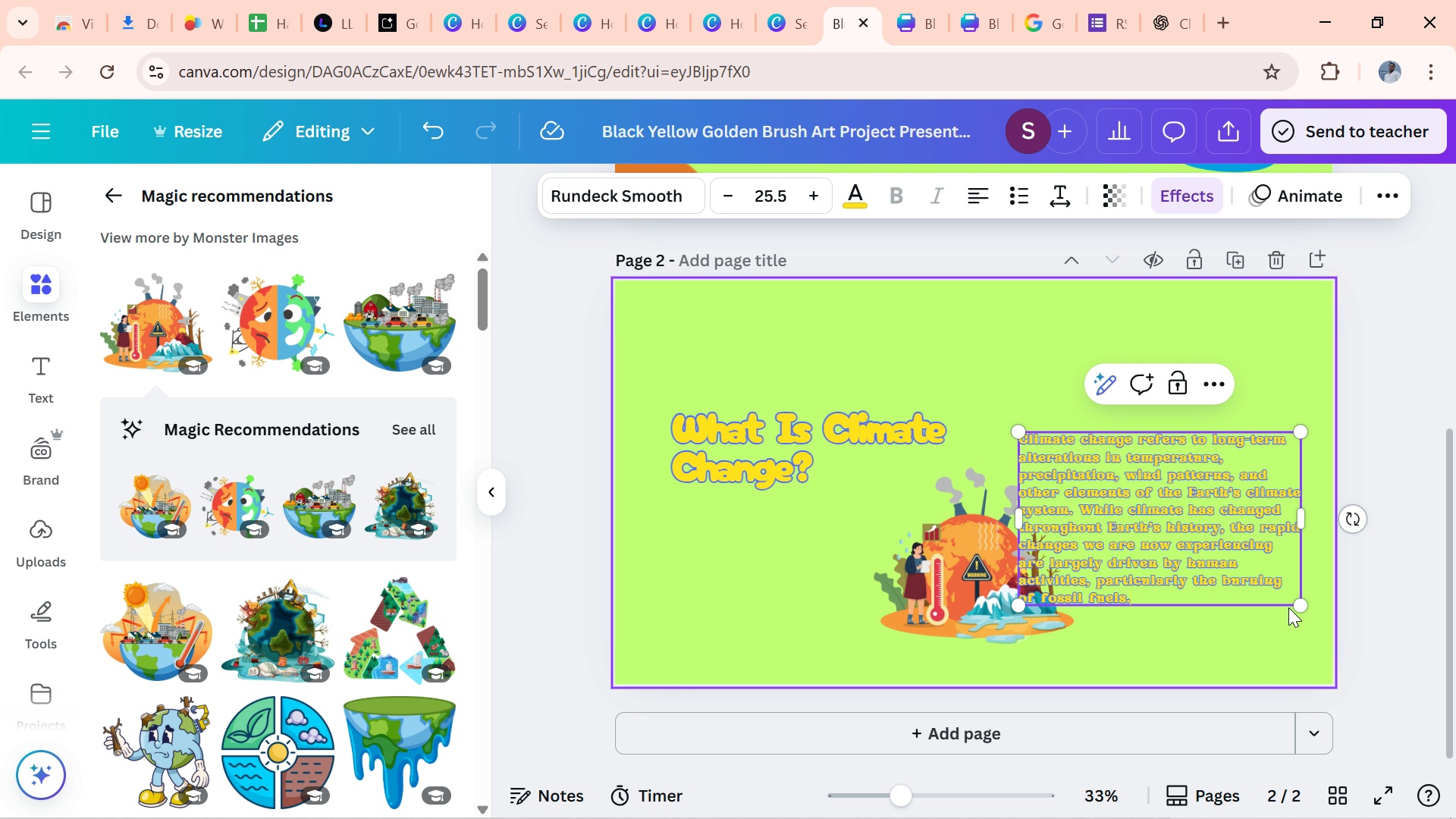 
left_click_drag(start_coordinate=[1301, 613], to_coordinate=[1291, 585])
 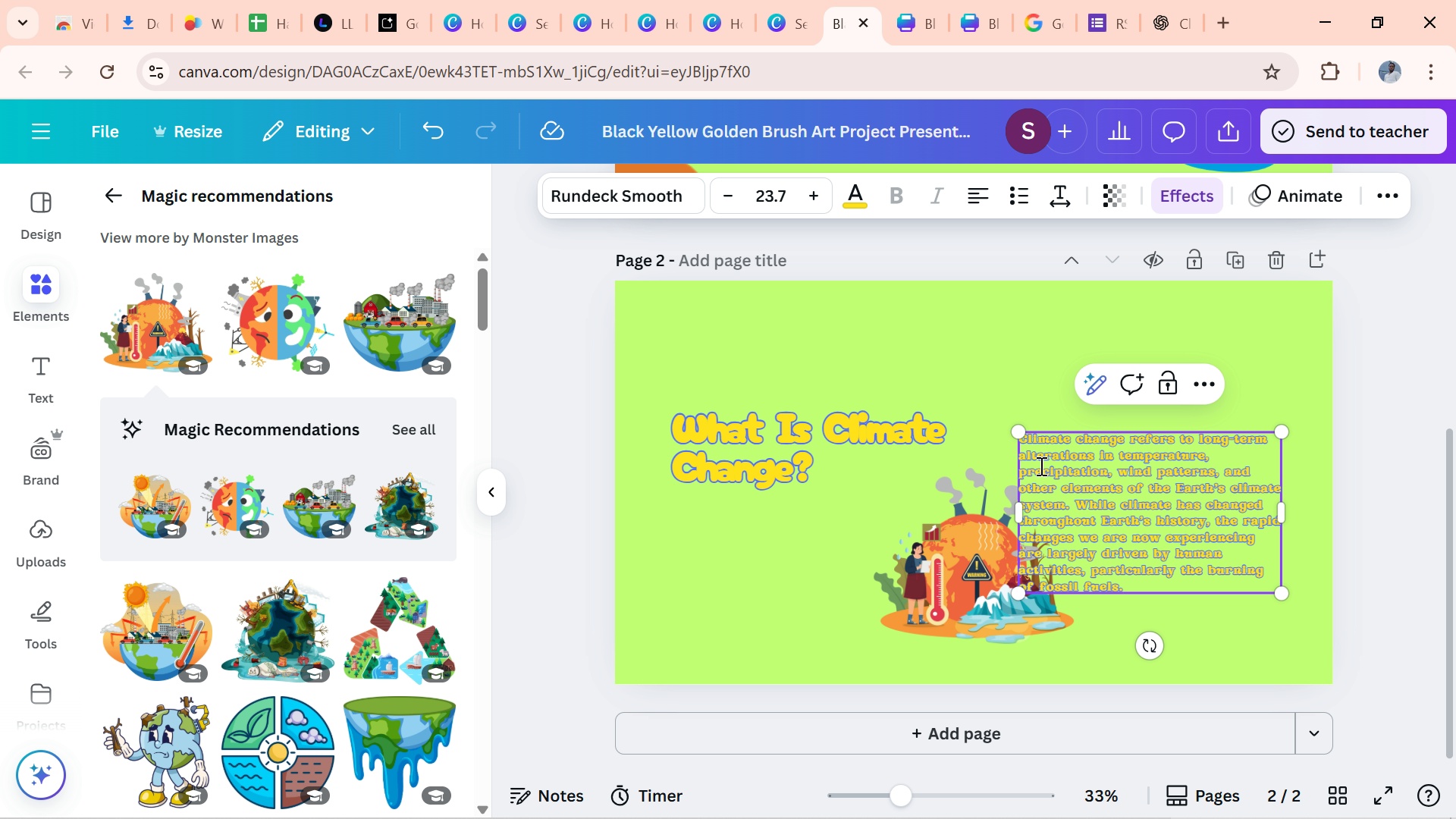 
left_click_drag(start_coordinate=[1040, 465], to_coordinate=[1094, 457])
 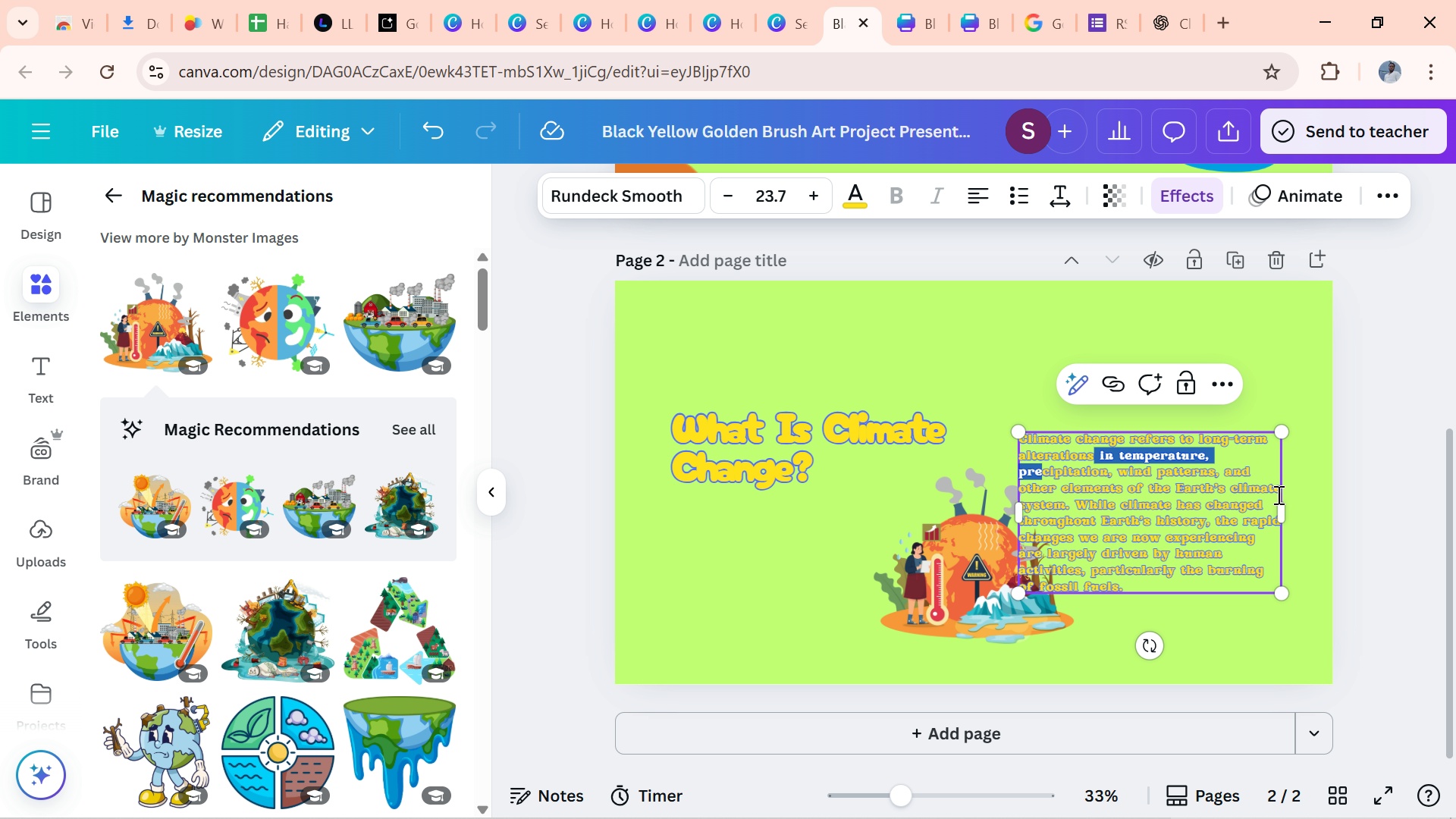 
left_click_drag(start_coordinate=[1286, 504], to_coordinate=[1248, 523])
 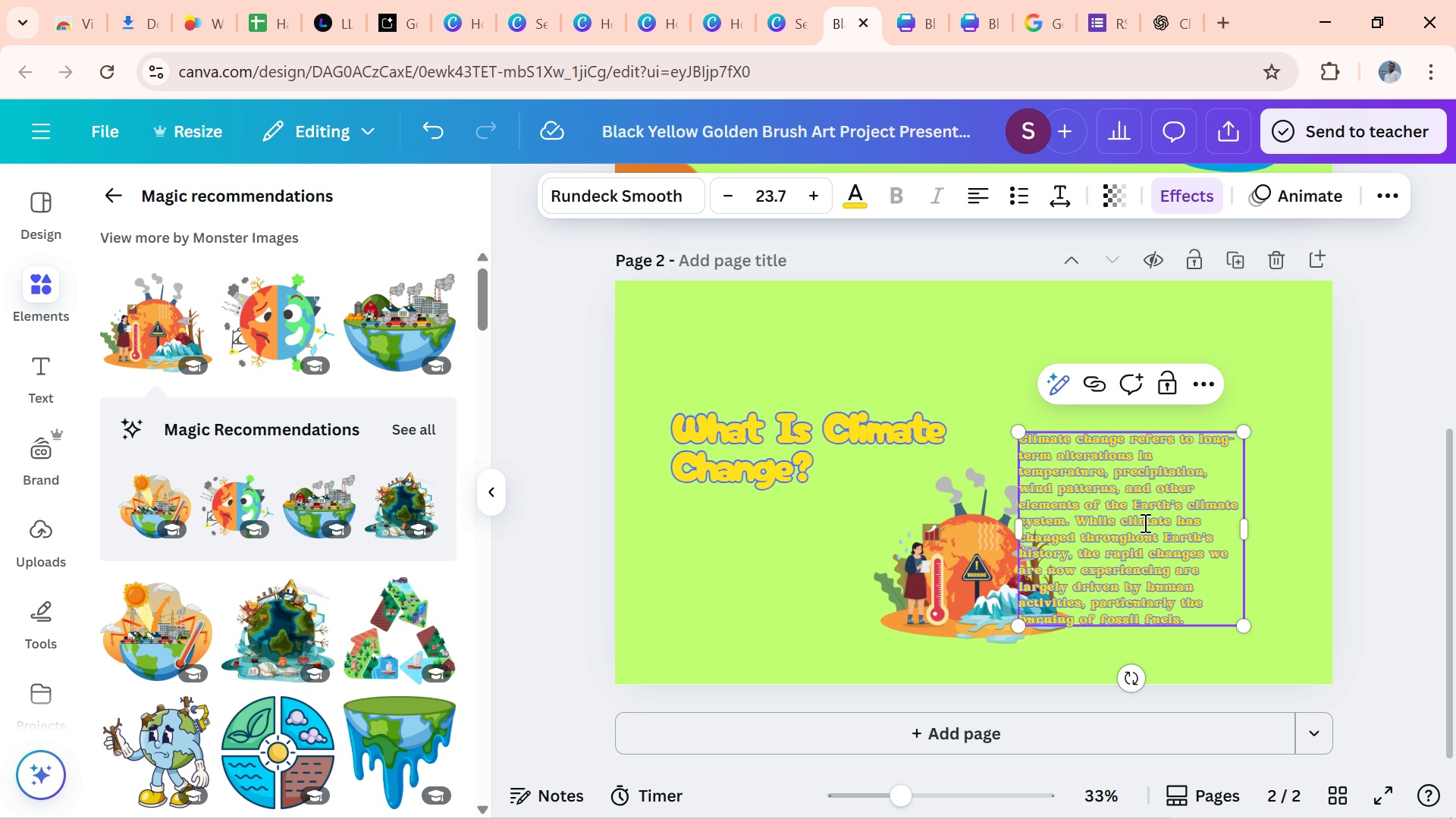 
left_click([1144, 522])
 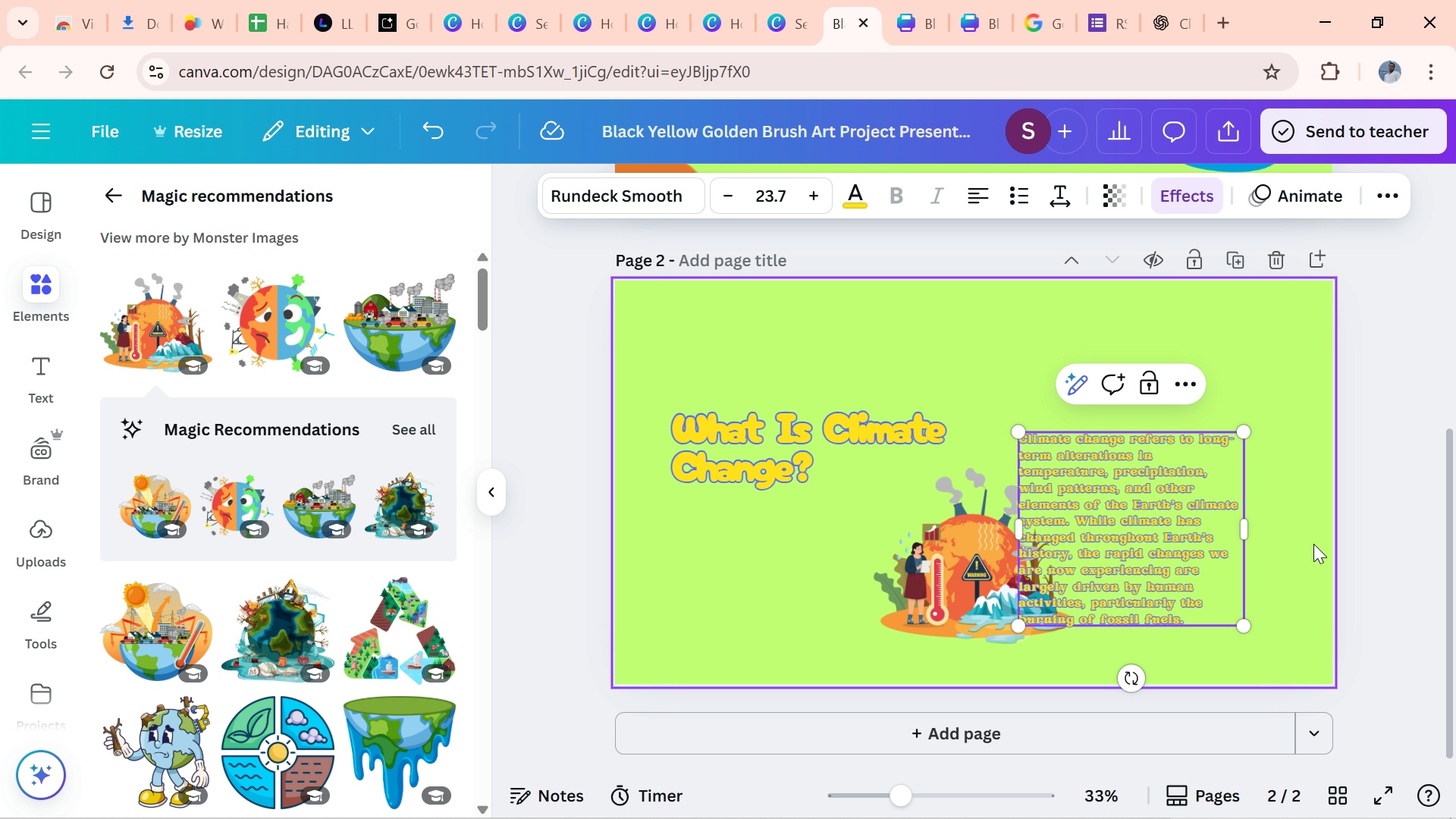 
left_click([1313, 544])
 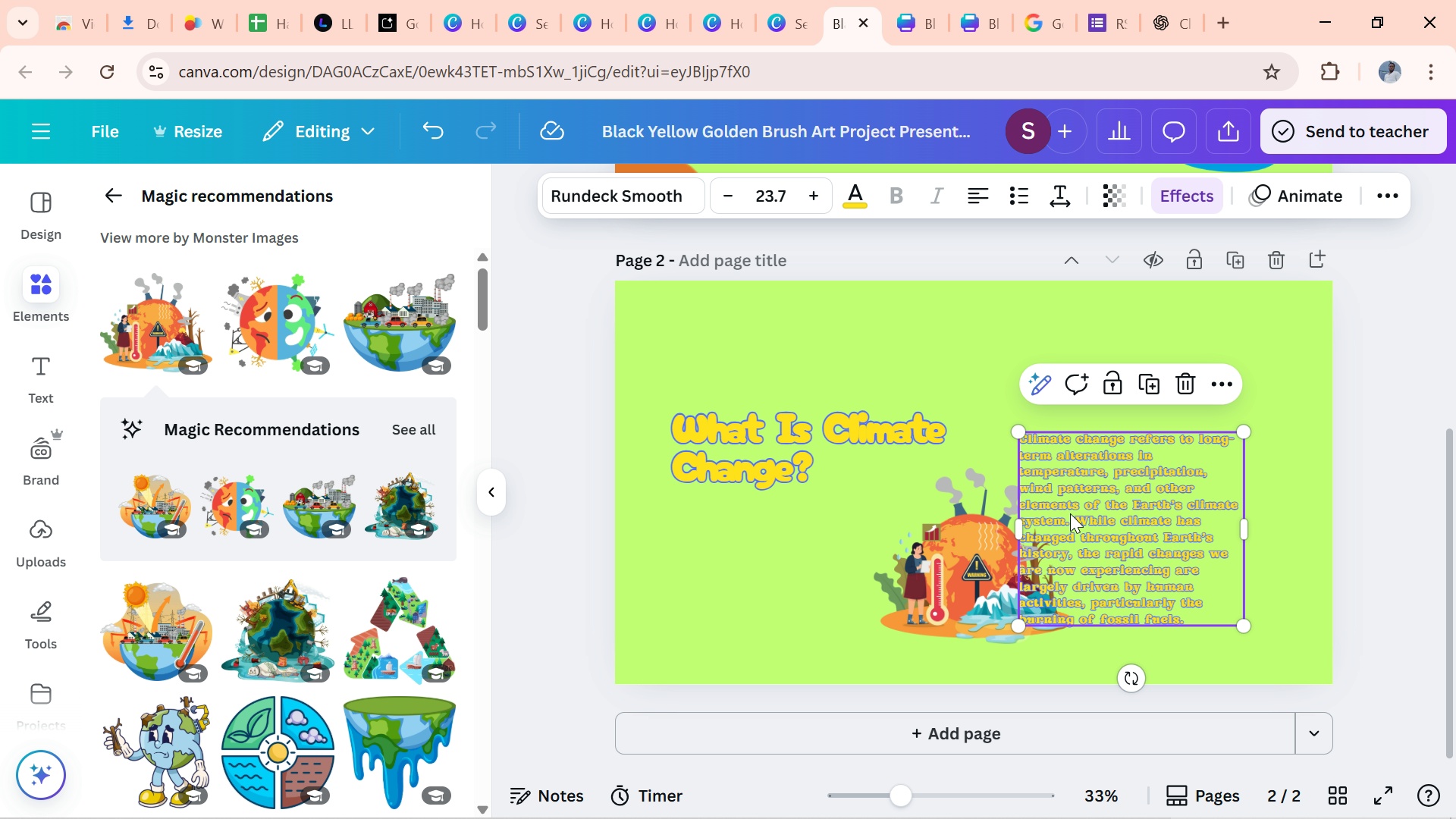 
left_click_drag(start_coordinate=[1070, 513], to_coordinate=[1127, 487])
 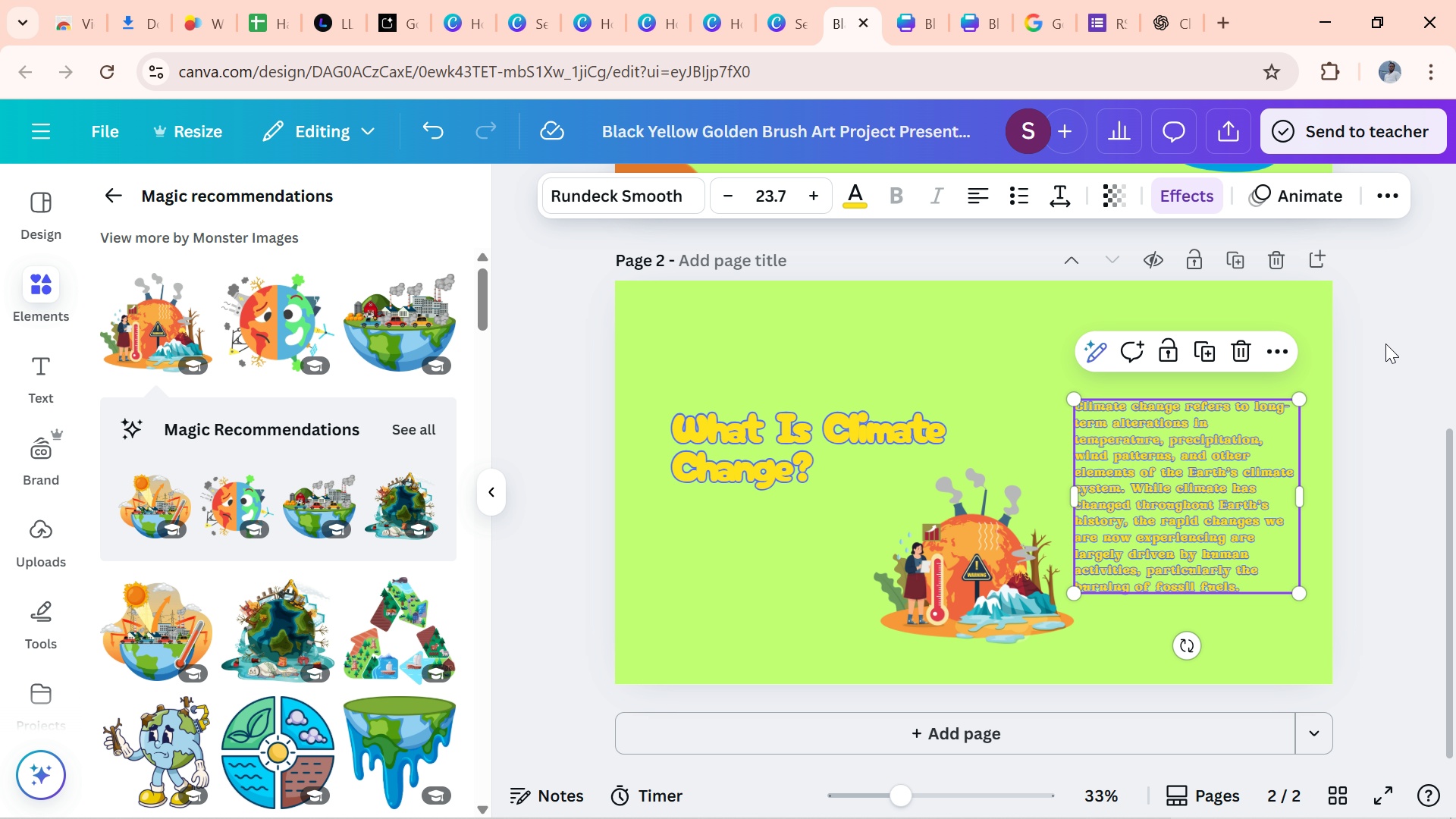 
left_click([1385, 344])
 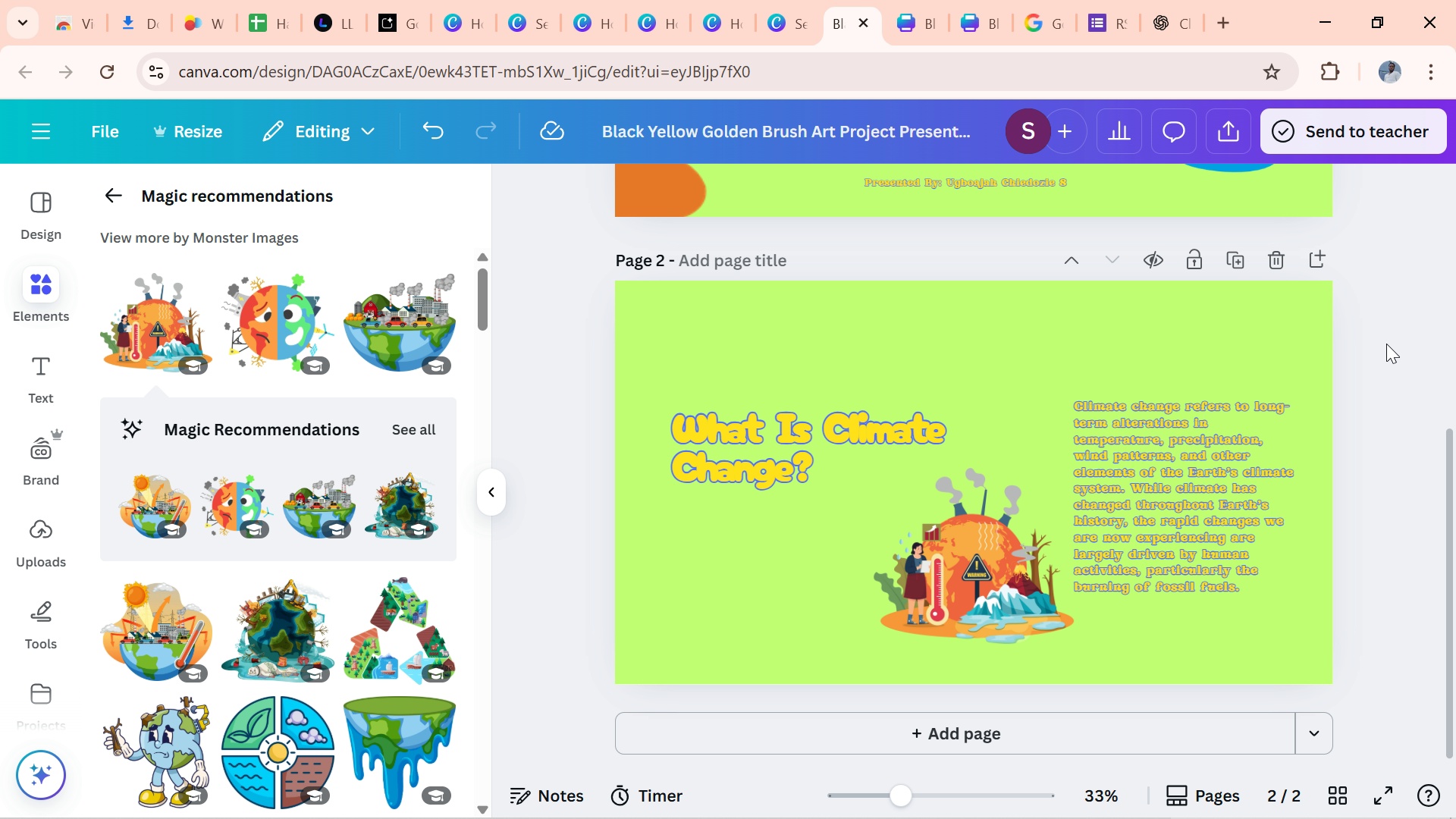 
wait(5.99)
 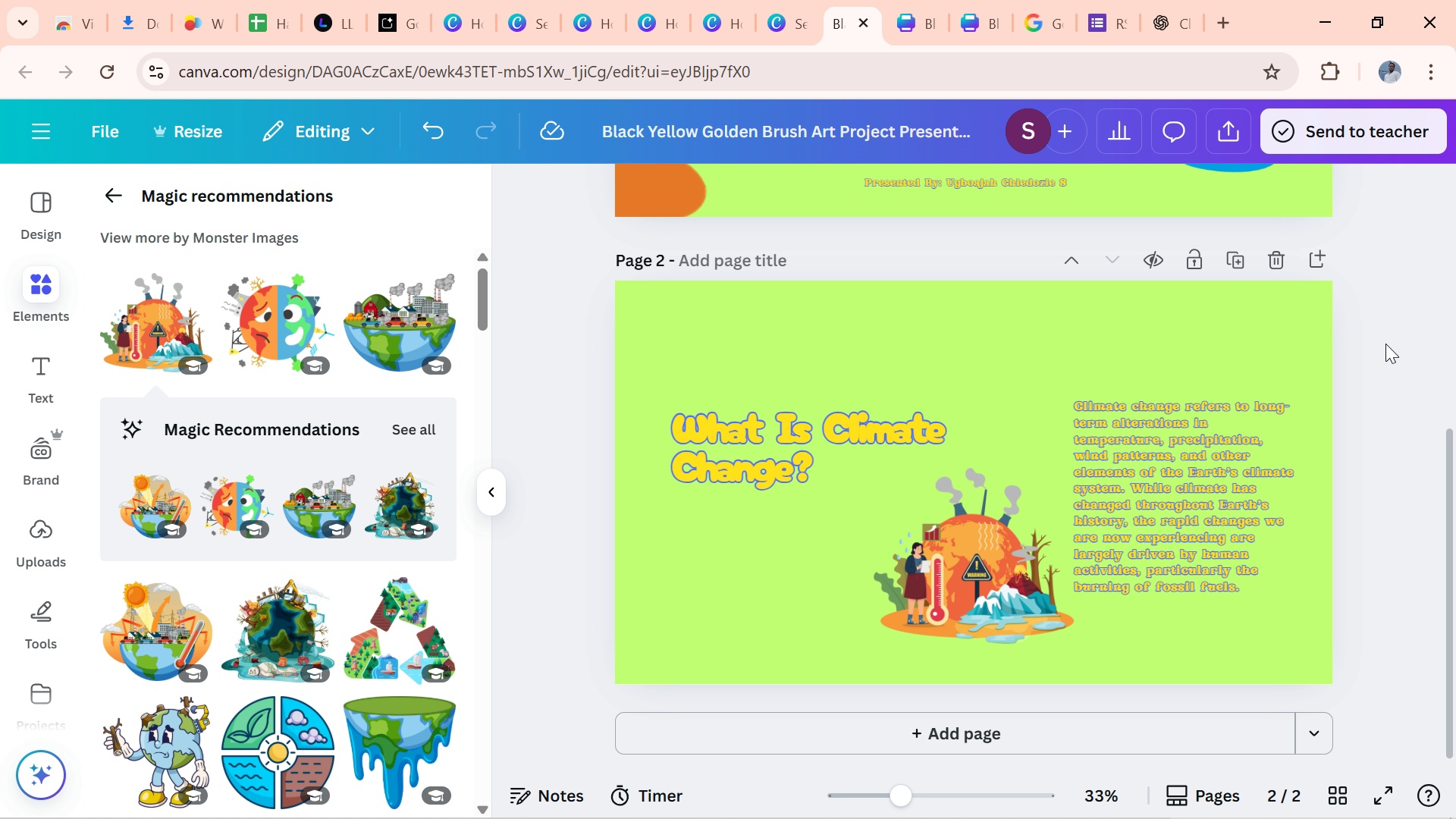 
left_click_drag(start_coordinate=[1228, 480], to_coordinate=[1228, 458])
 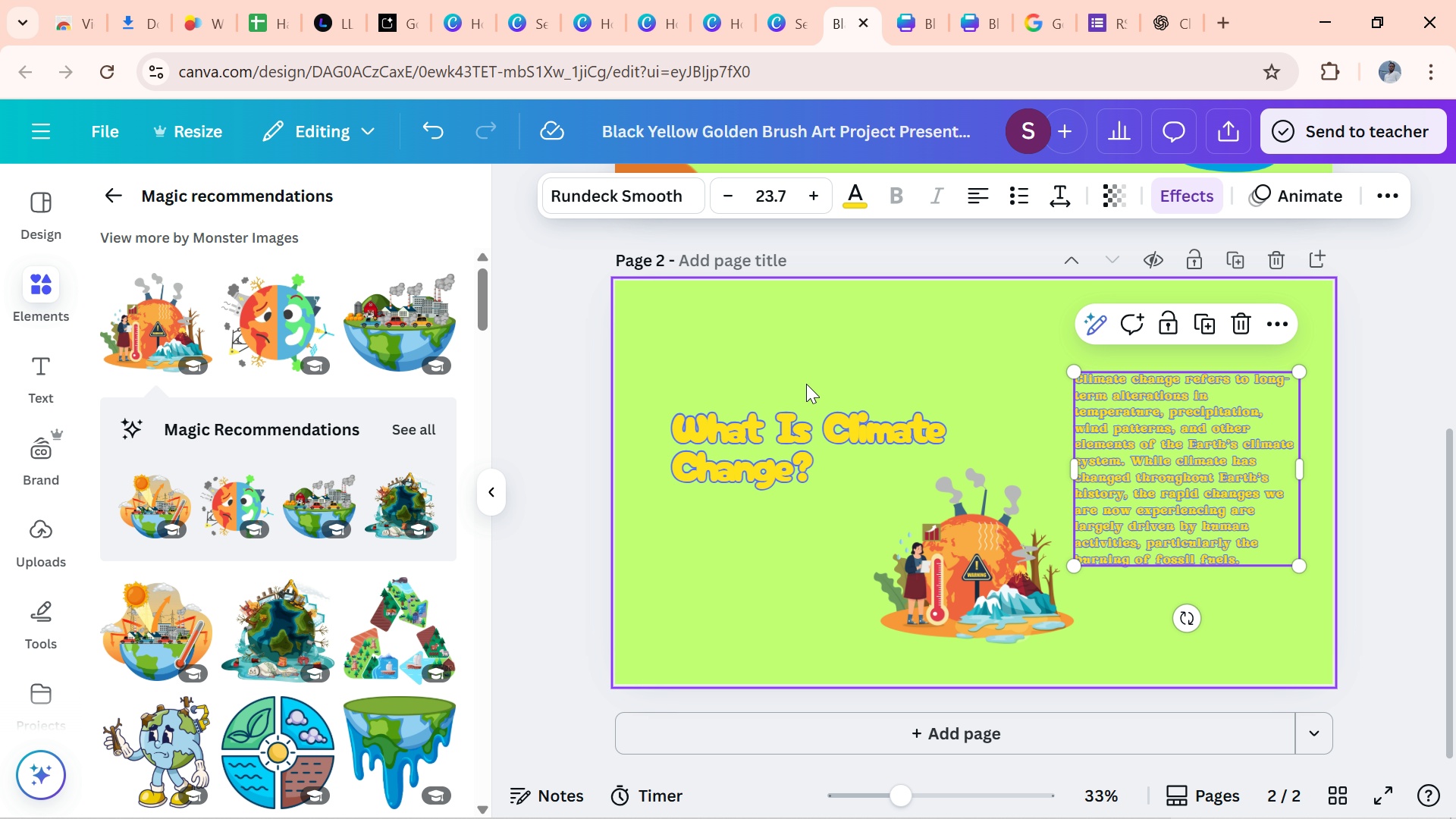 
left_click([807, 438])
 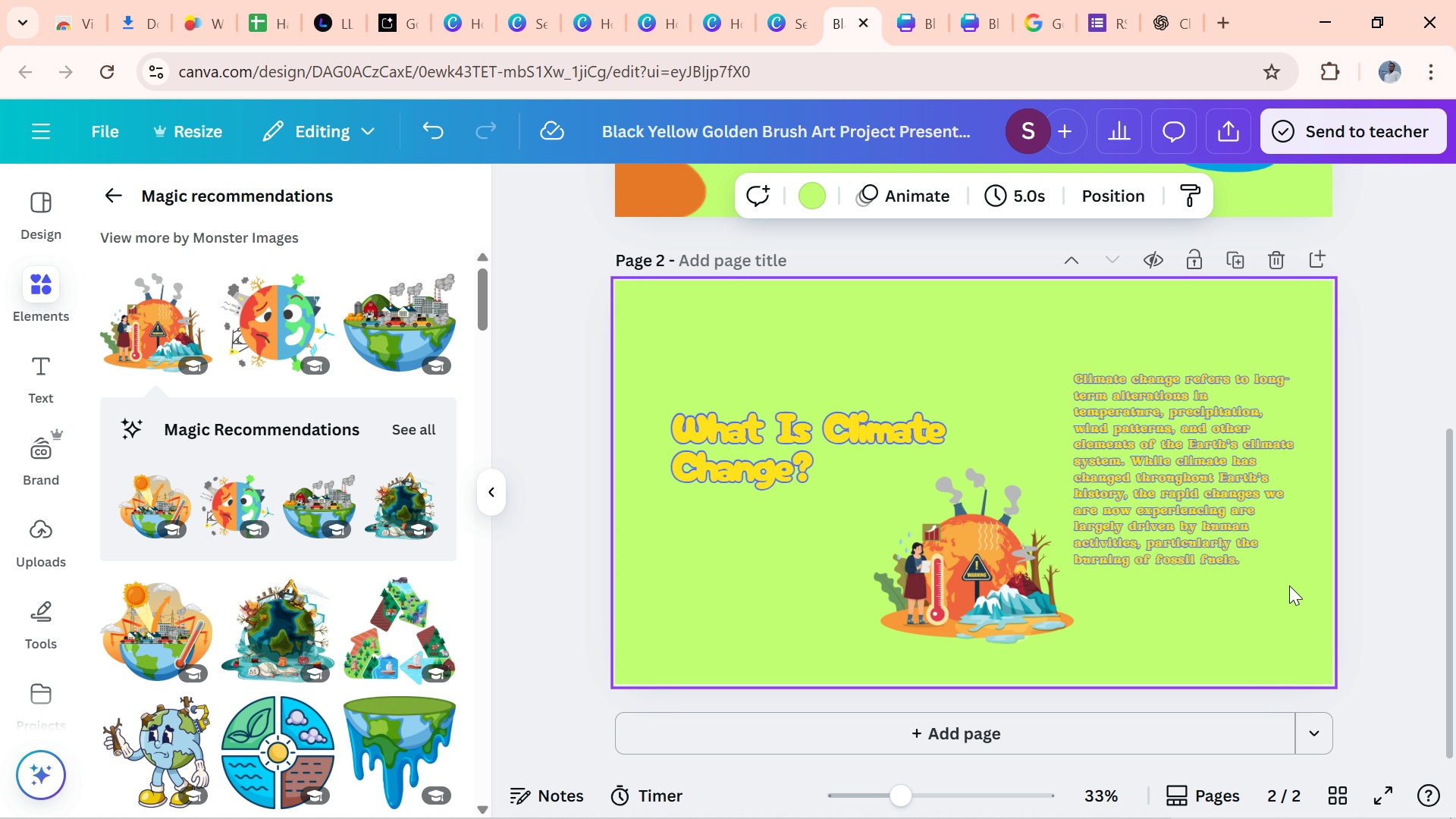 
left_click([1289, 585])
 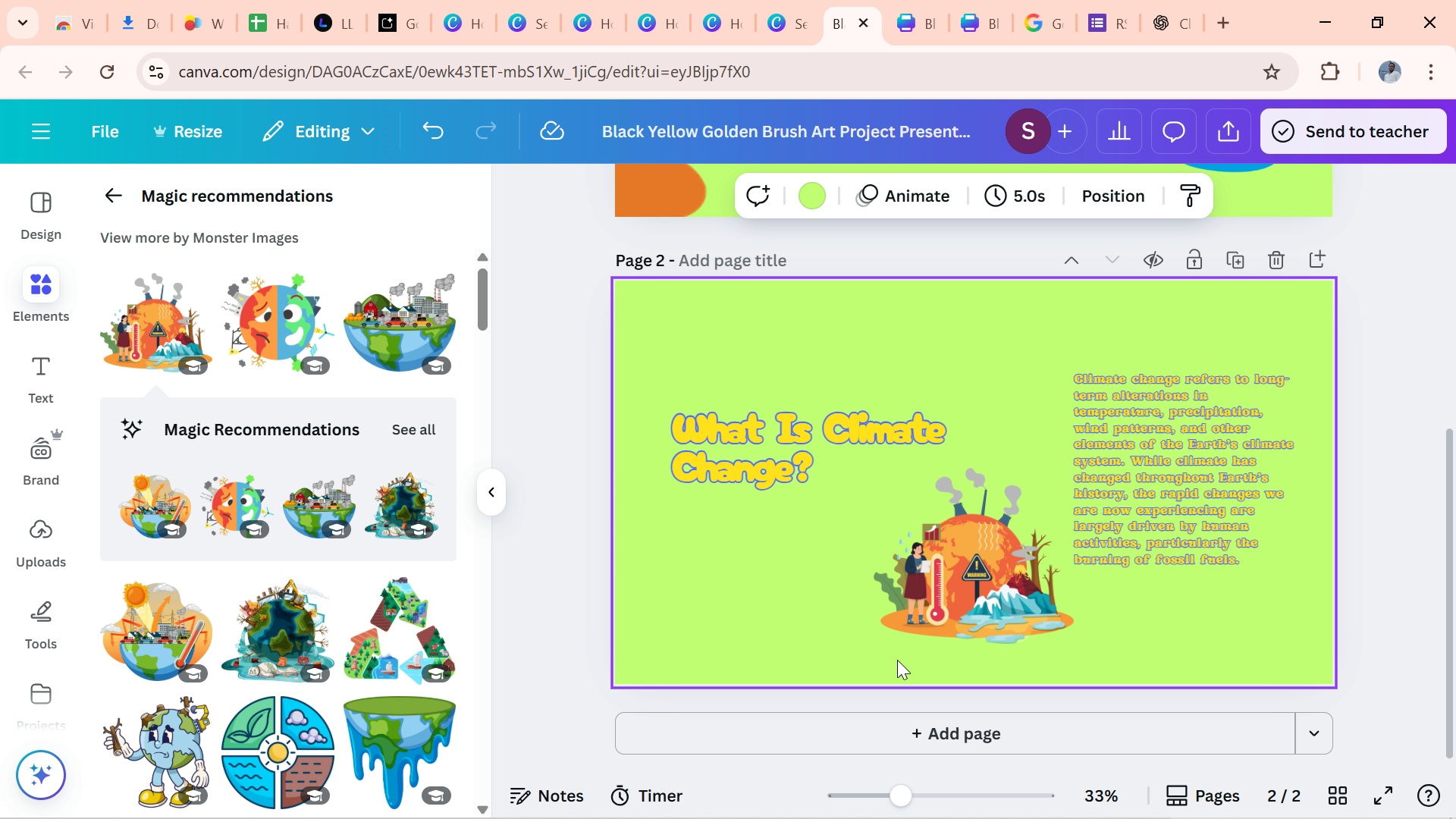 
left_click([927, 595])
 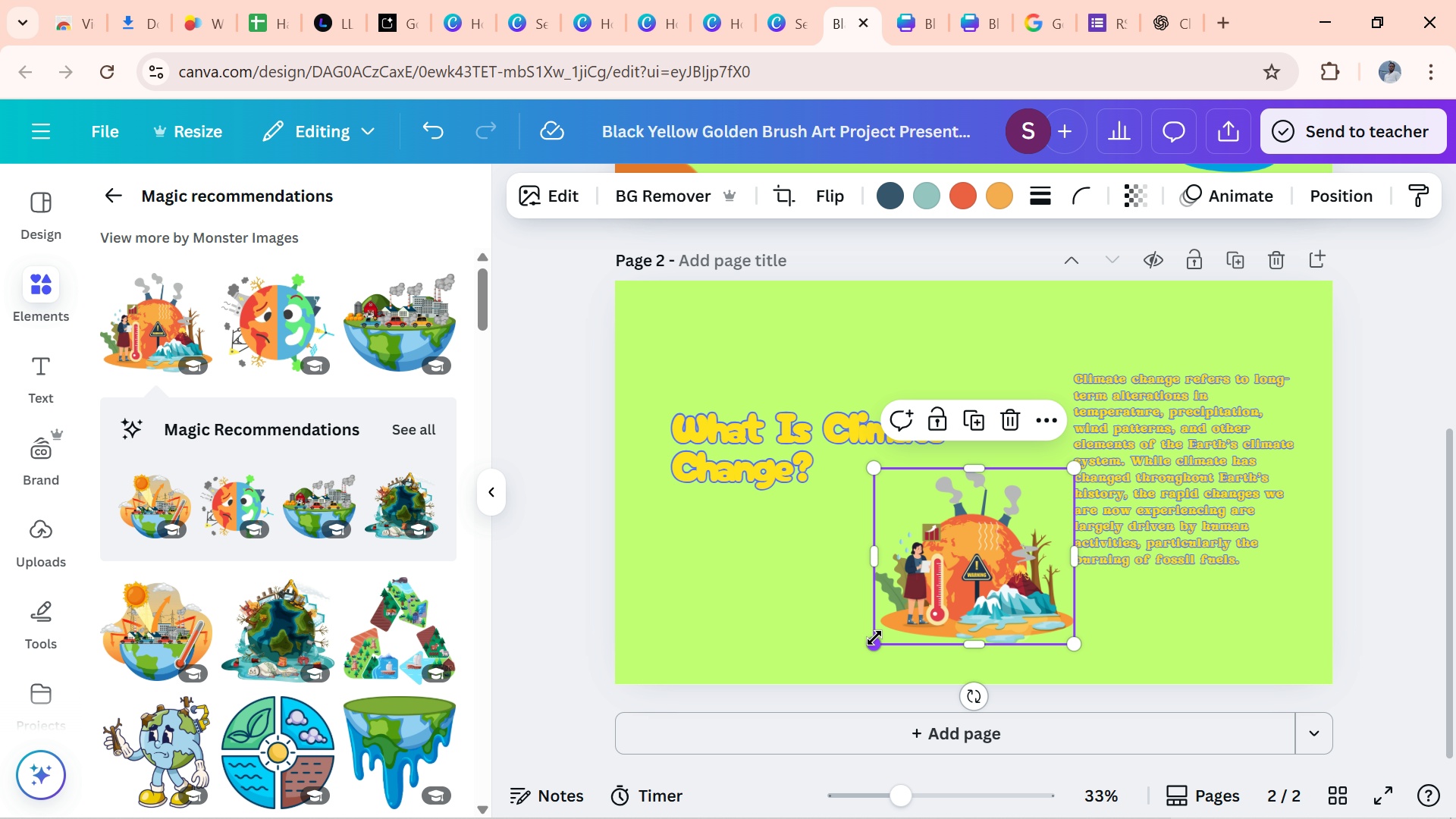 
left_click_drag(start_coordinate=[874, 638], to_coordinate=[864, 653])
 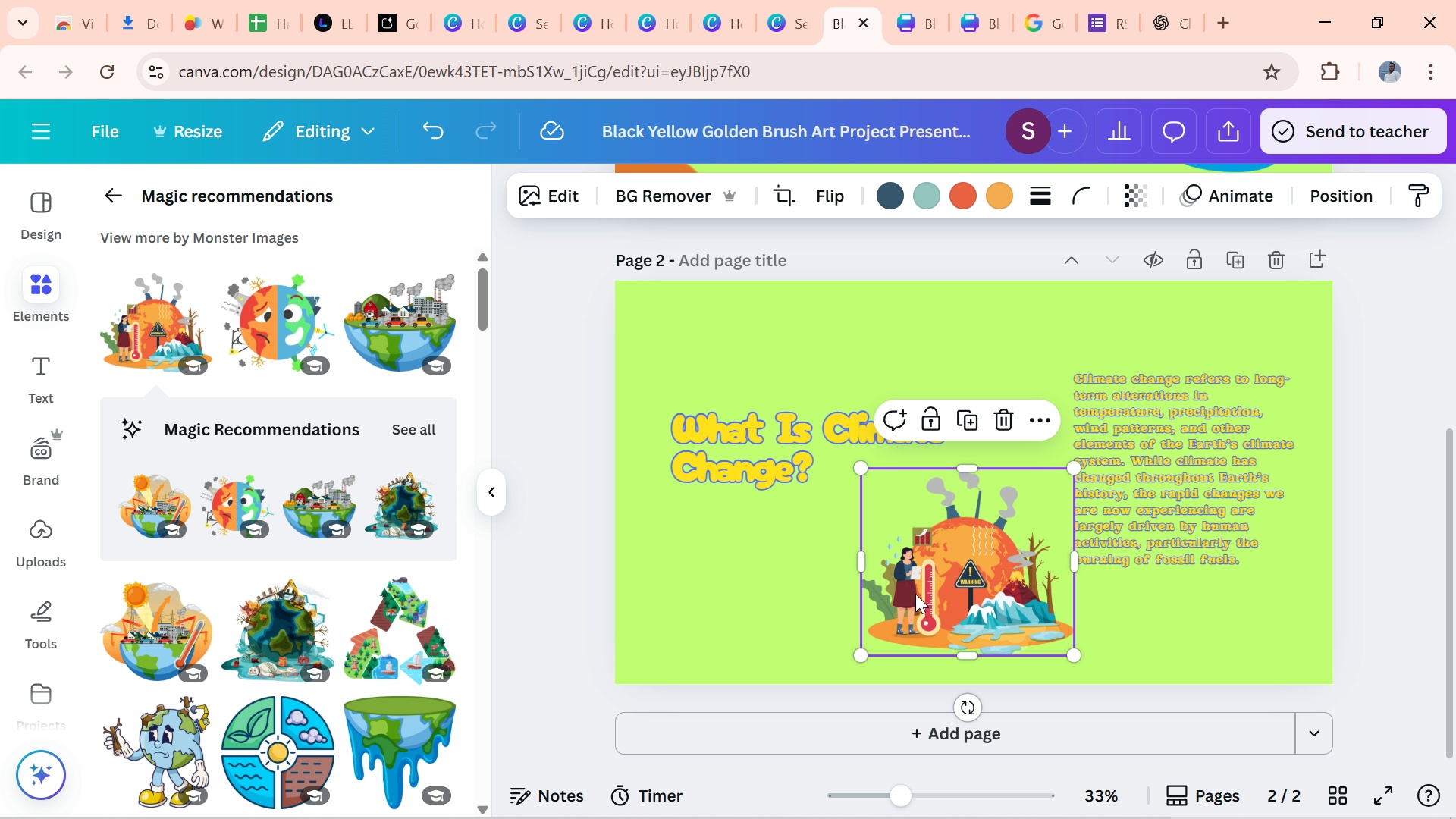 
left_click_drag(start_coordinate=[915, 594], to_coordinate=[855, 591])
 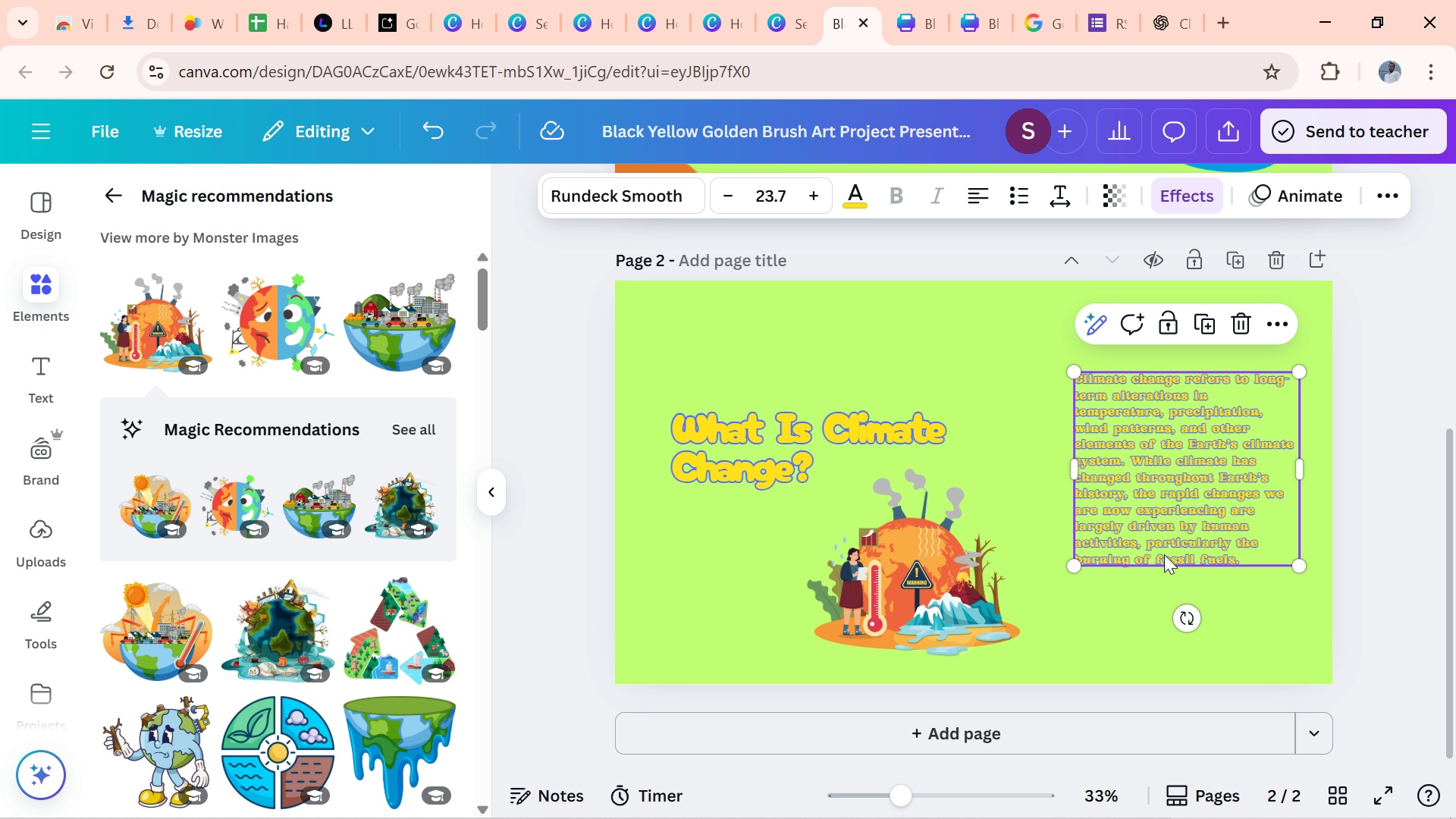 
left_click([1164, 554])
 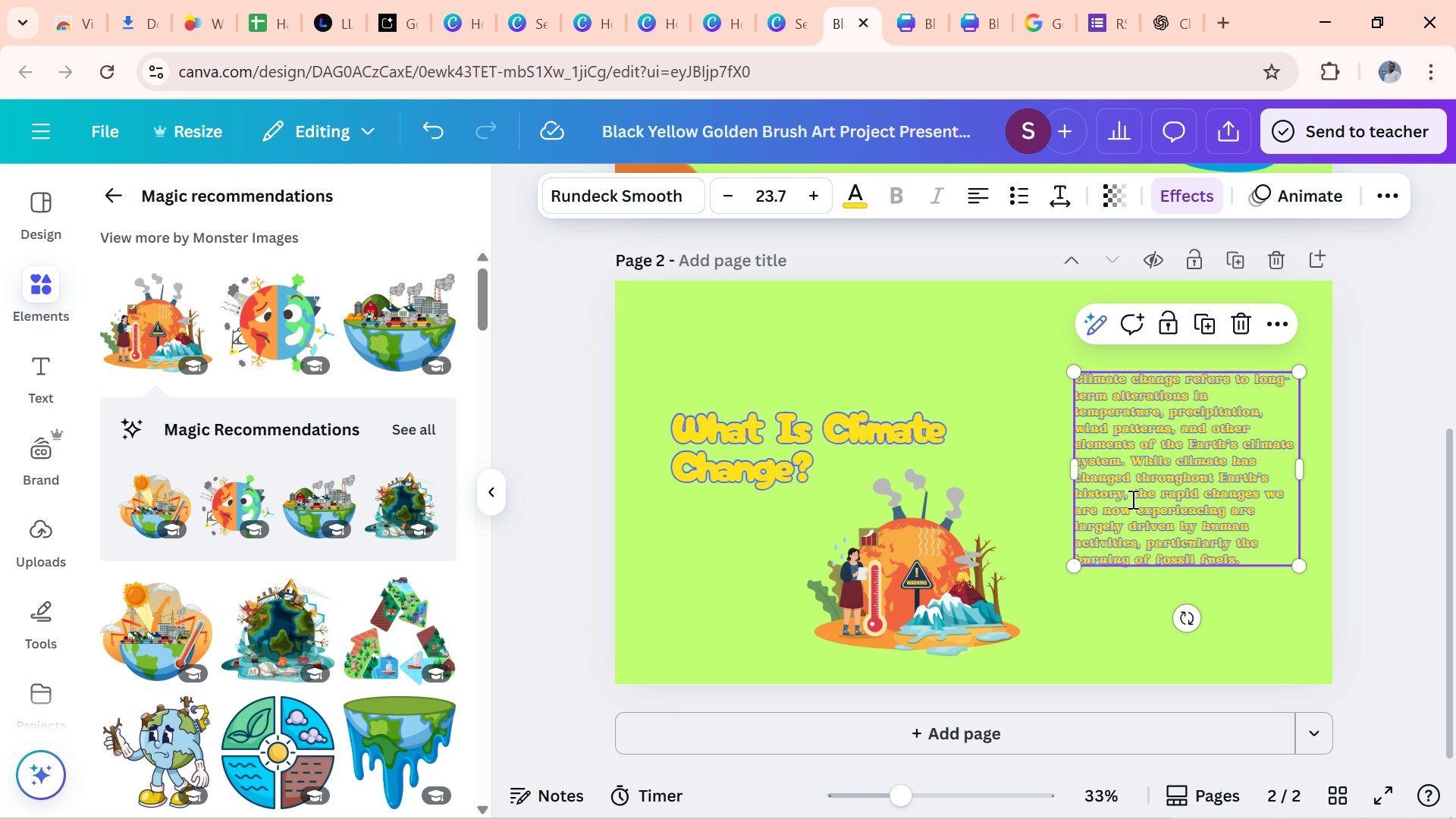 
left_click([1131, 499])
 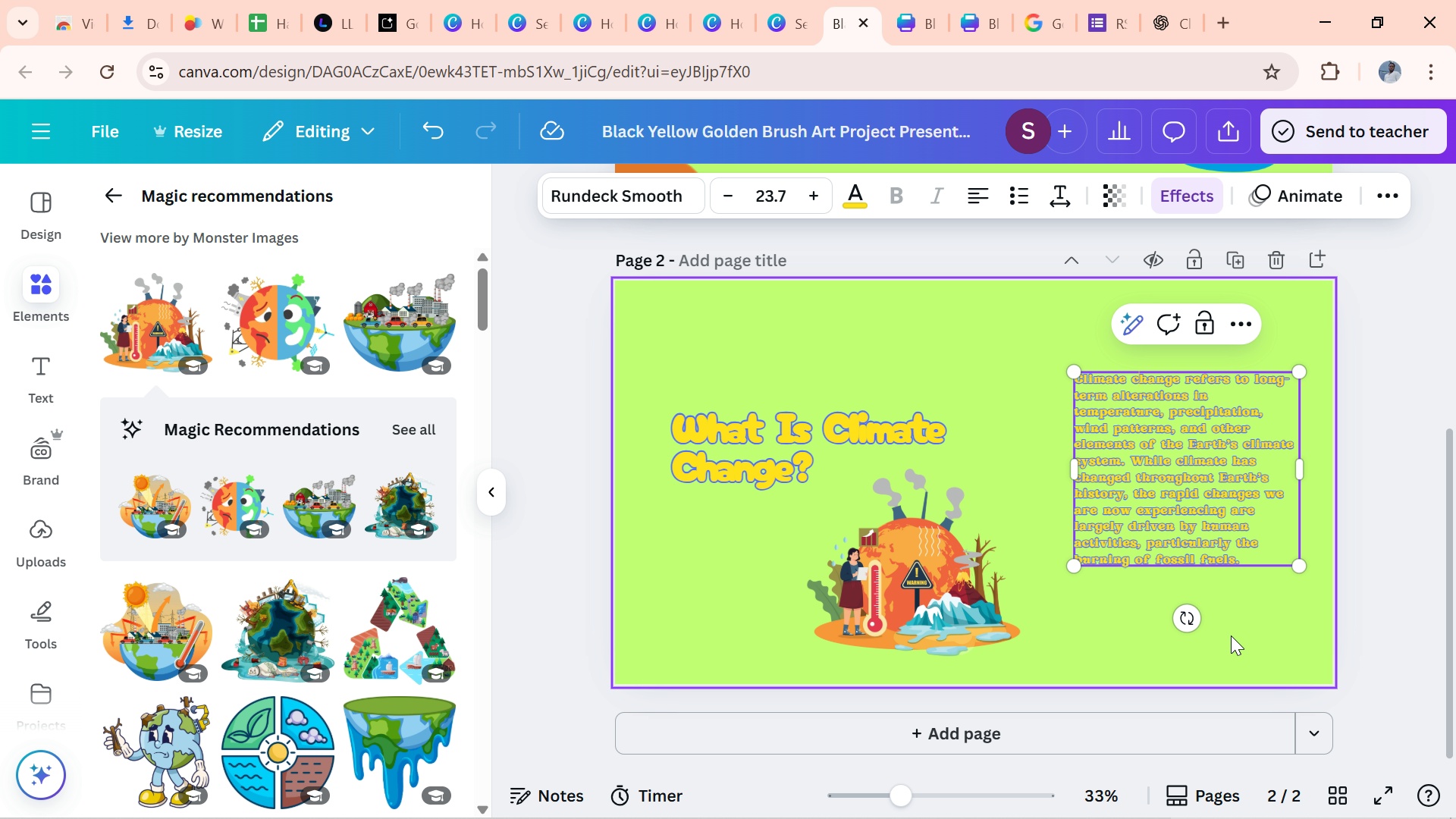 
left_click([1231, 636])
 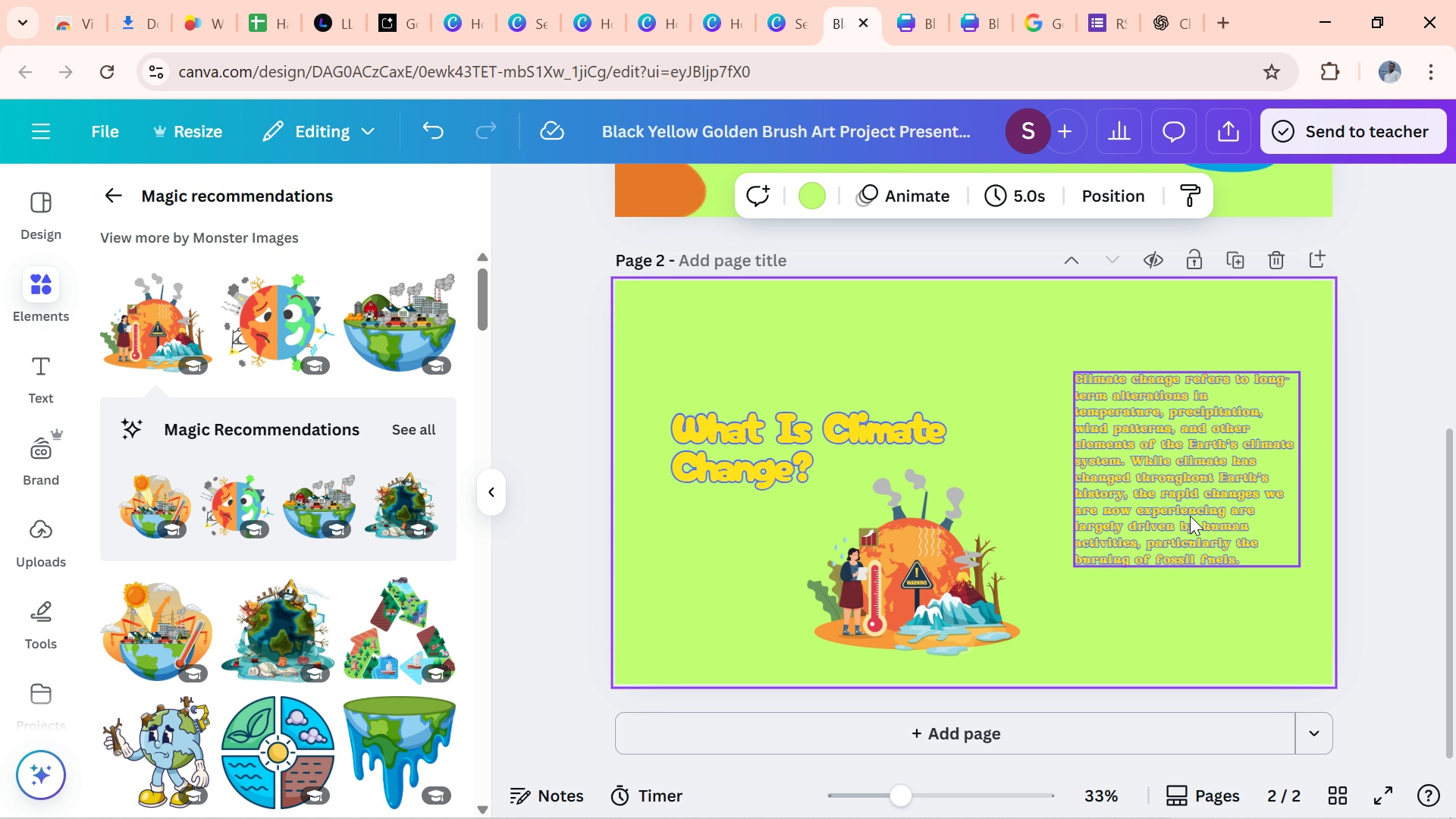 
left_click_drag(start_coordinate=[1190, 516], to_coordinate=[1156, 533])
 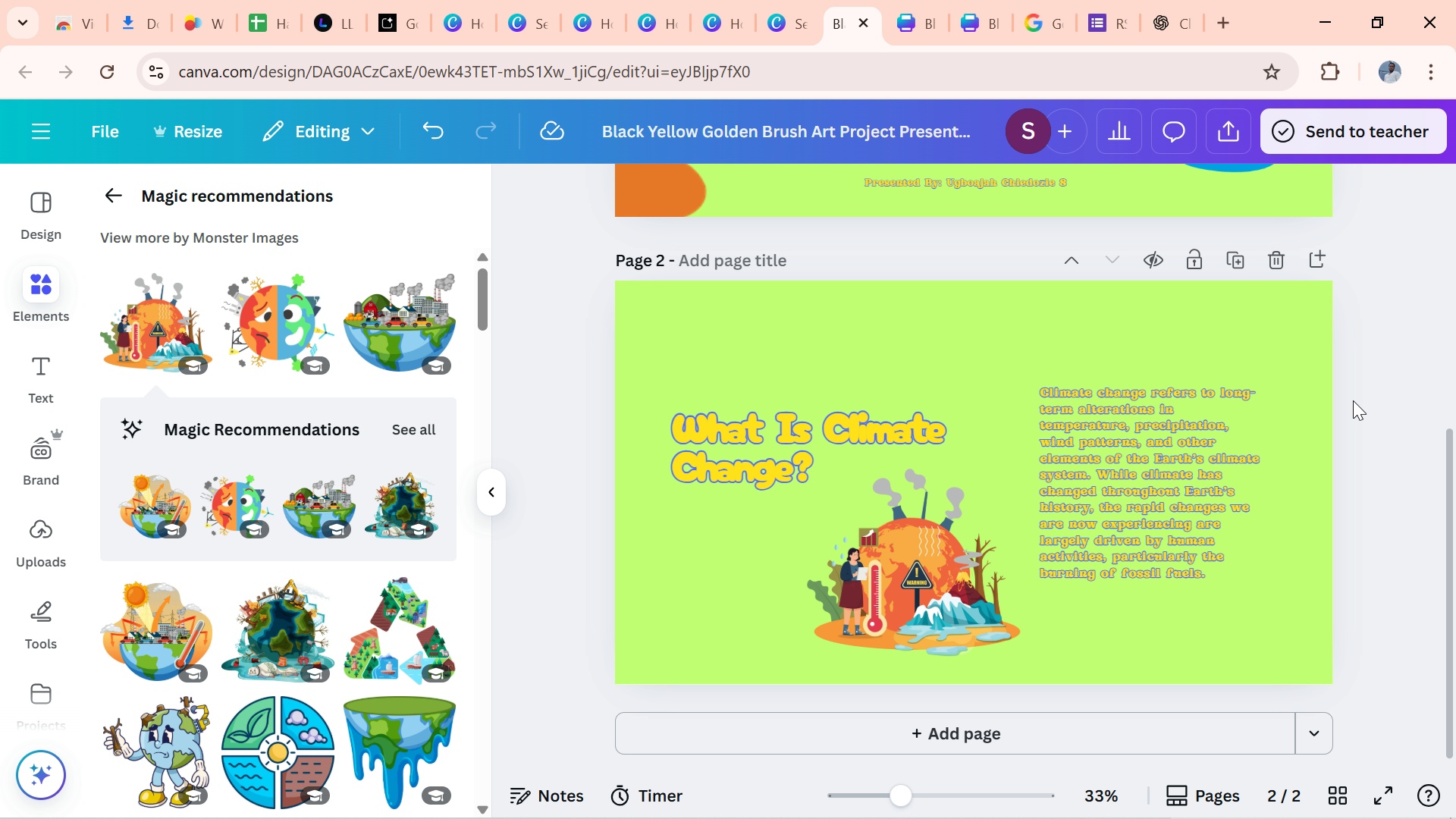 
left_click([1353, 400])
 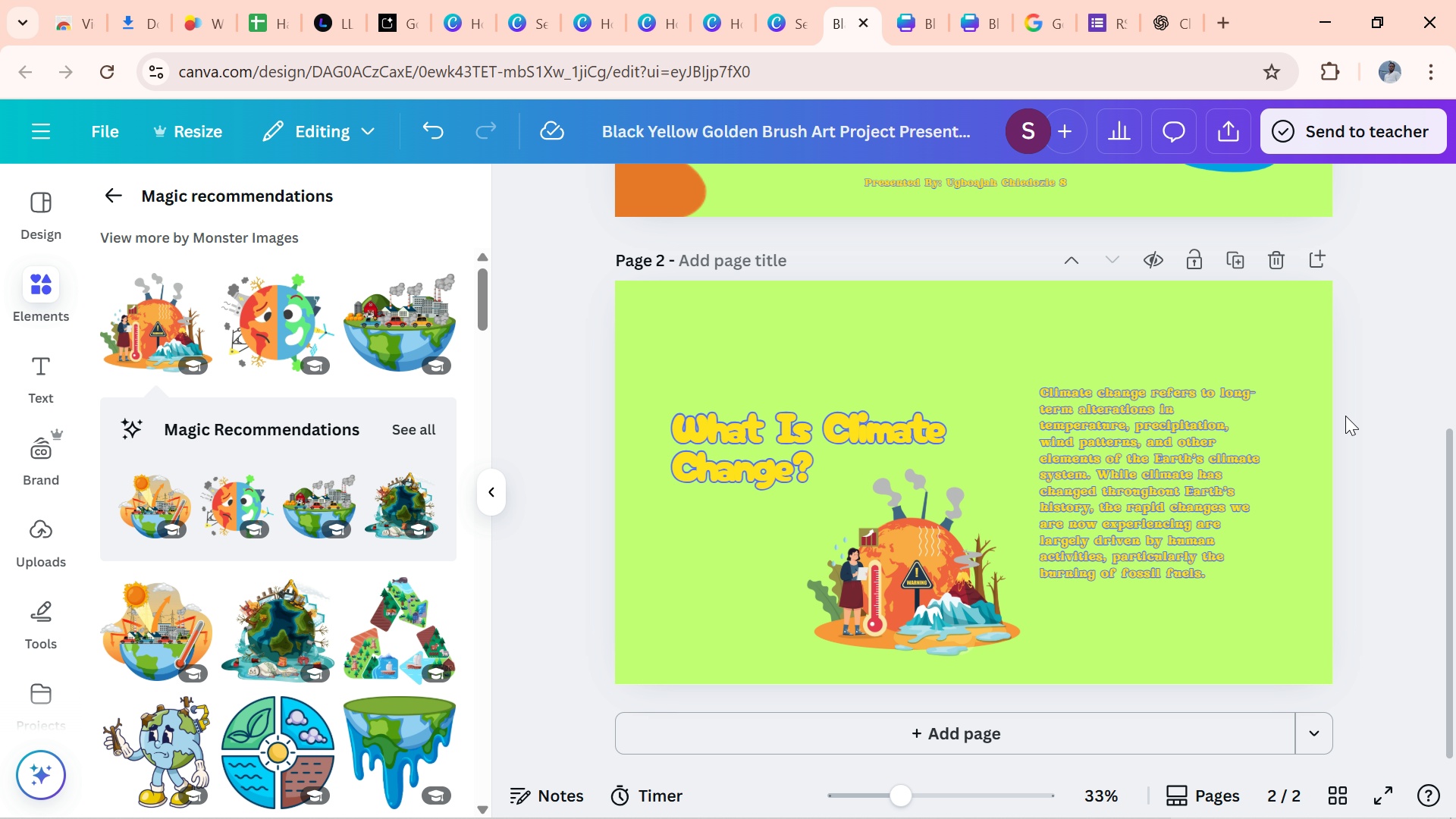 
wait(9.25)
 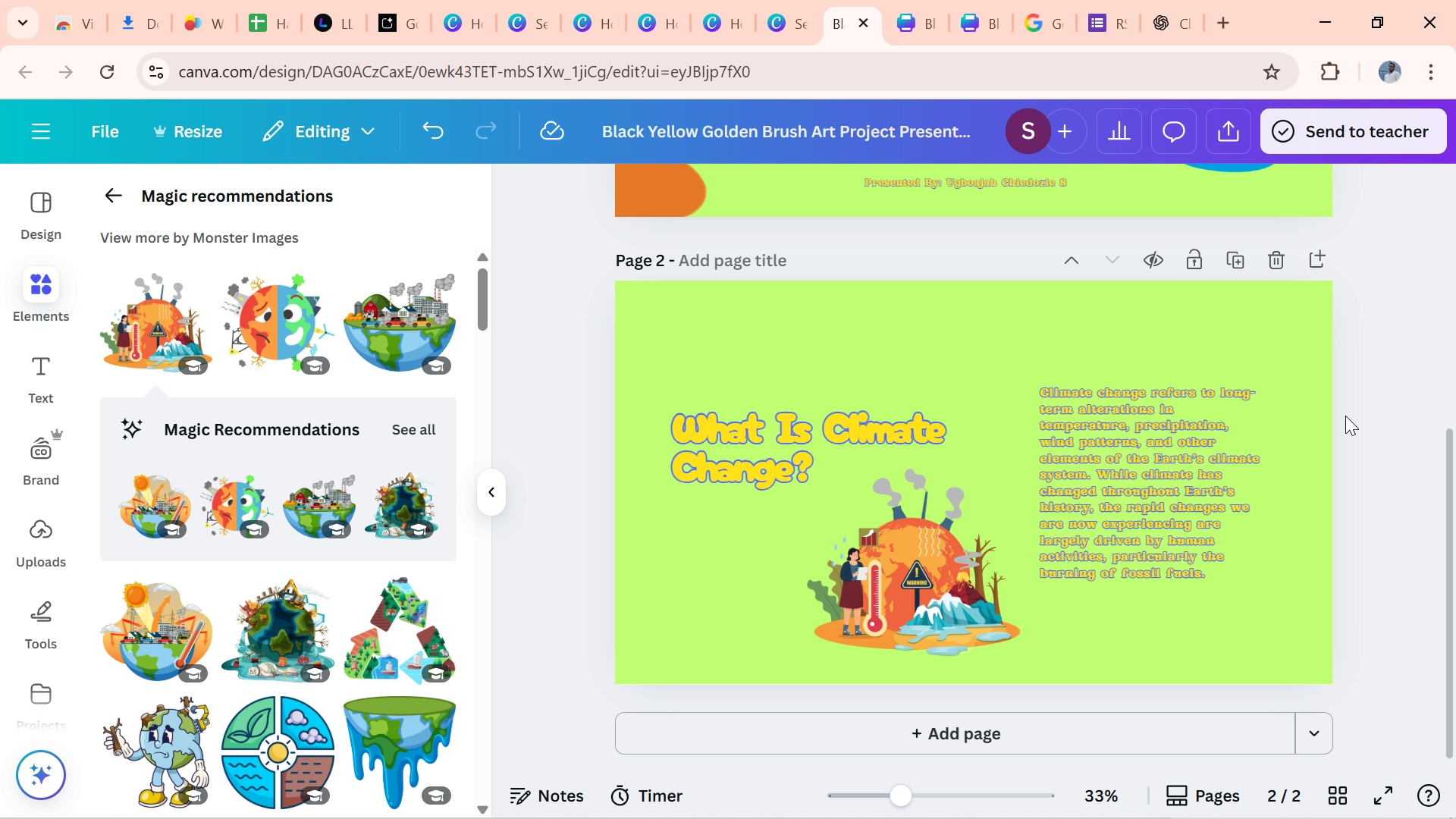 
left_click([668, 193])
 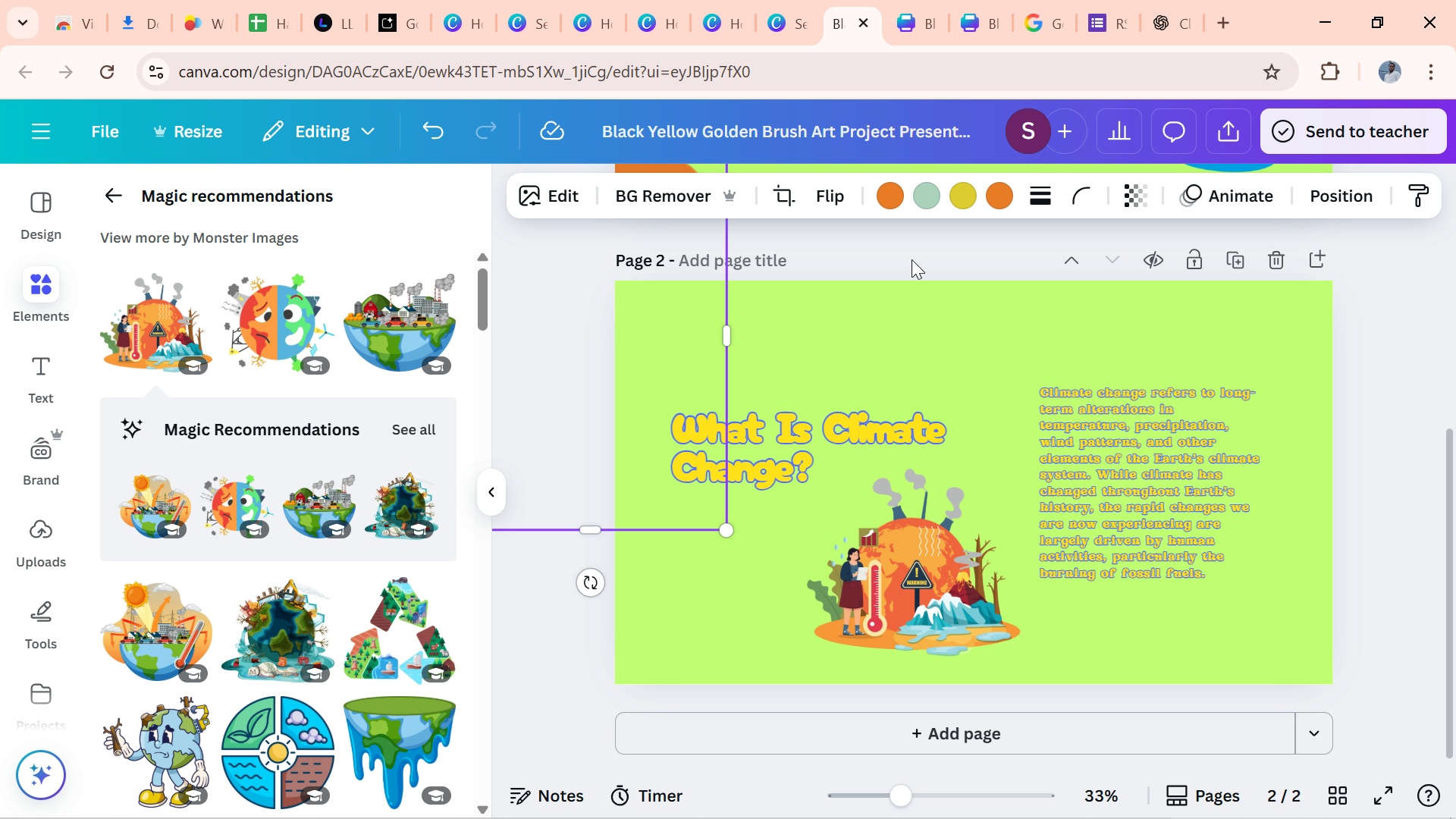 
left_click([912, 259])
 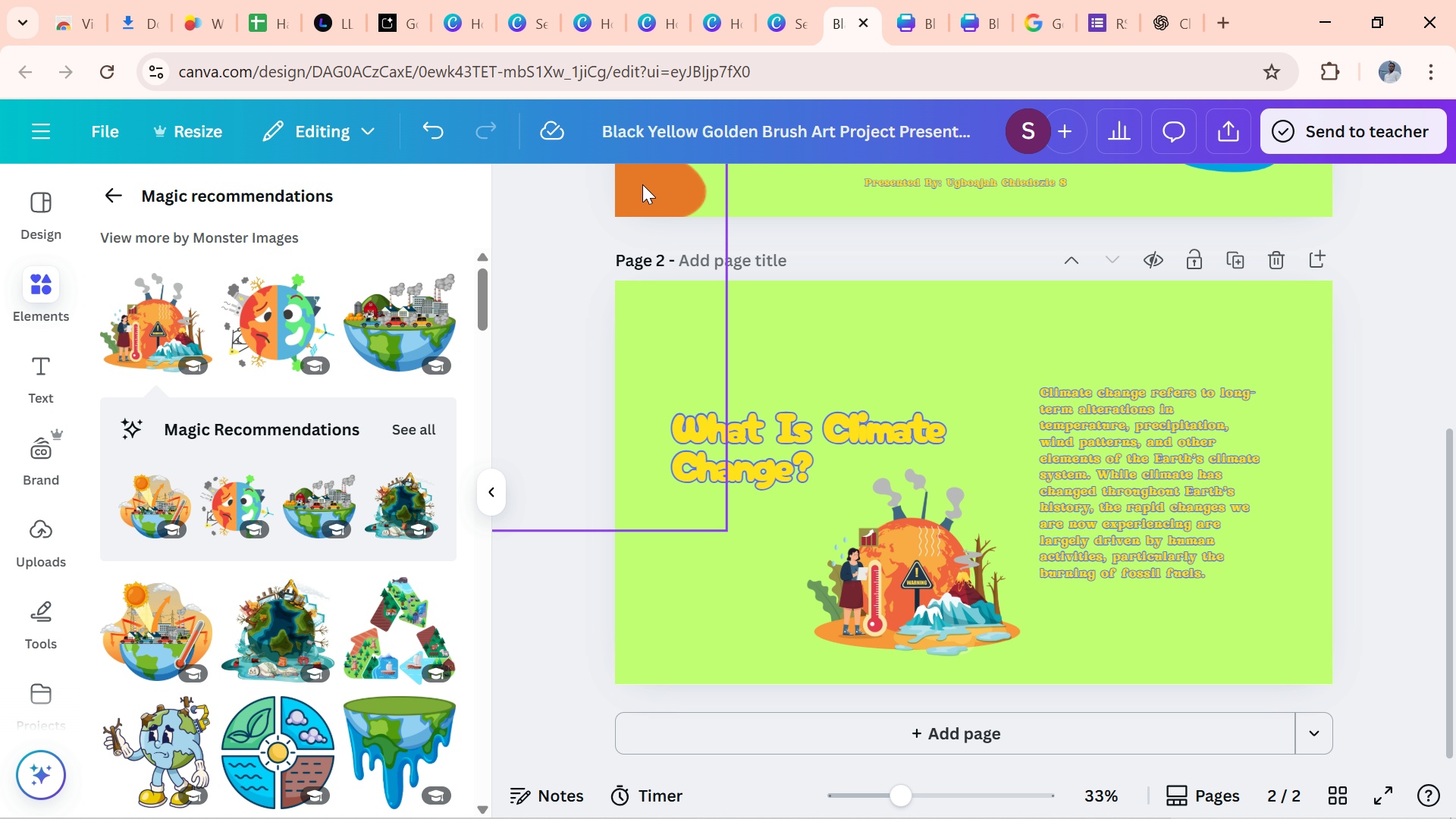 
left_click([642, 184])
 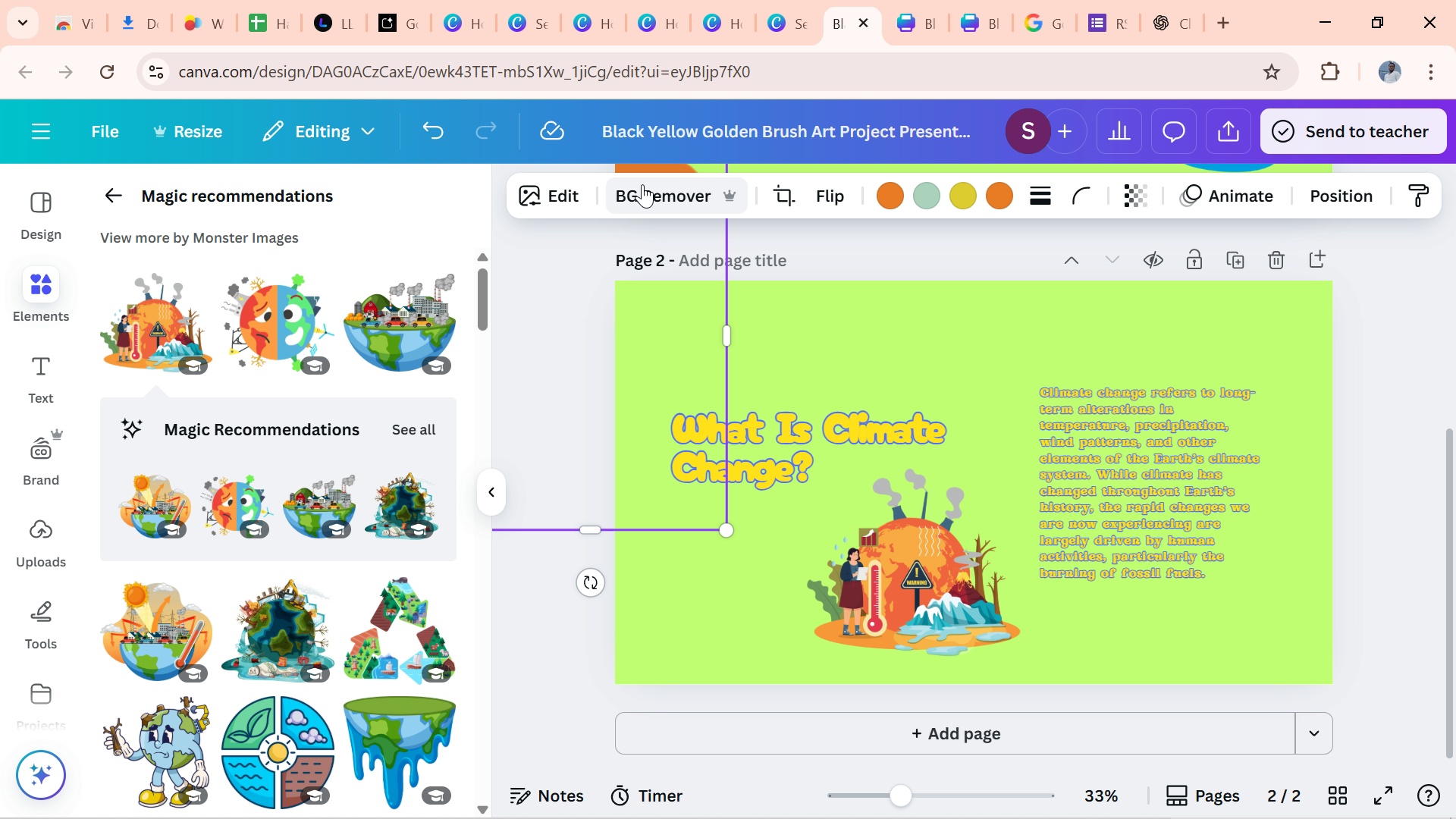 
key(Control+D)
 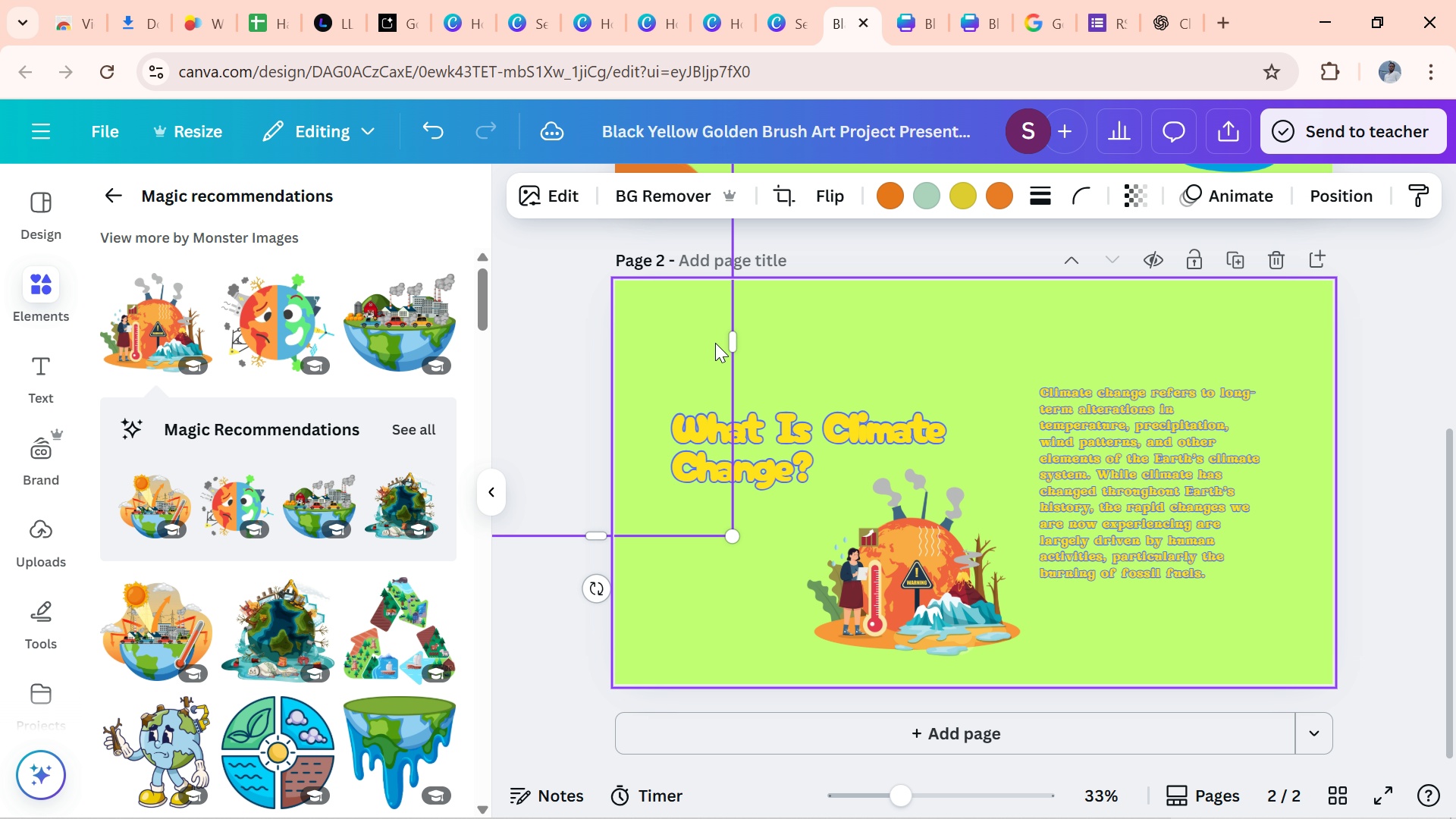 
left_click_drag(start_coordinate=[715, 343], to_coordinate=[1352, 472])
 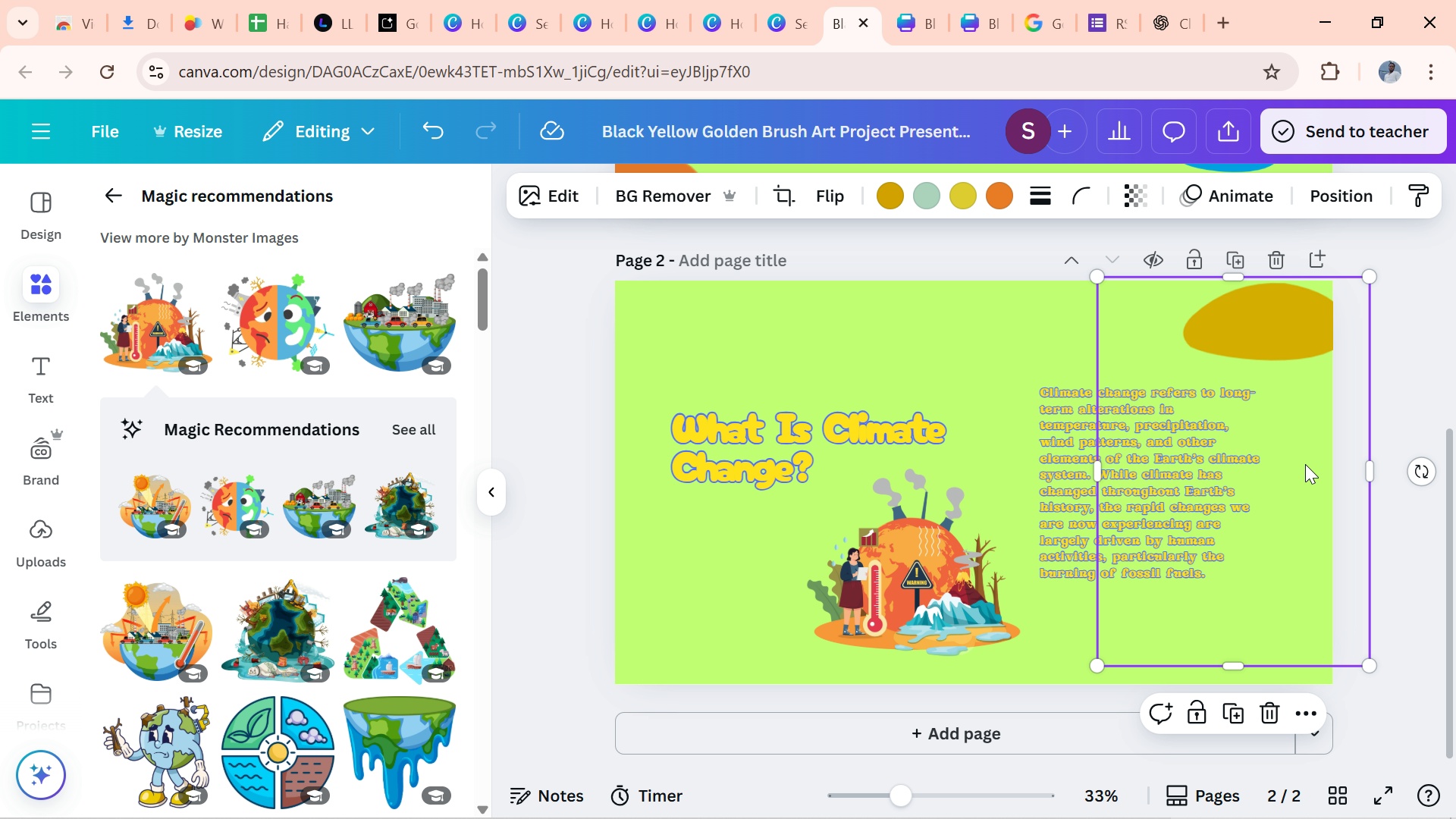 
left_click_drag(start_coordinate=[1305, 464], to_coordinate=[1330, 764])
 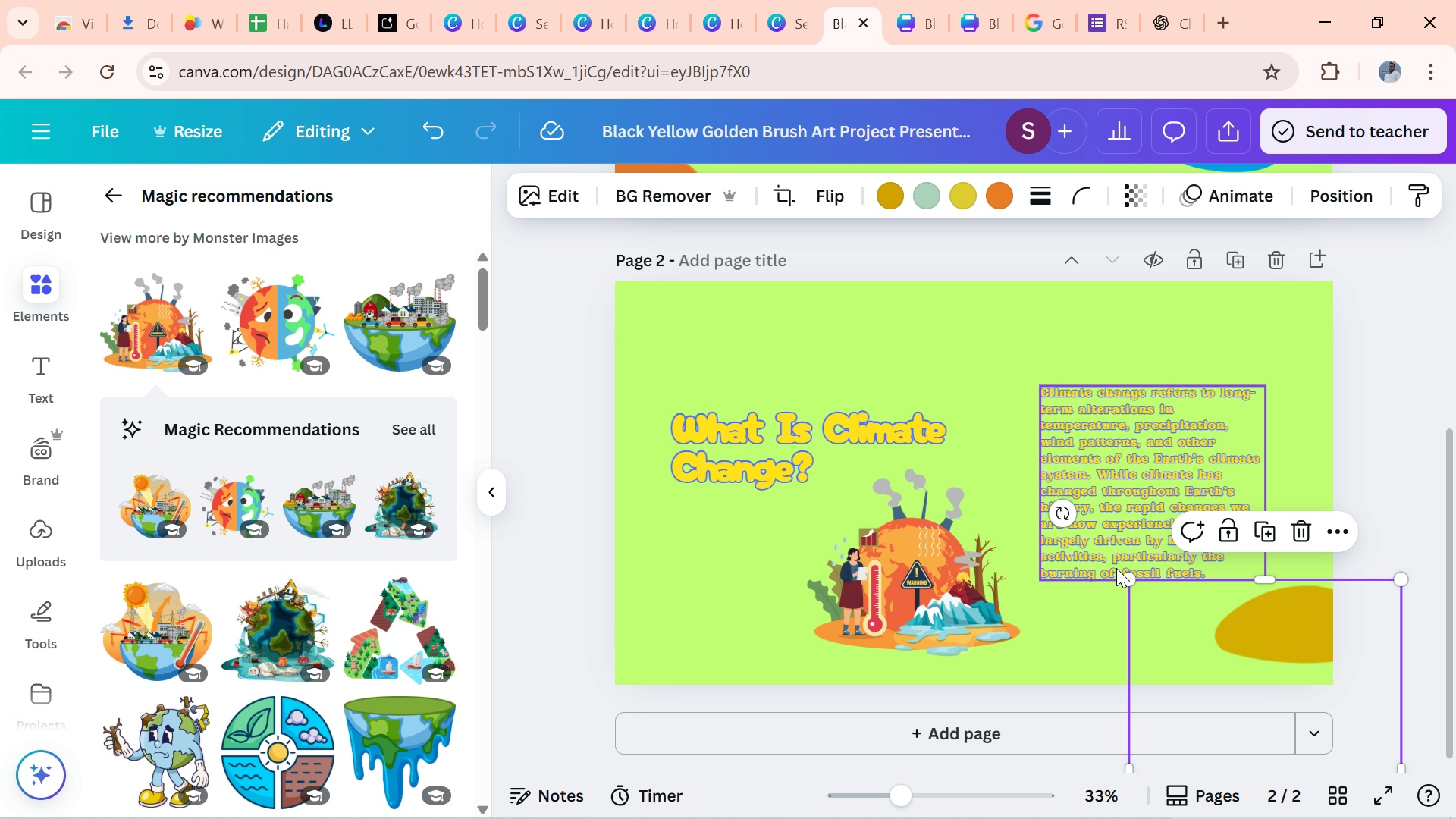 
left_click_drag(start_coordinate=[1130, 579], to_coordinate=[1180, 640])
 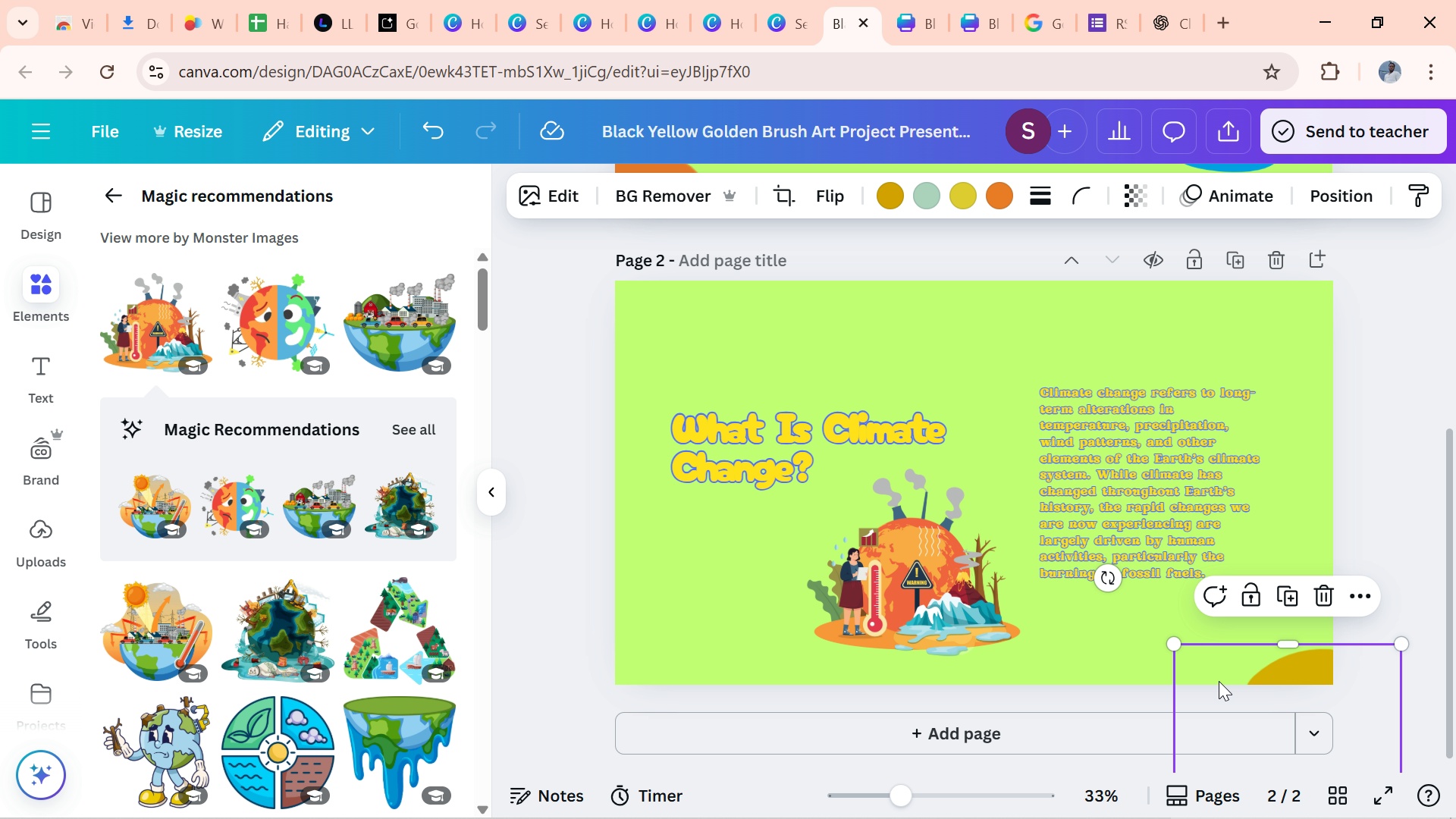 
left_click_drag(start_coordinate=[1220, 681], to_coordinate=[1195, 654])
 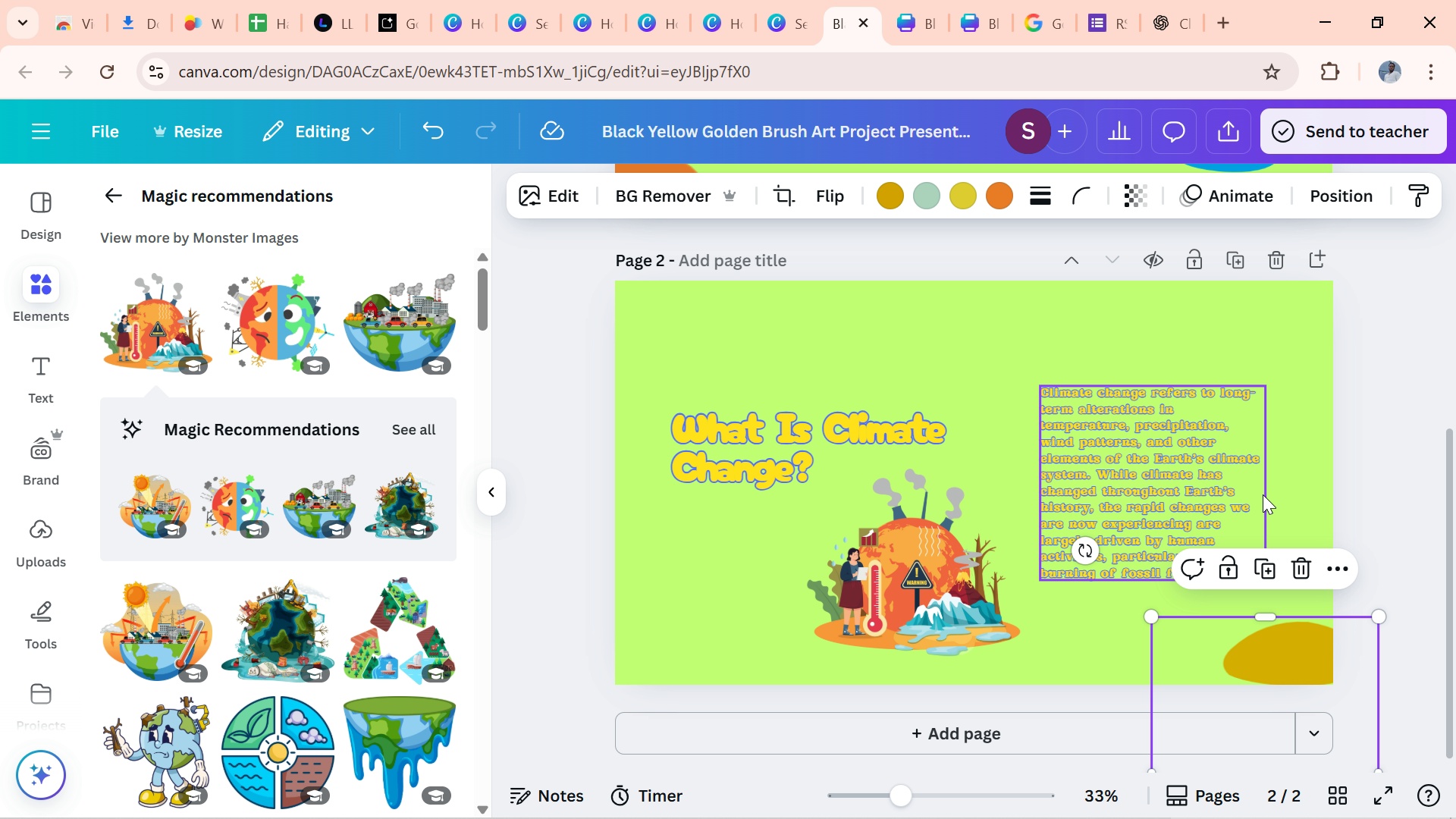 
wait(11.46)
 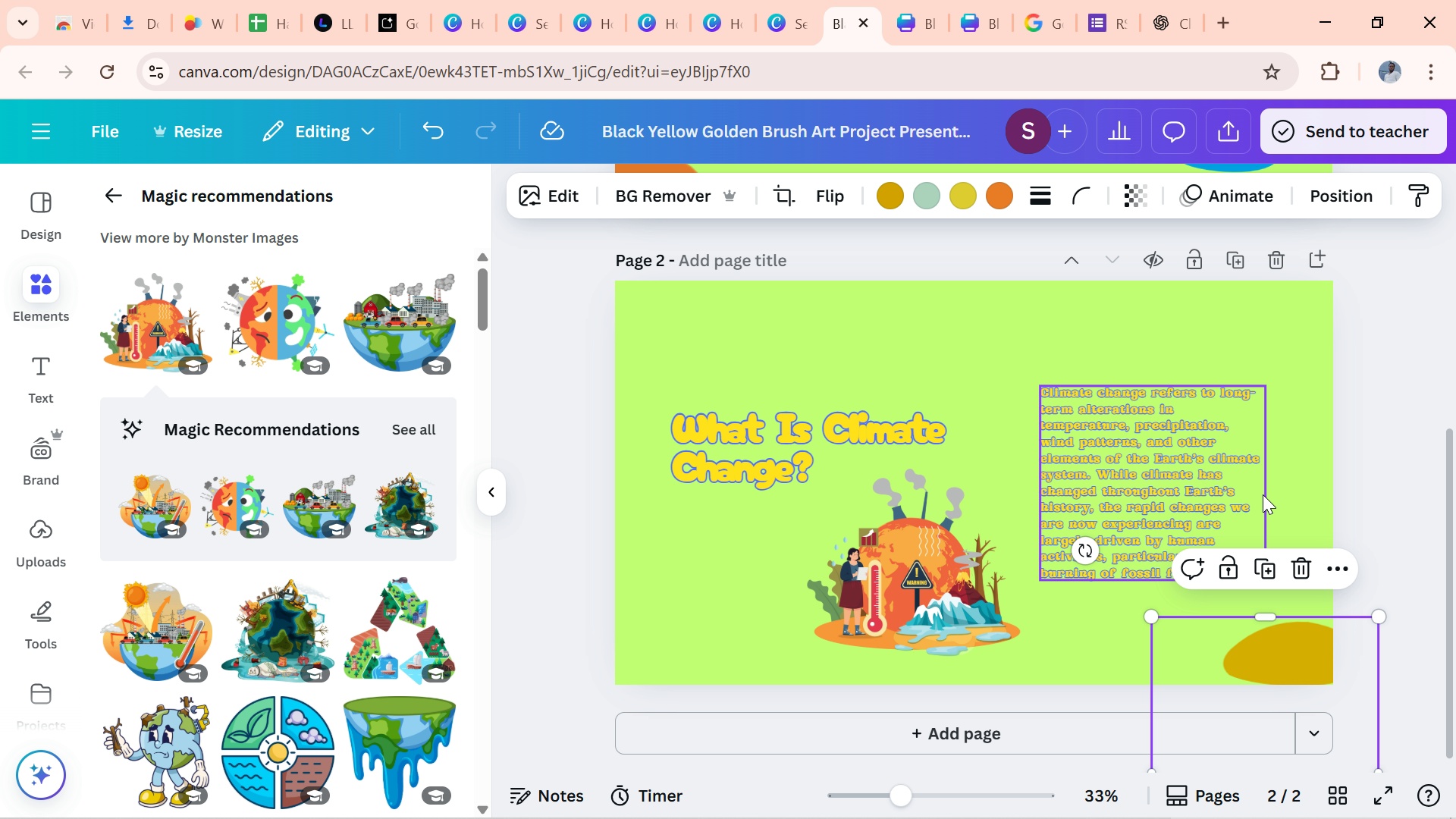 
left_click([900, 196])
 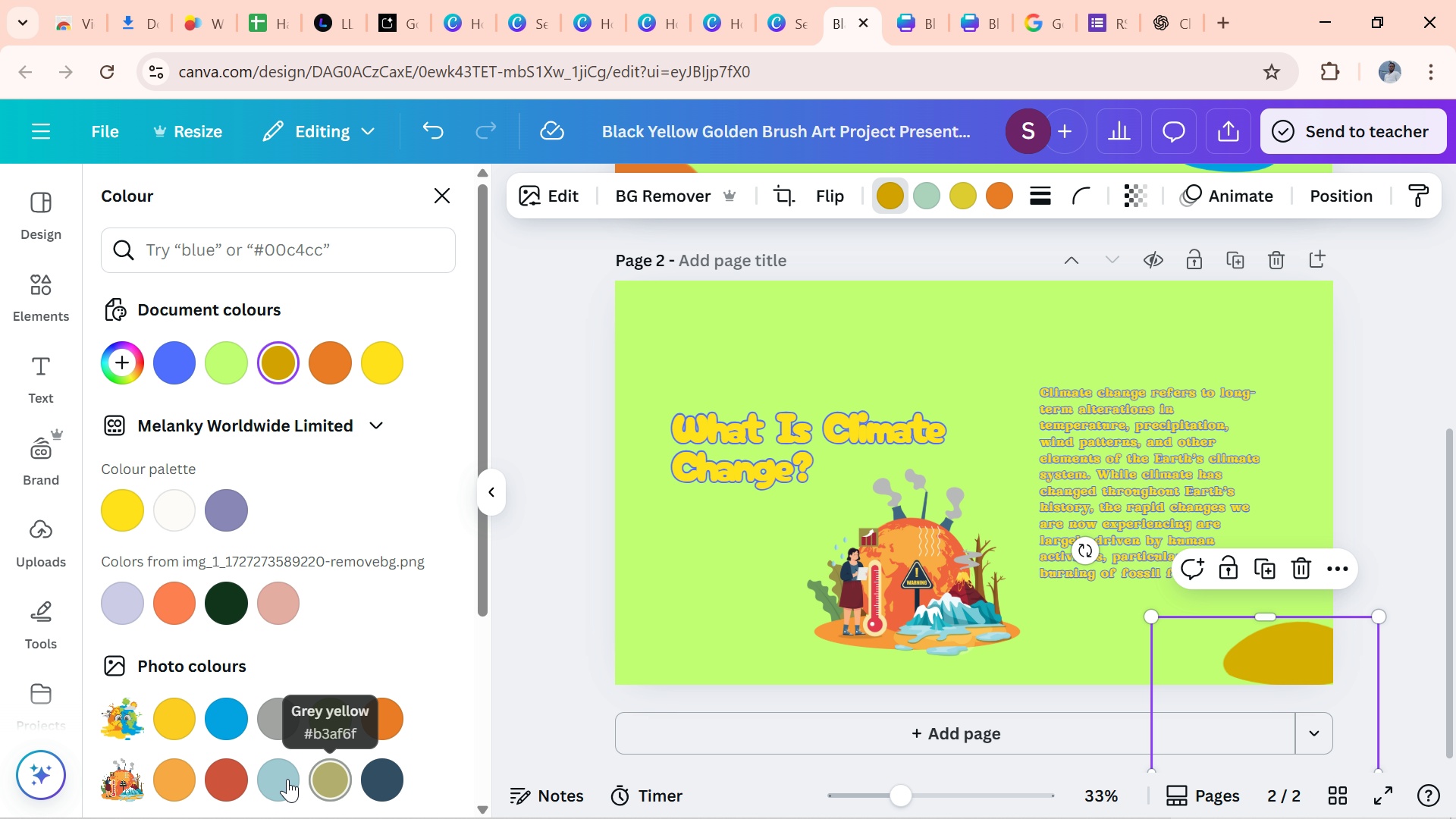 
left_click([236, 785])
 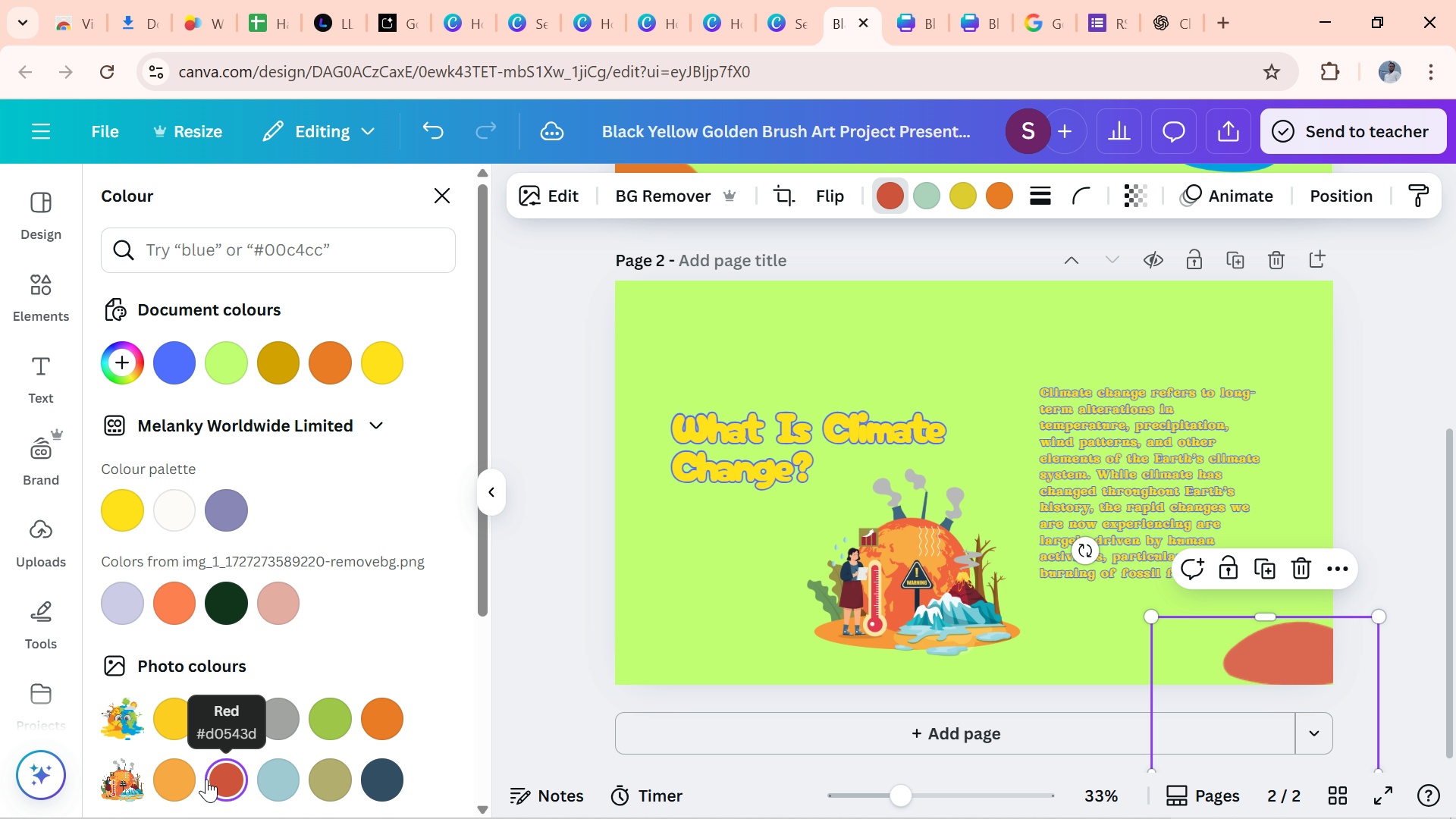 
wait(5.48)
 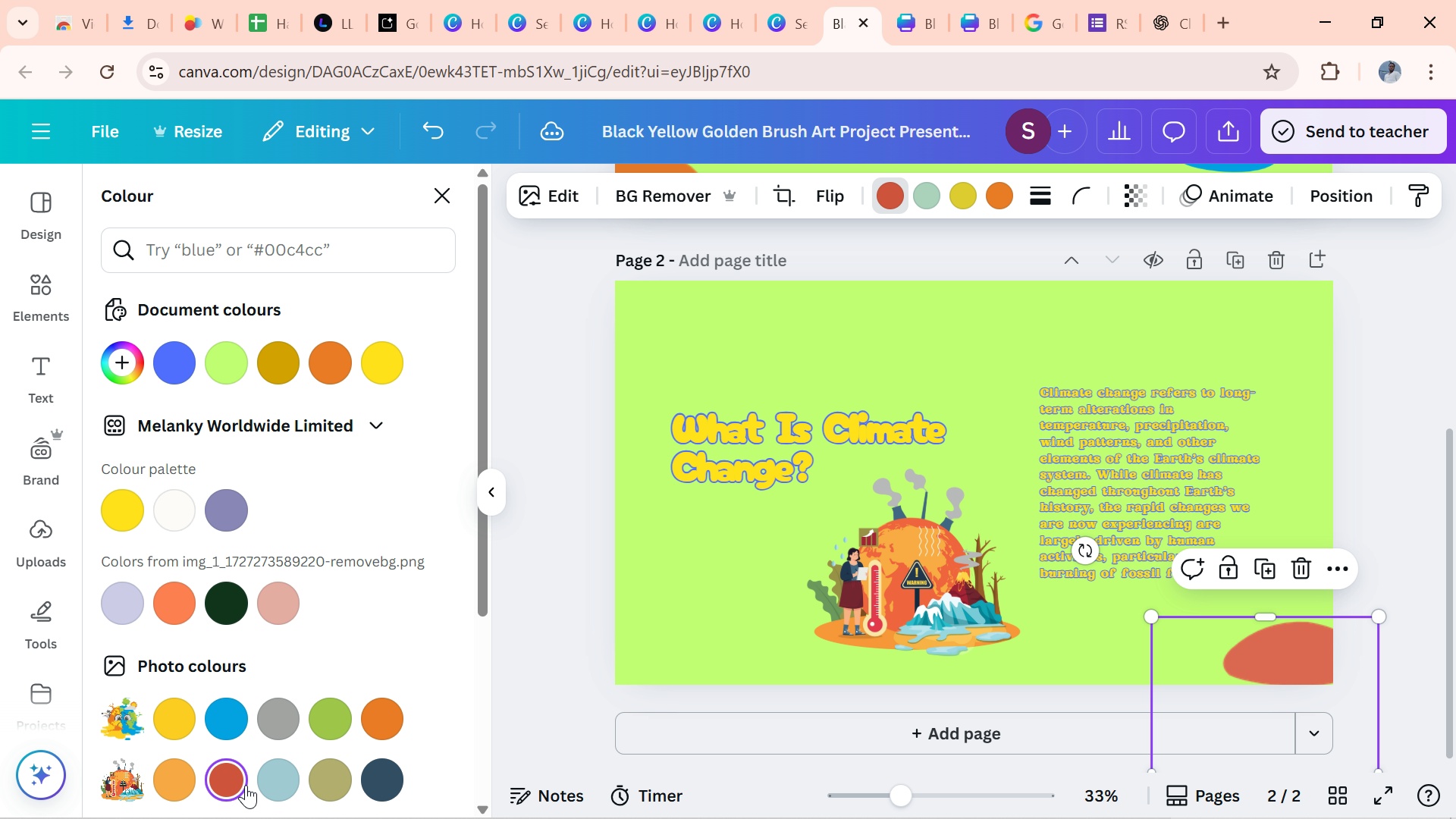 
left_click([192, 773])
 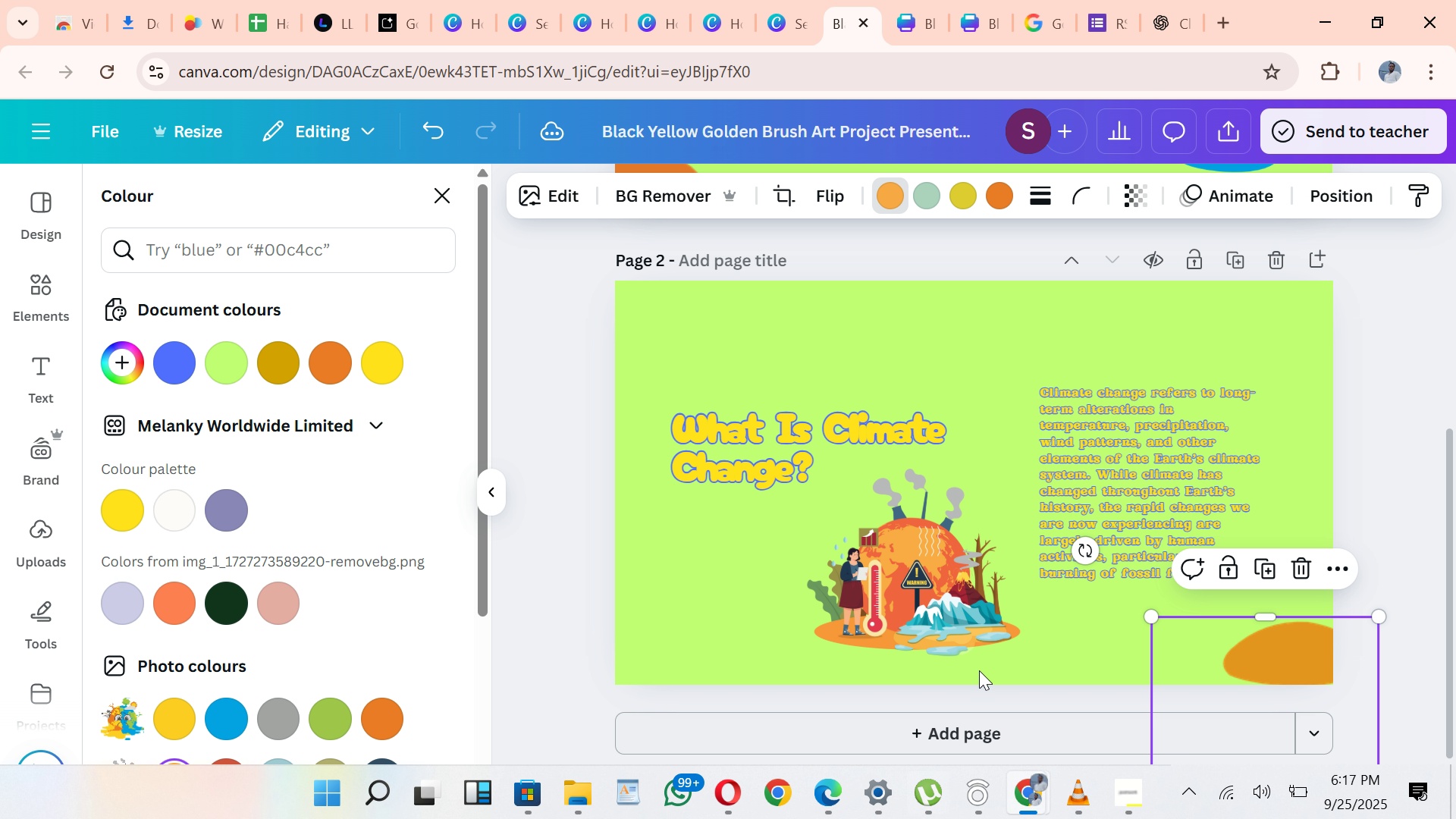 
wait(6.63)
 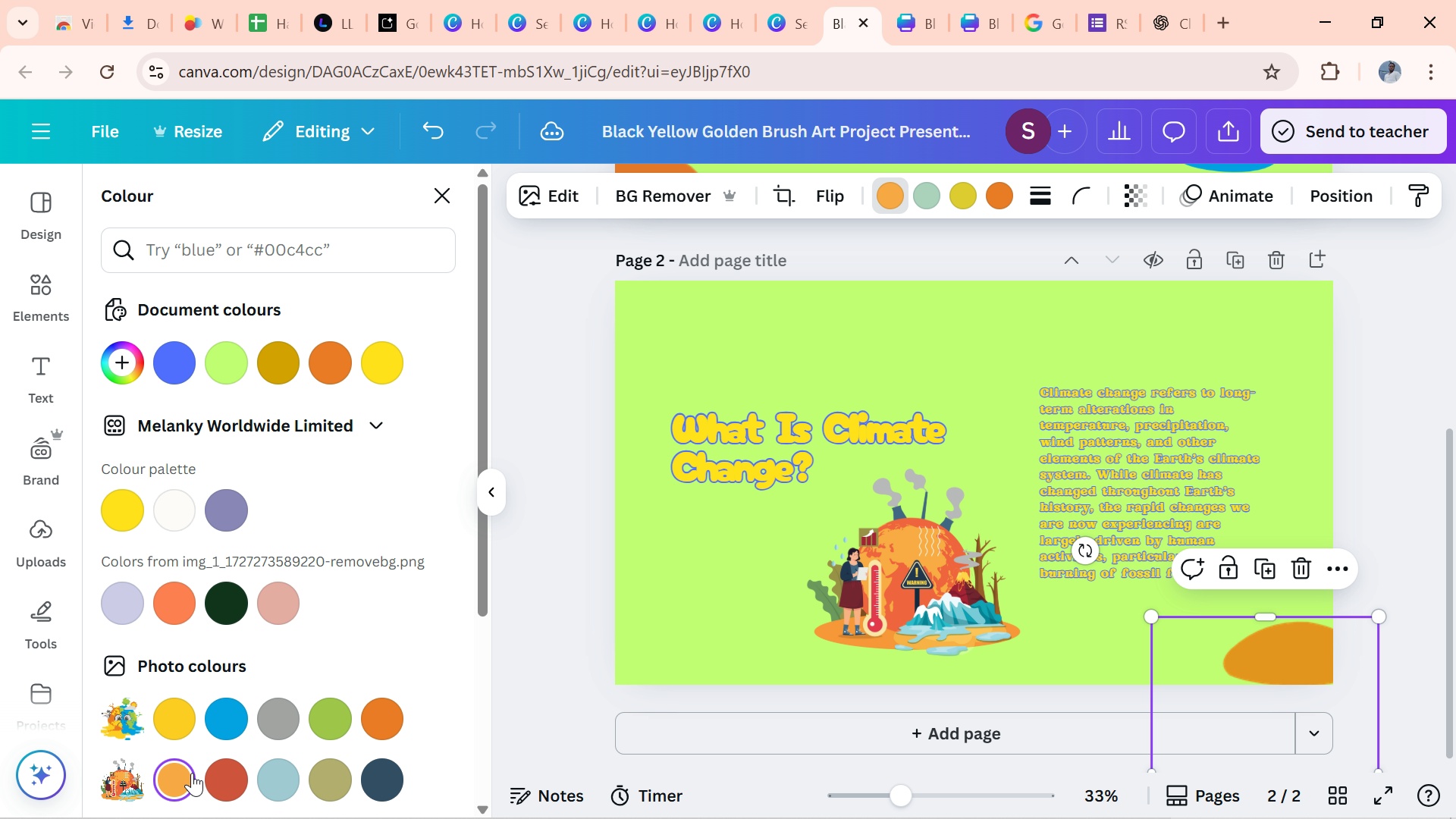 
left_click([1213, 657])
 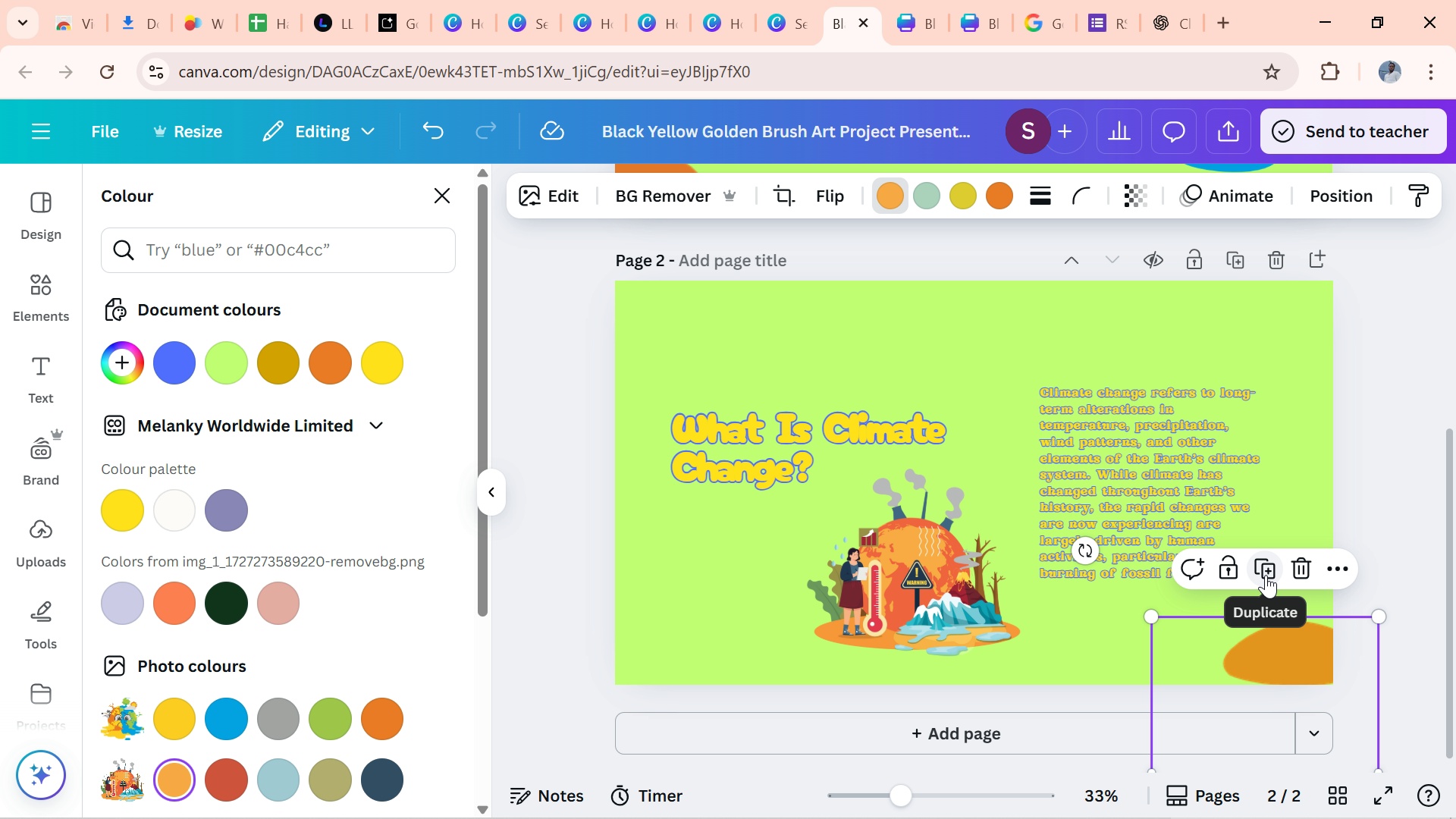 
left_click([1266, 575])
 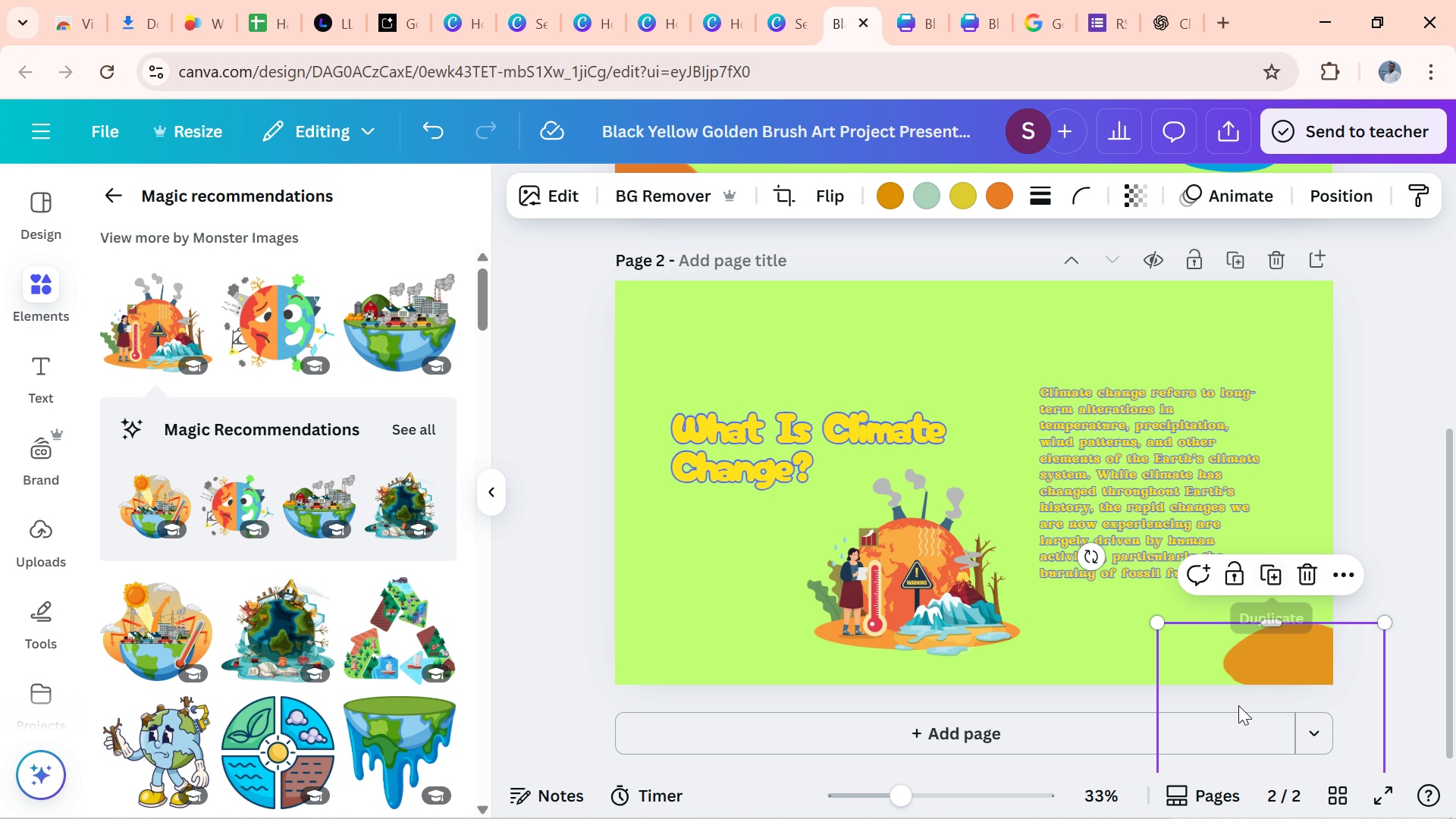 
left_click_drag(start_coordinate=[1238, 705], to_coordinate=[566, 339])
 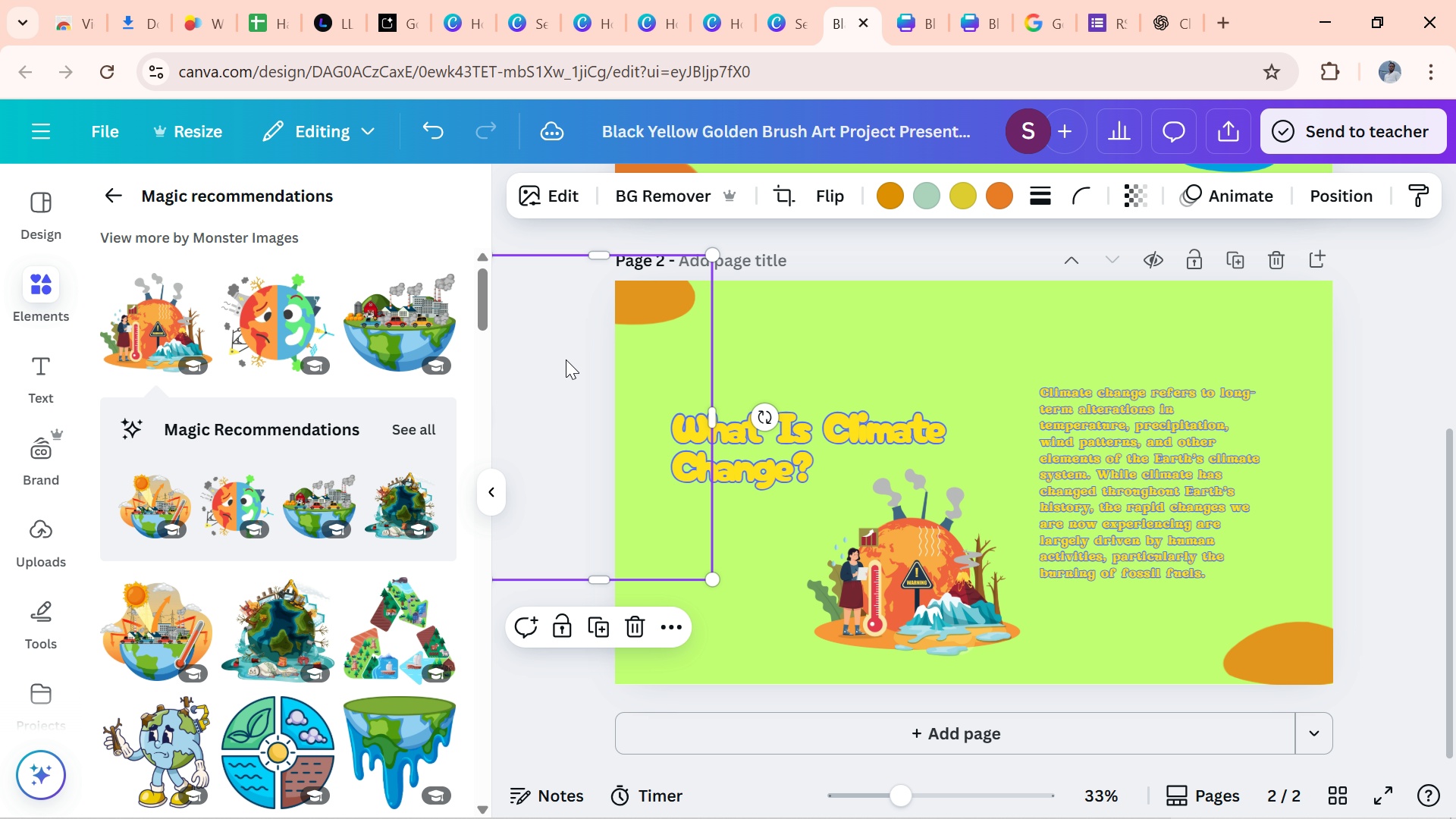 
left_click_drag(start_coordinate=[566, 352], to_coordinate=[566, 366])
 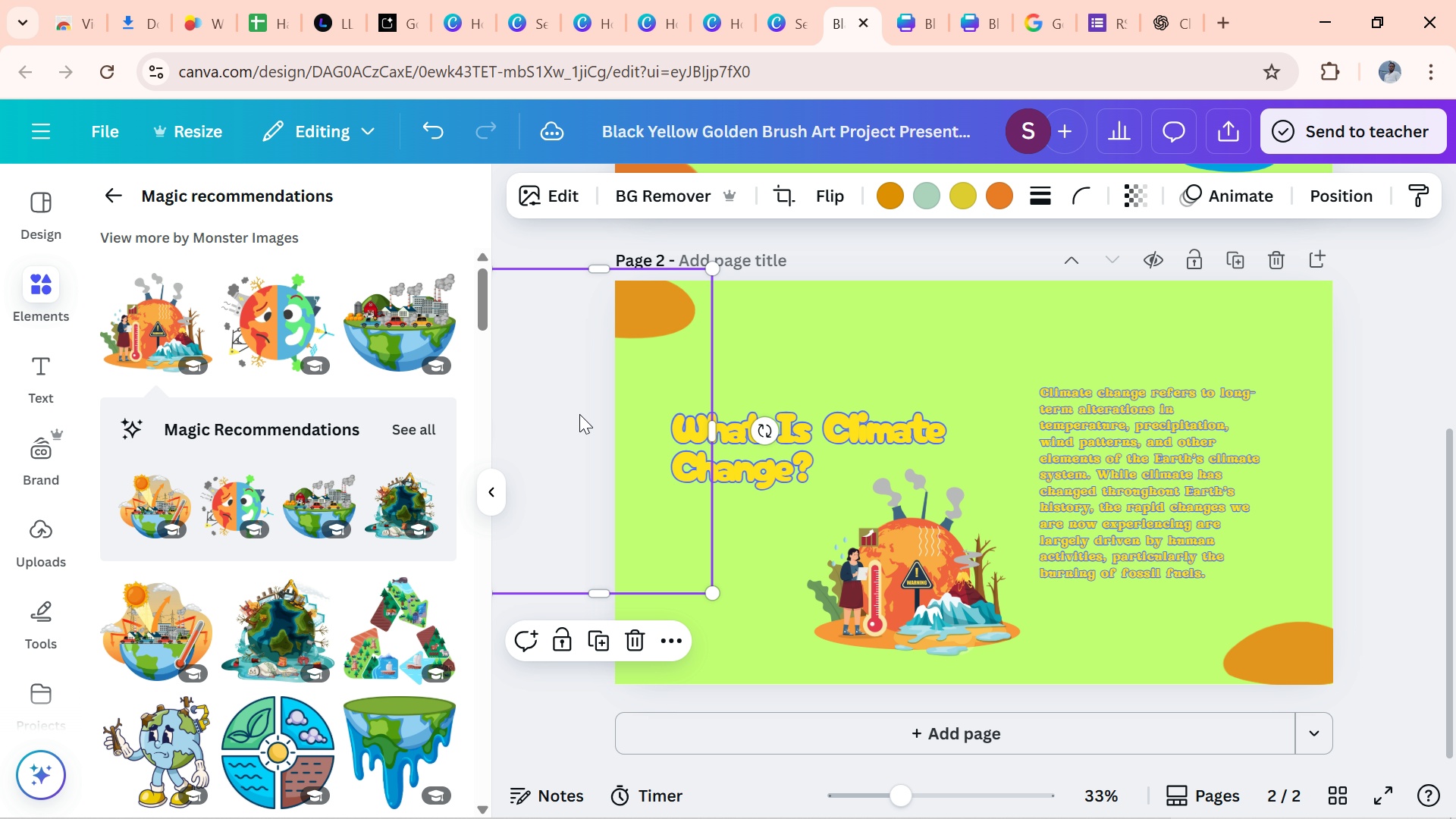 
left_click_drag(start_coordinate=[577, 412], to_coordinate=[590, 467])
 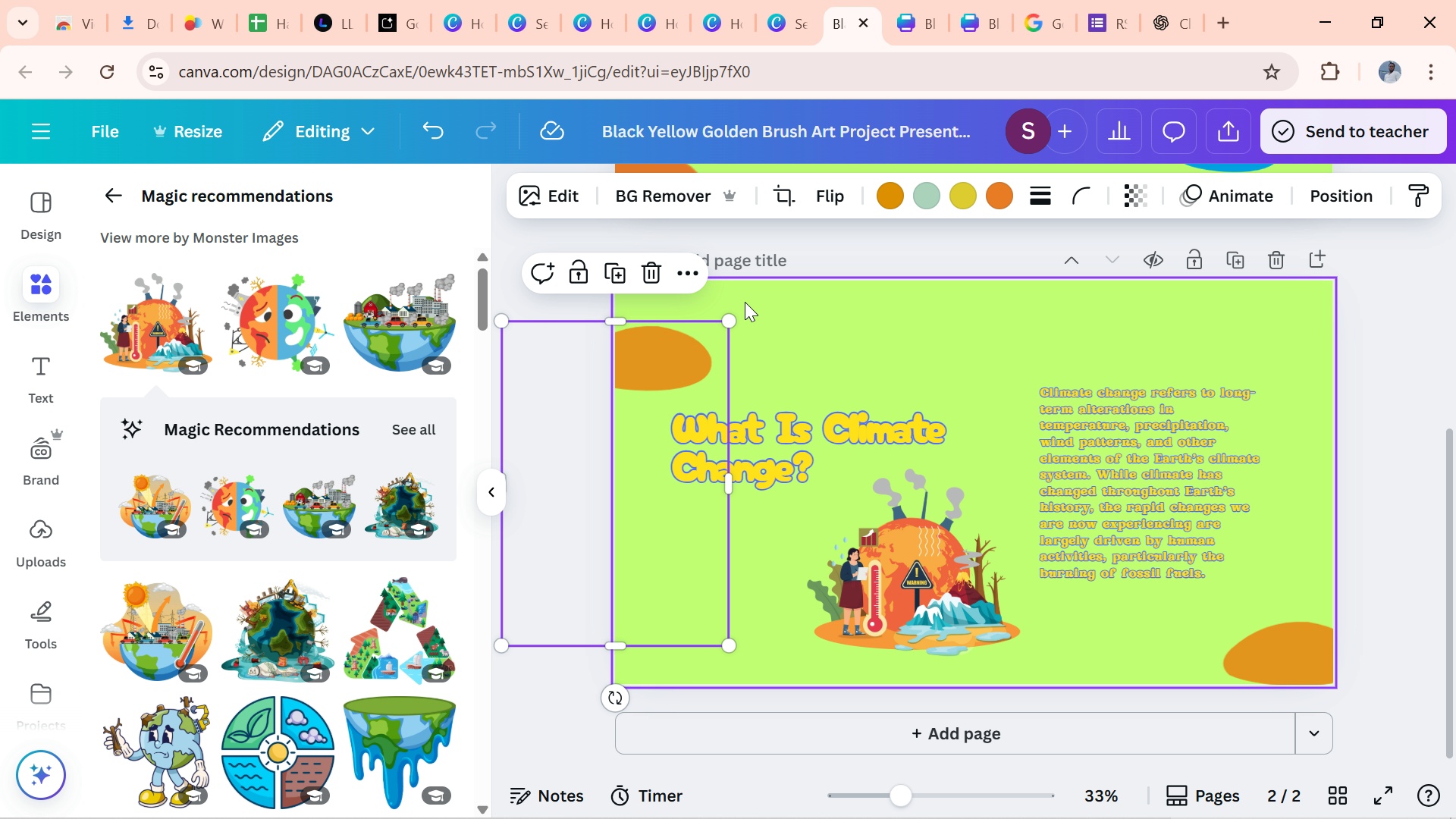 
left_click_drag(start_coordinate=[726, 325], to_coordinate=[1184, 275])
 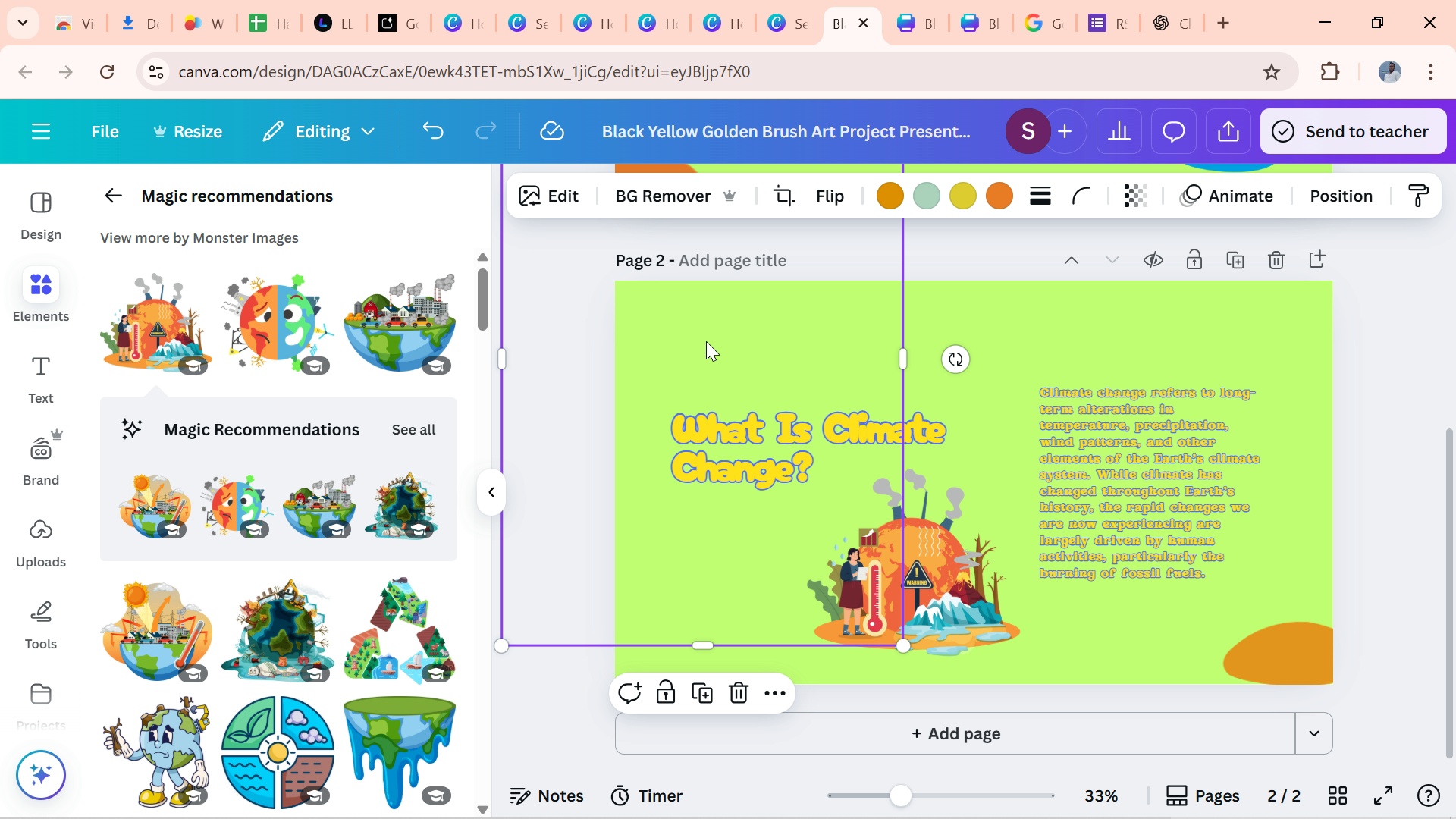 
left_click_drag(start_coordinate=[707, 340], to_coordinate=[550, 531])
 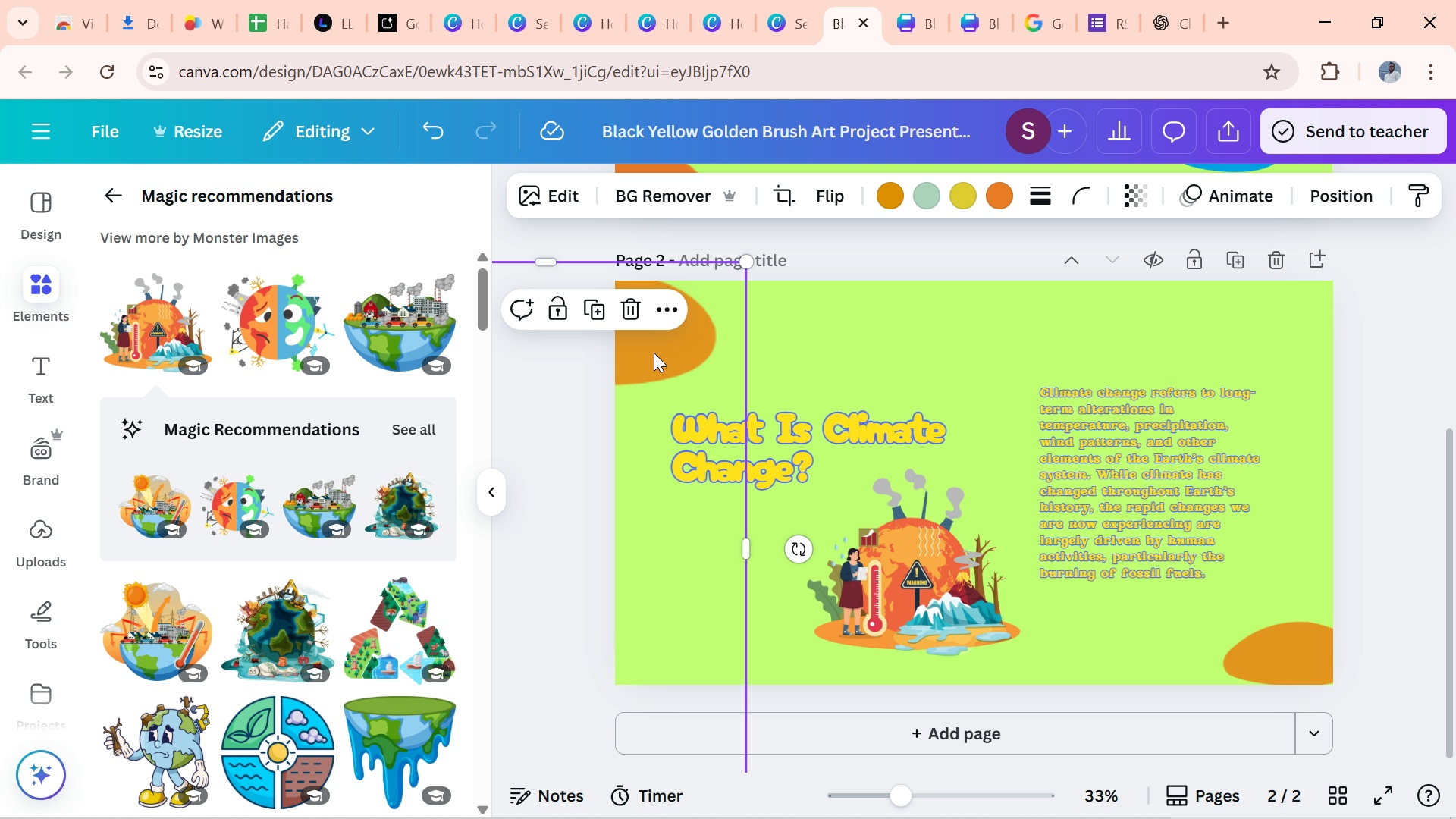 
wait(7.54)
 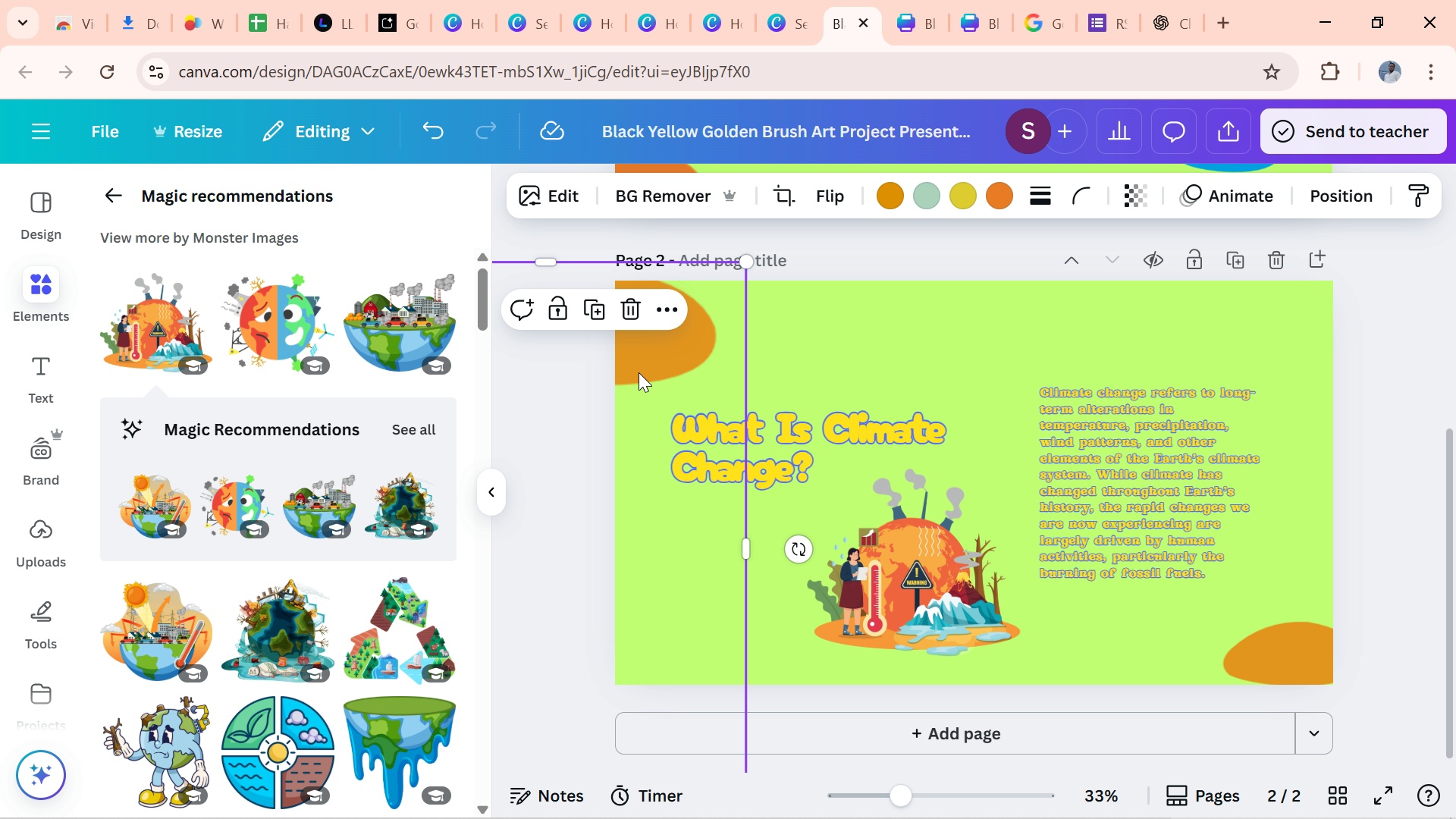 
left_click_drag(start_coordinate=[883, 200], to_coordinate=[886, 199])
 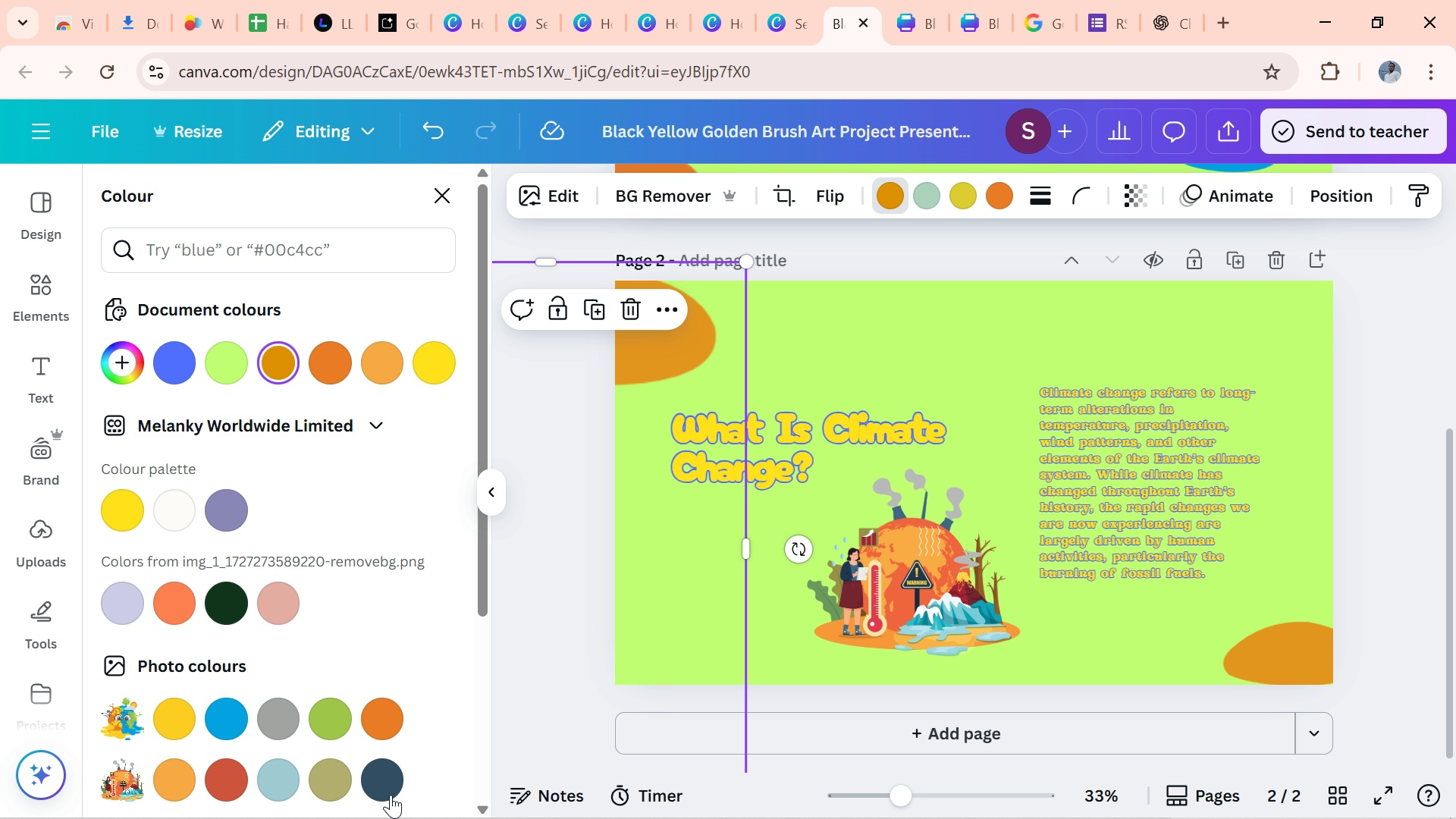 
left_click([391, 777])
 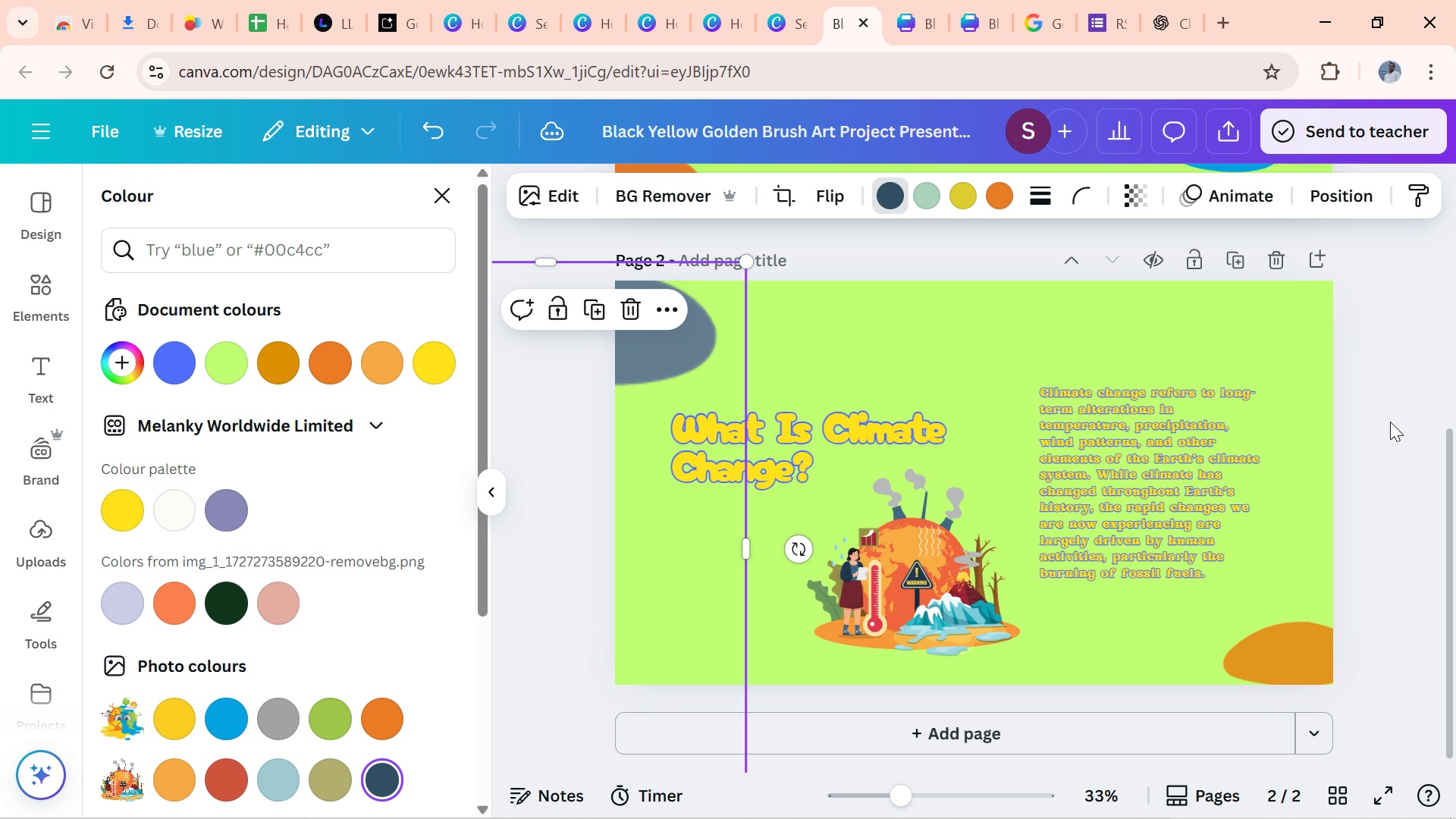 
left_click([1386, 419])
 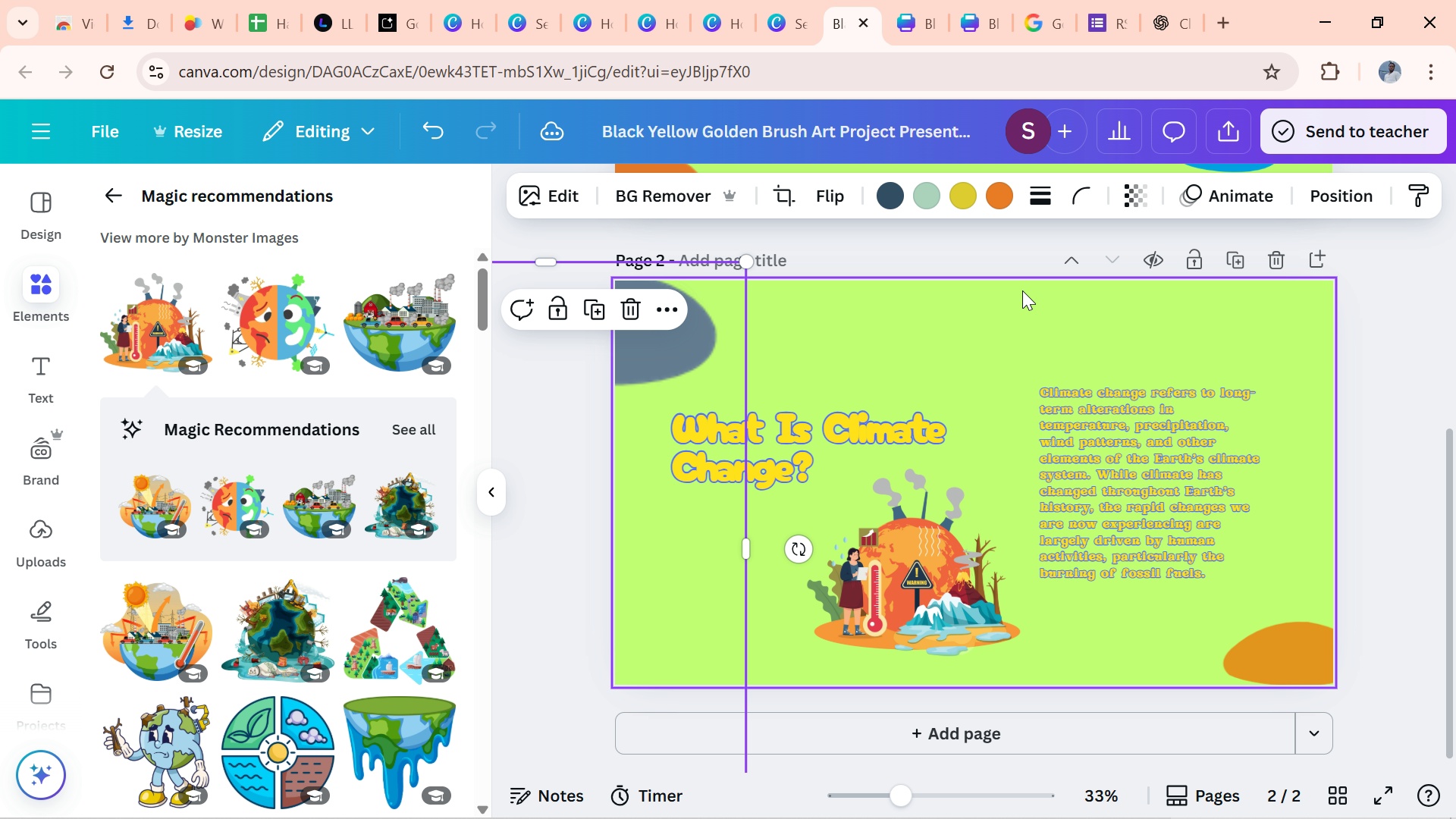 
left_click([1022, 290])
 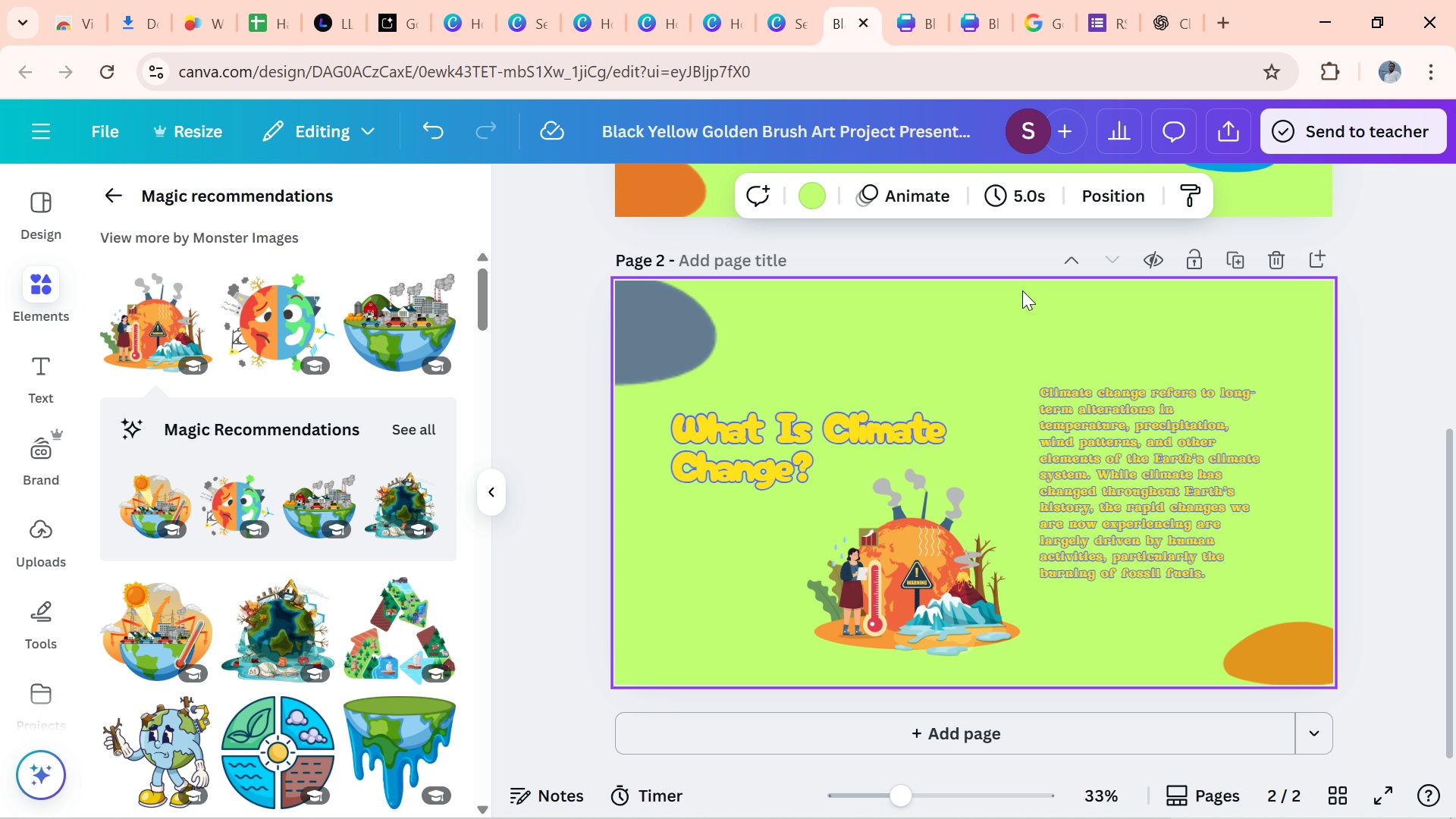 
wait(8.05)
 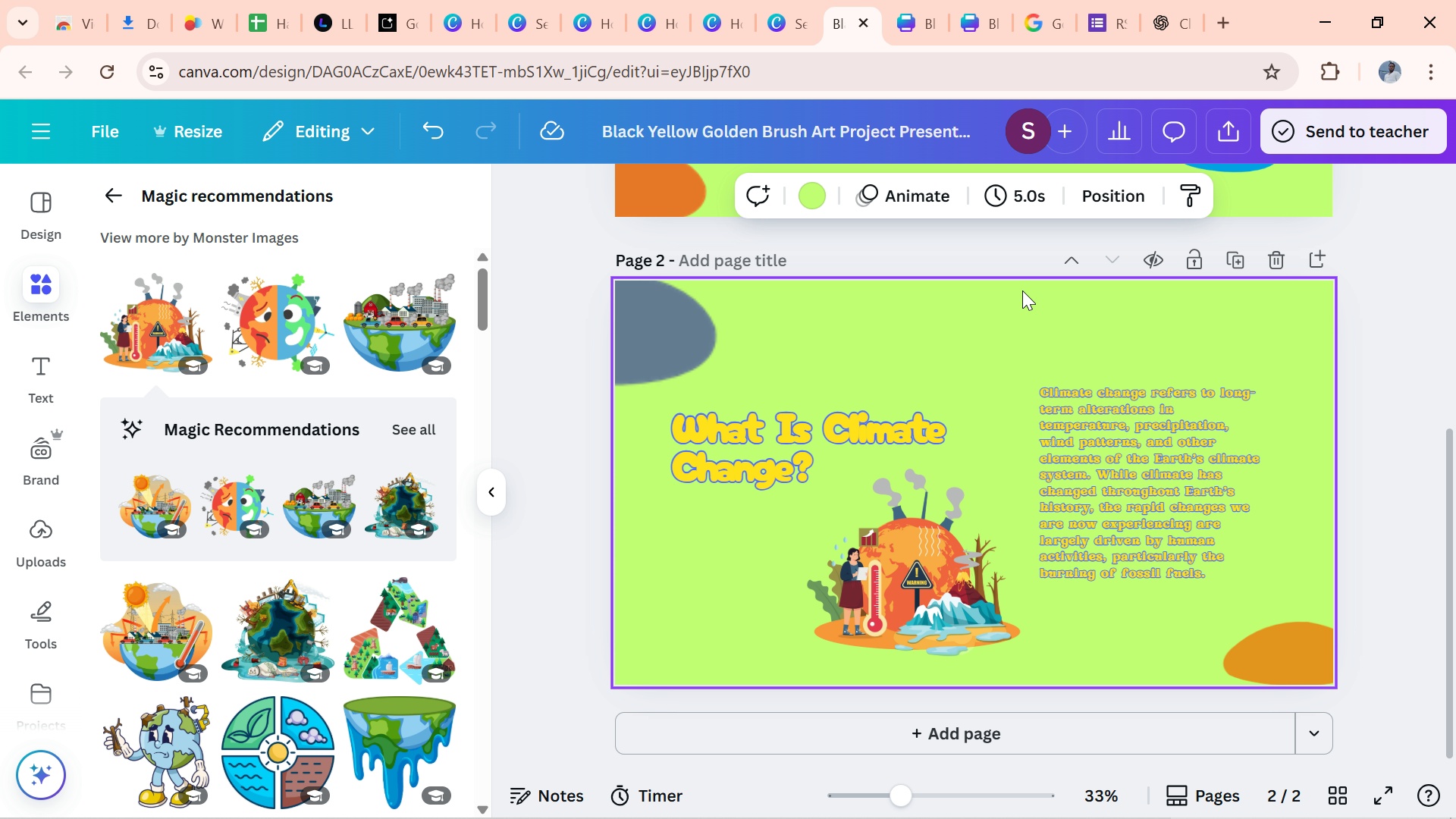 
left_click([887, 199])
 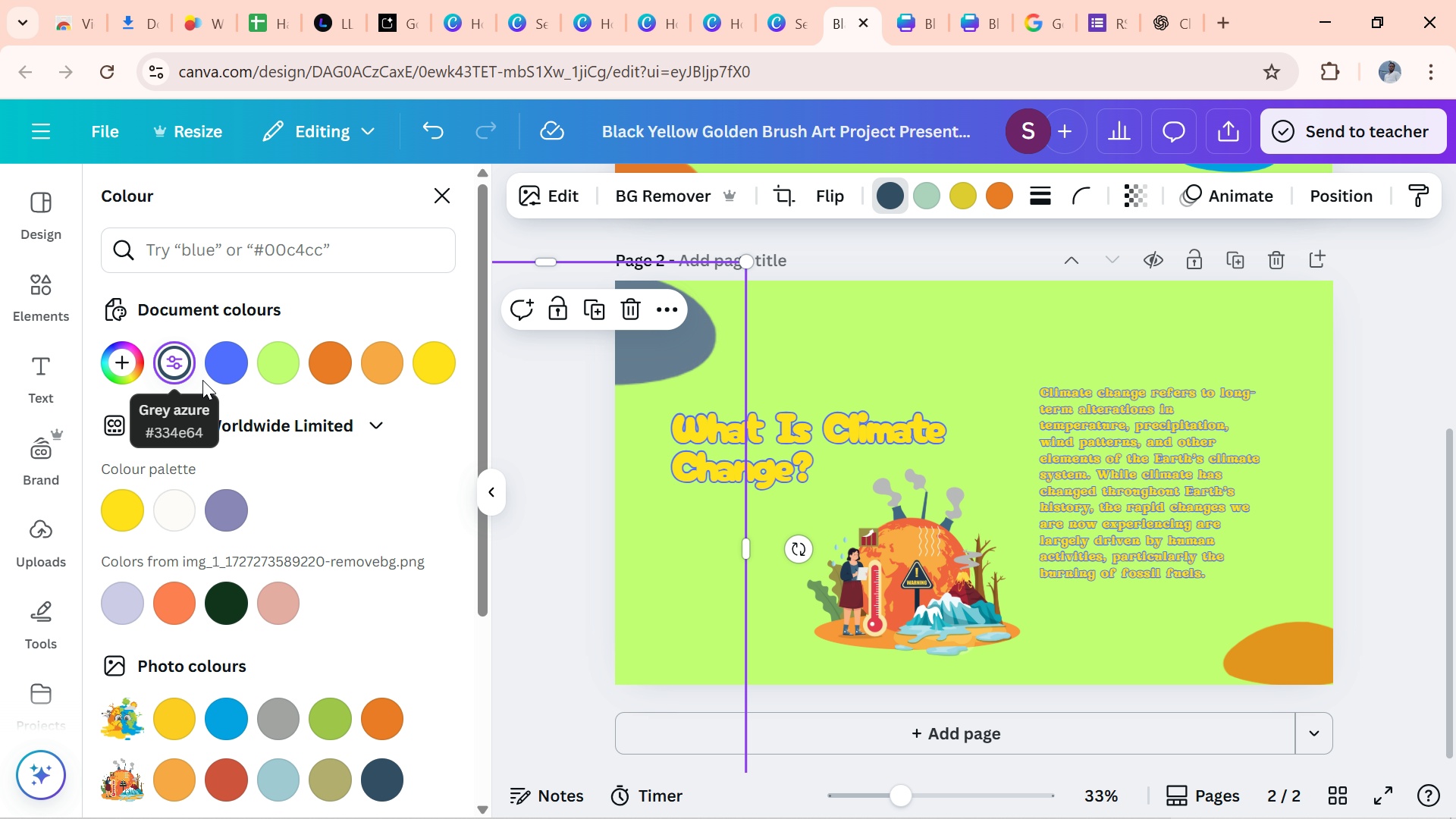 
left_click([212, 374])
 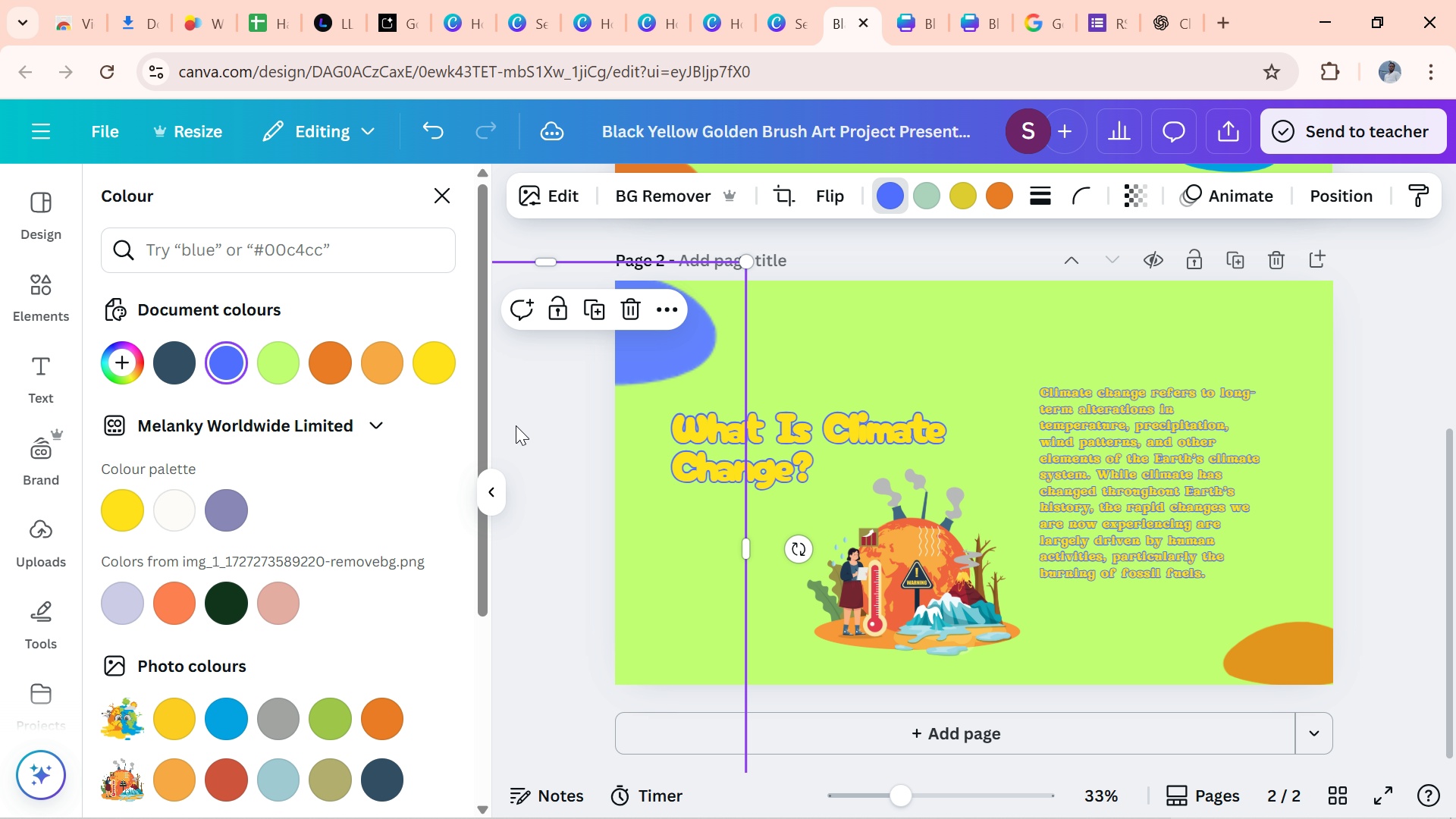 
wait(5.49)
 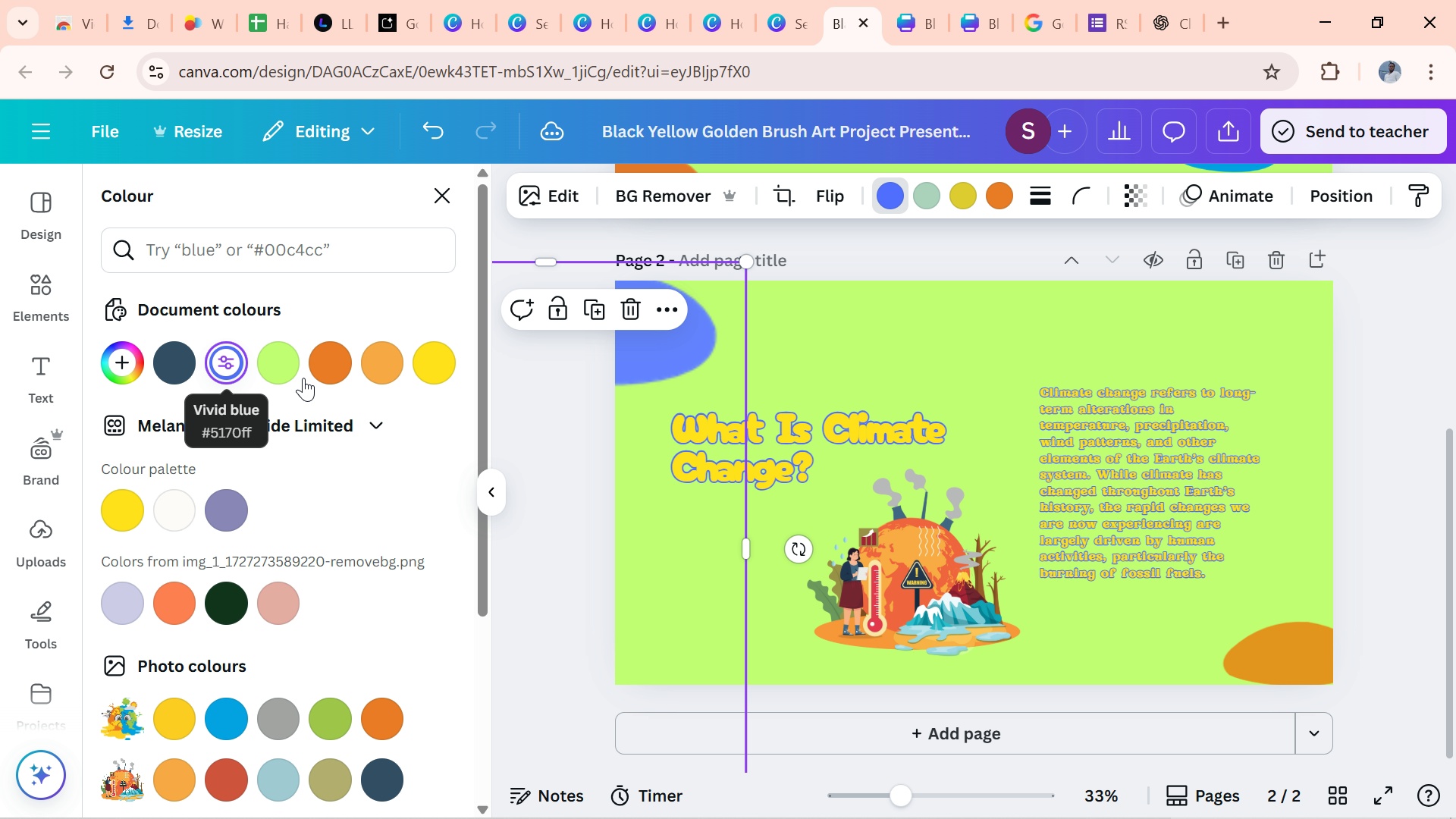 
left_click([397, 361])
 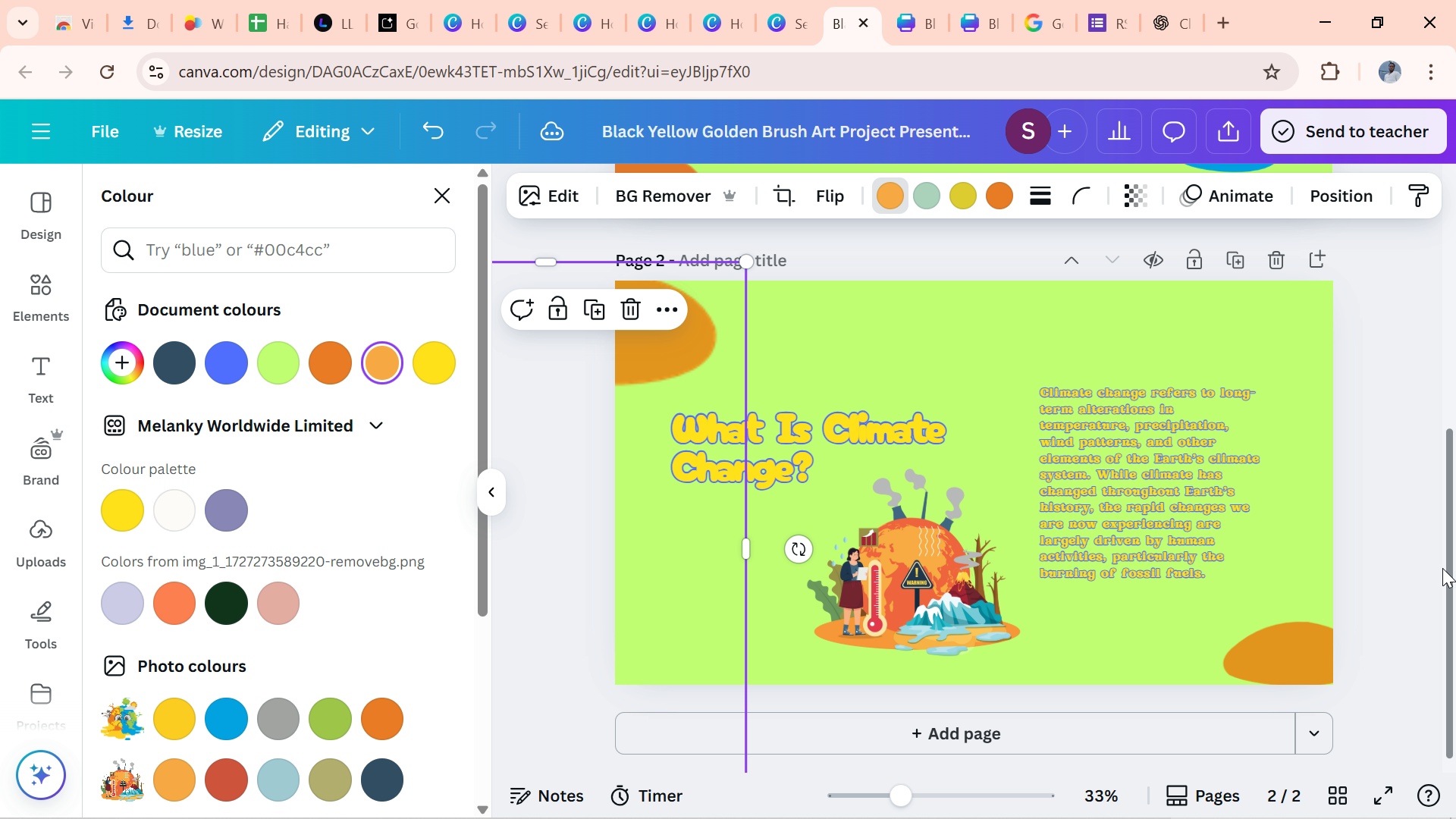 
left_click([1394, 604])
 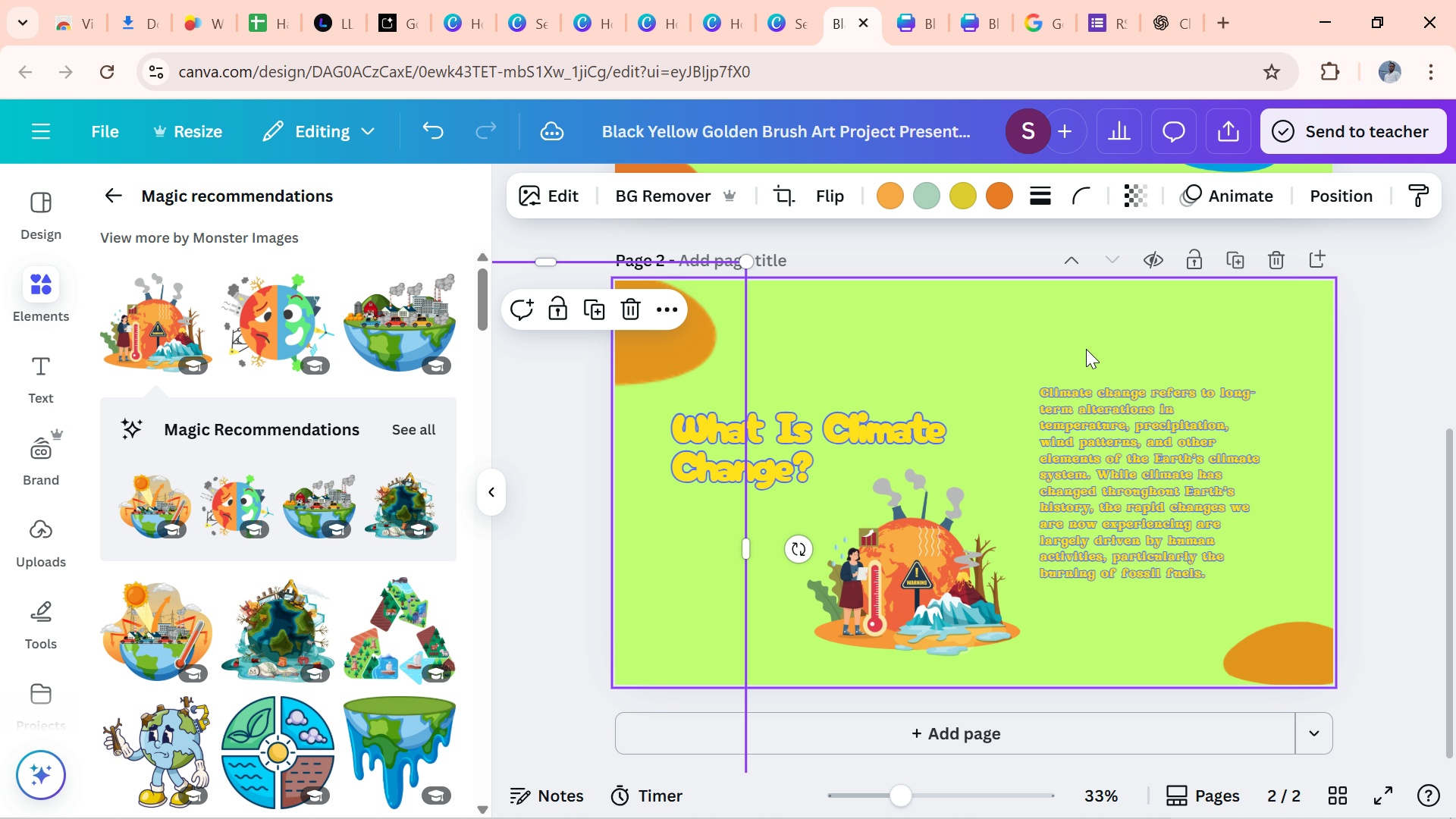 
left_click([1086, 349])
 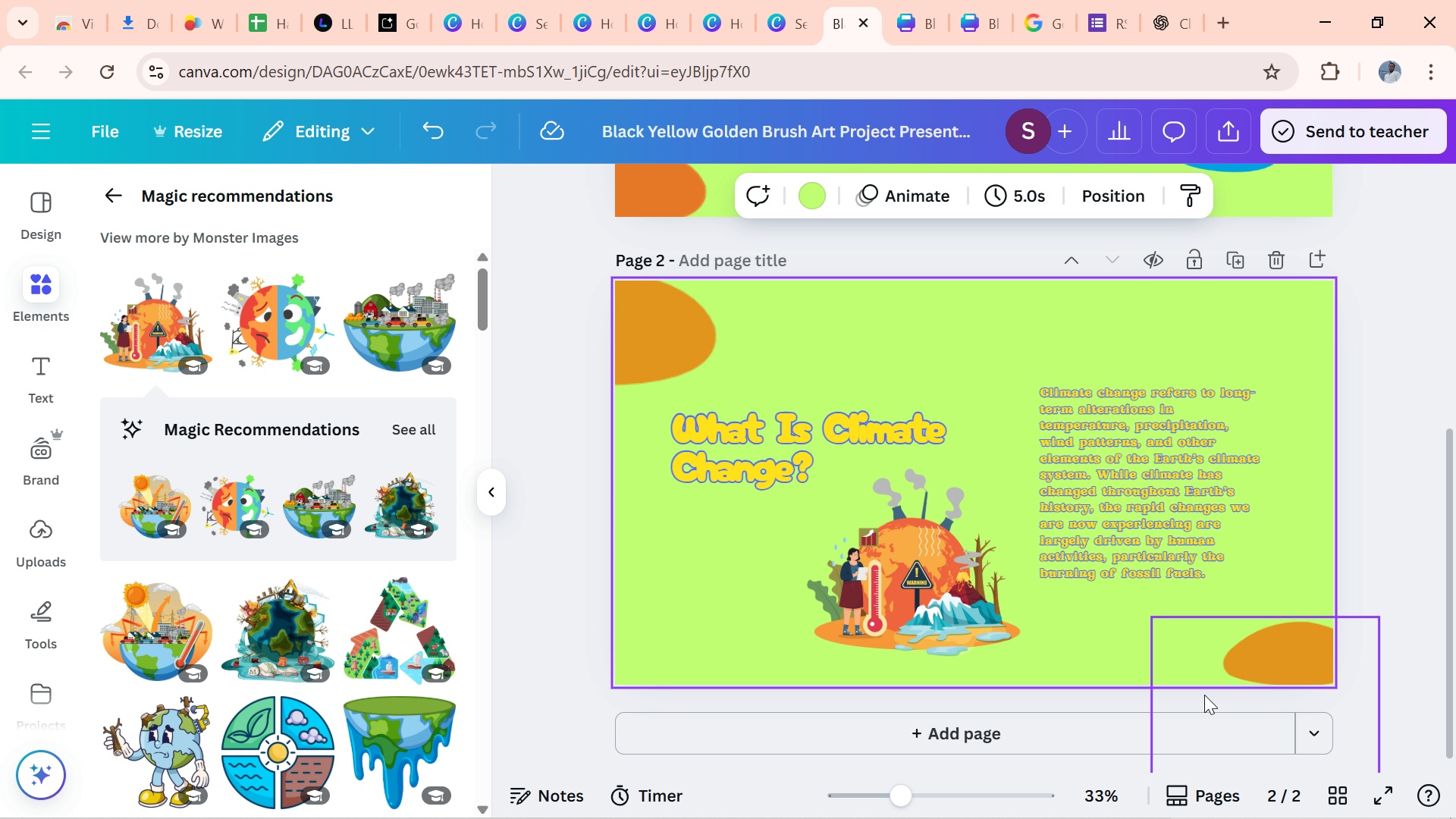 
left_click([1054, 738])
 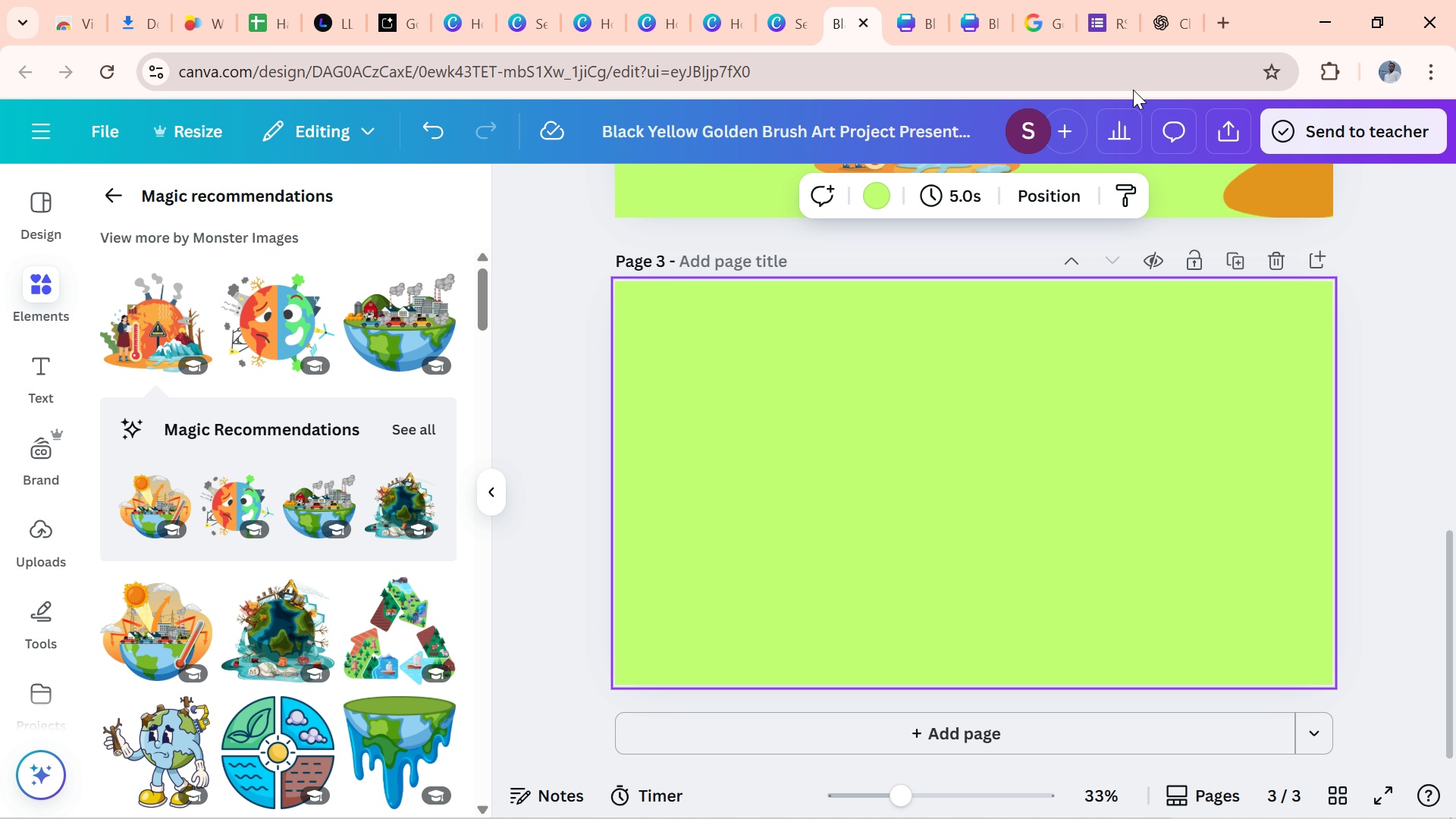 
wait(16.1)
 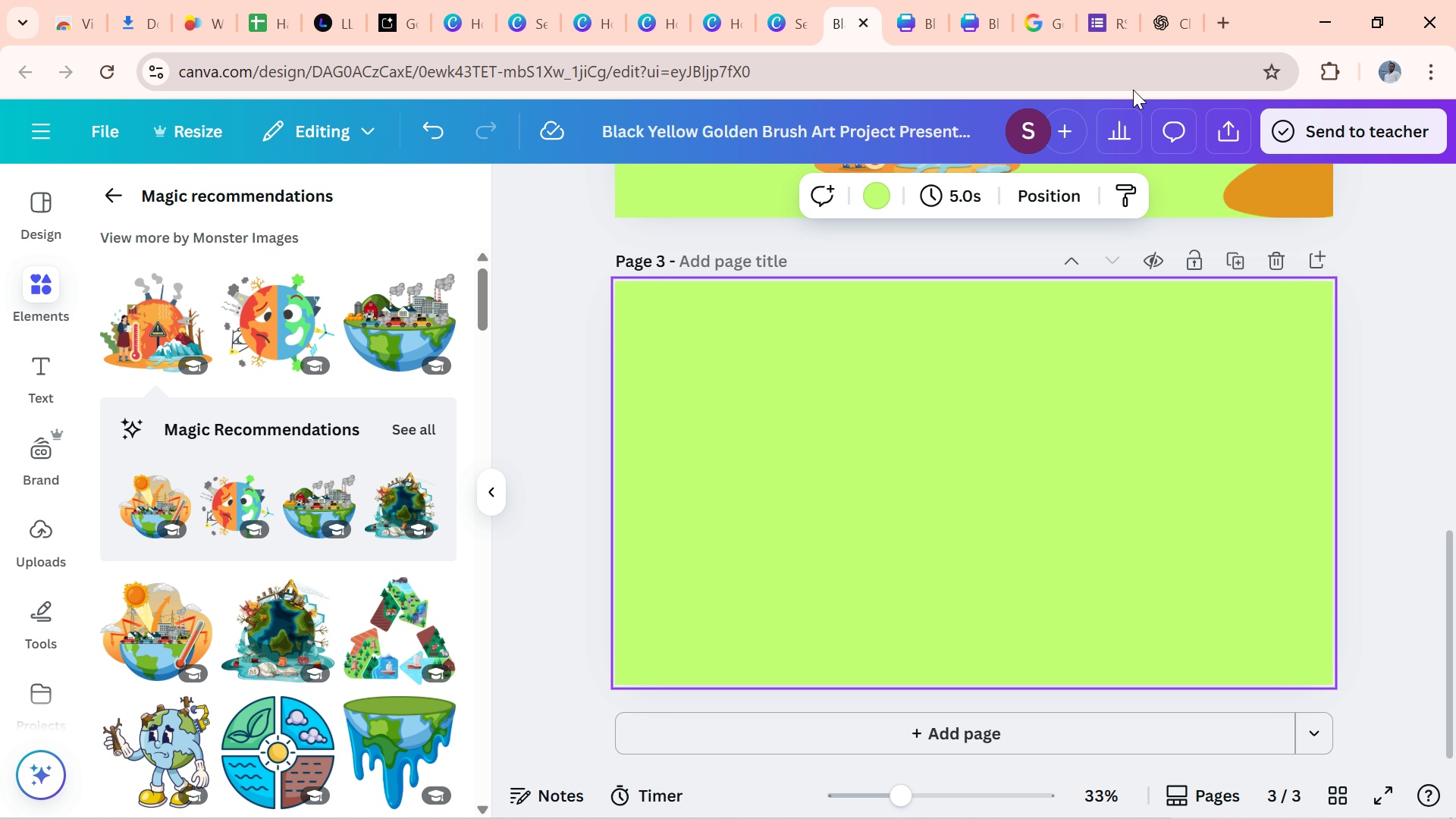 
left_click([1171, 22])
 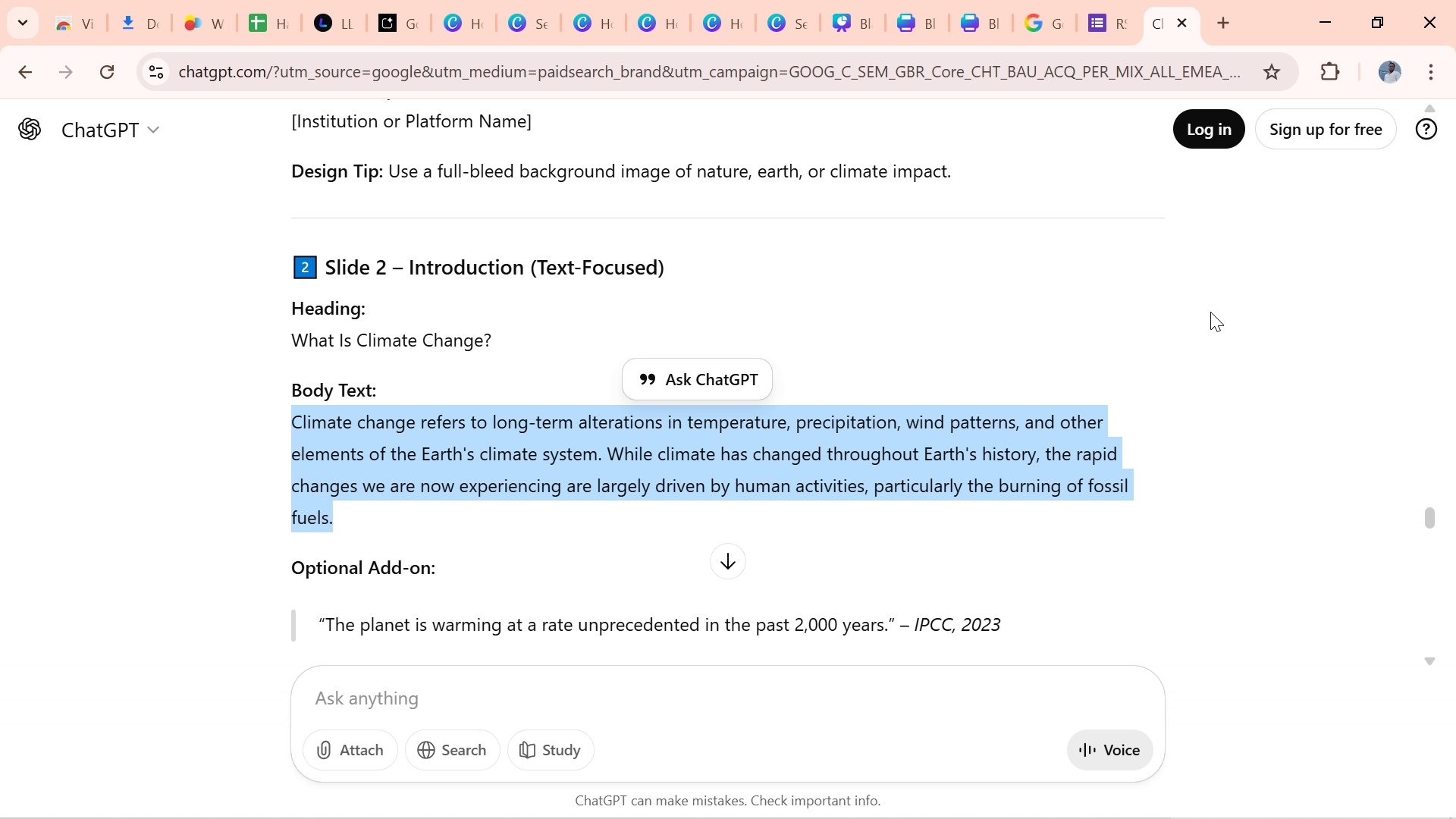 
wait(6.55)
 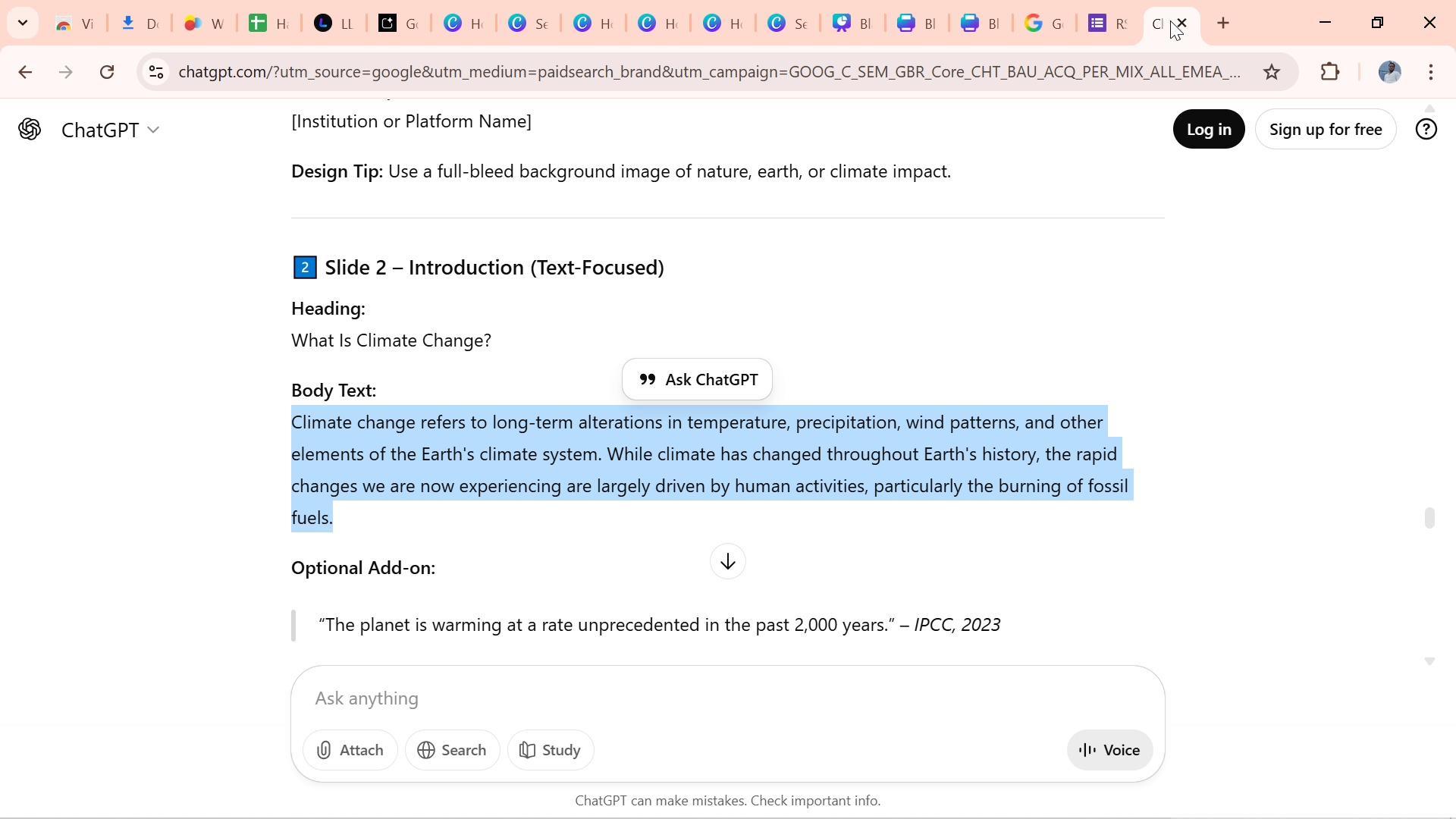 
left_click_drag(start_coordinate=[1426, 510], to_coordinate=[1417, 530])
 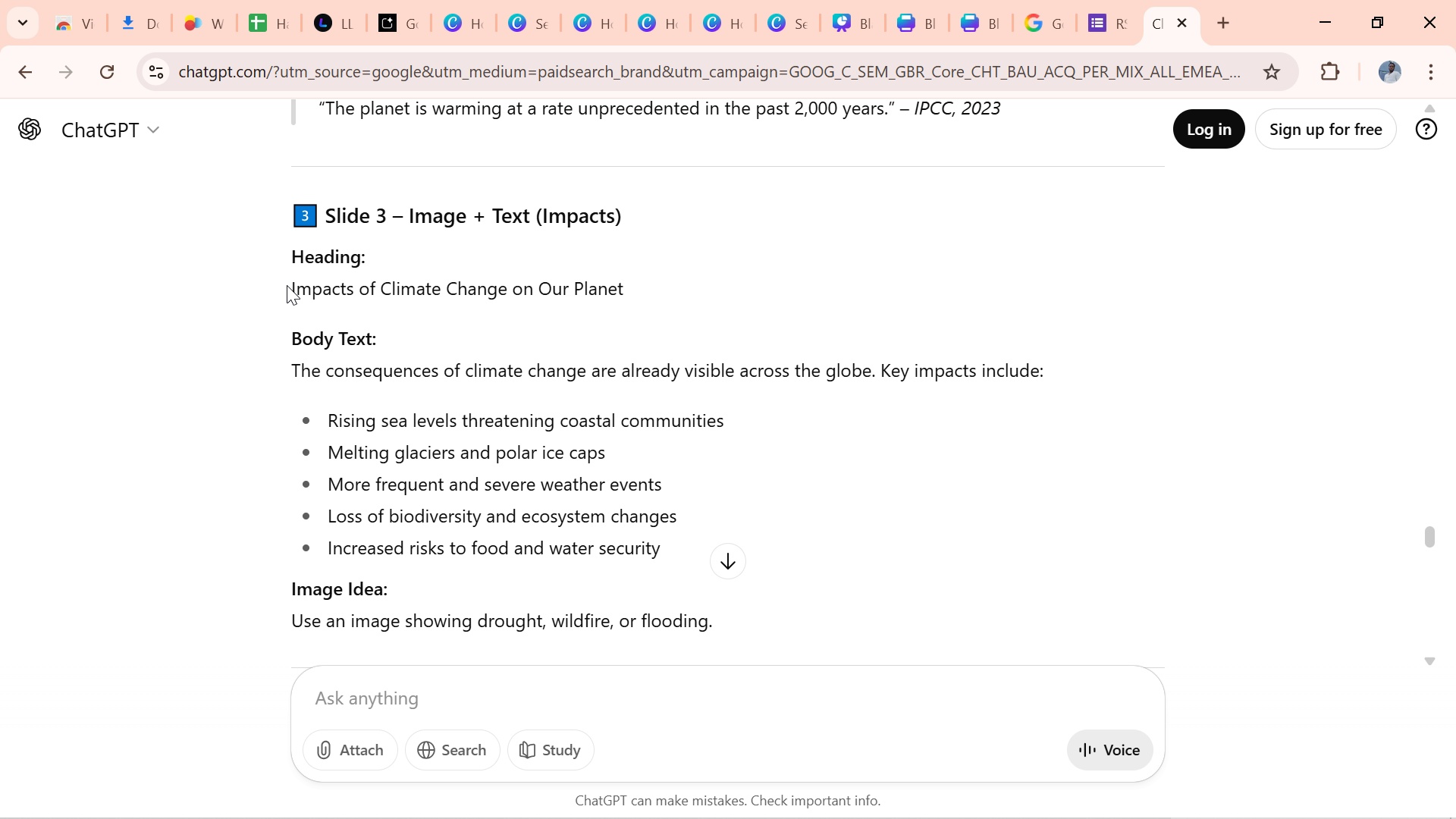 
left_click_drag(start_coordinate=[297, 289], to_coordinate=[675, 300])
 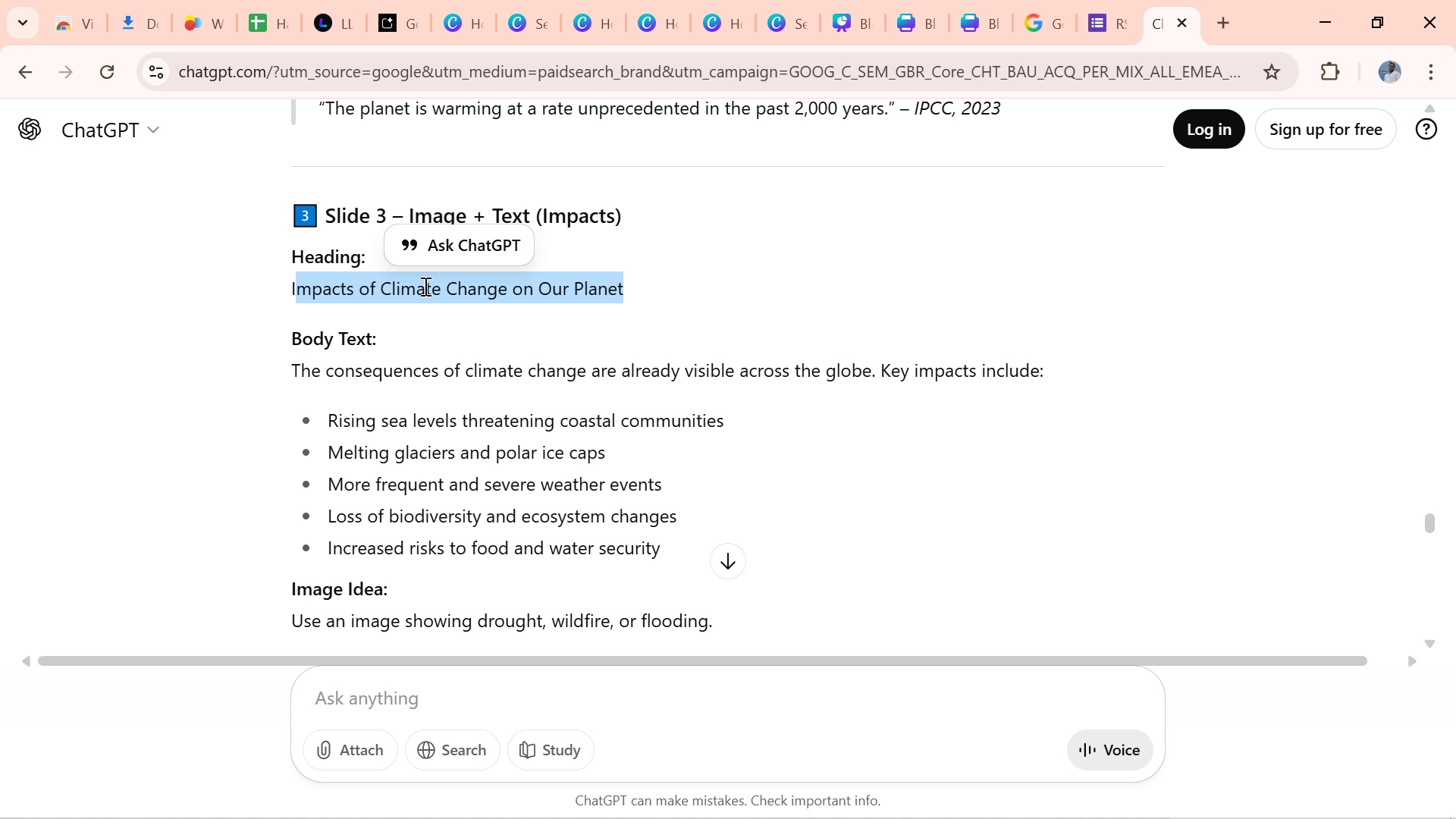 
key(Control+C)
 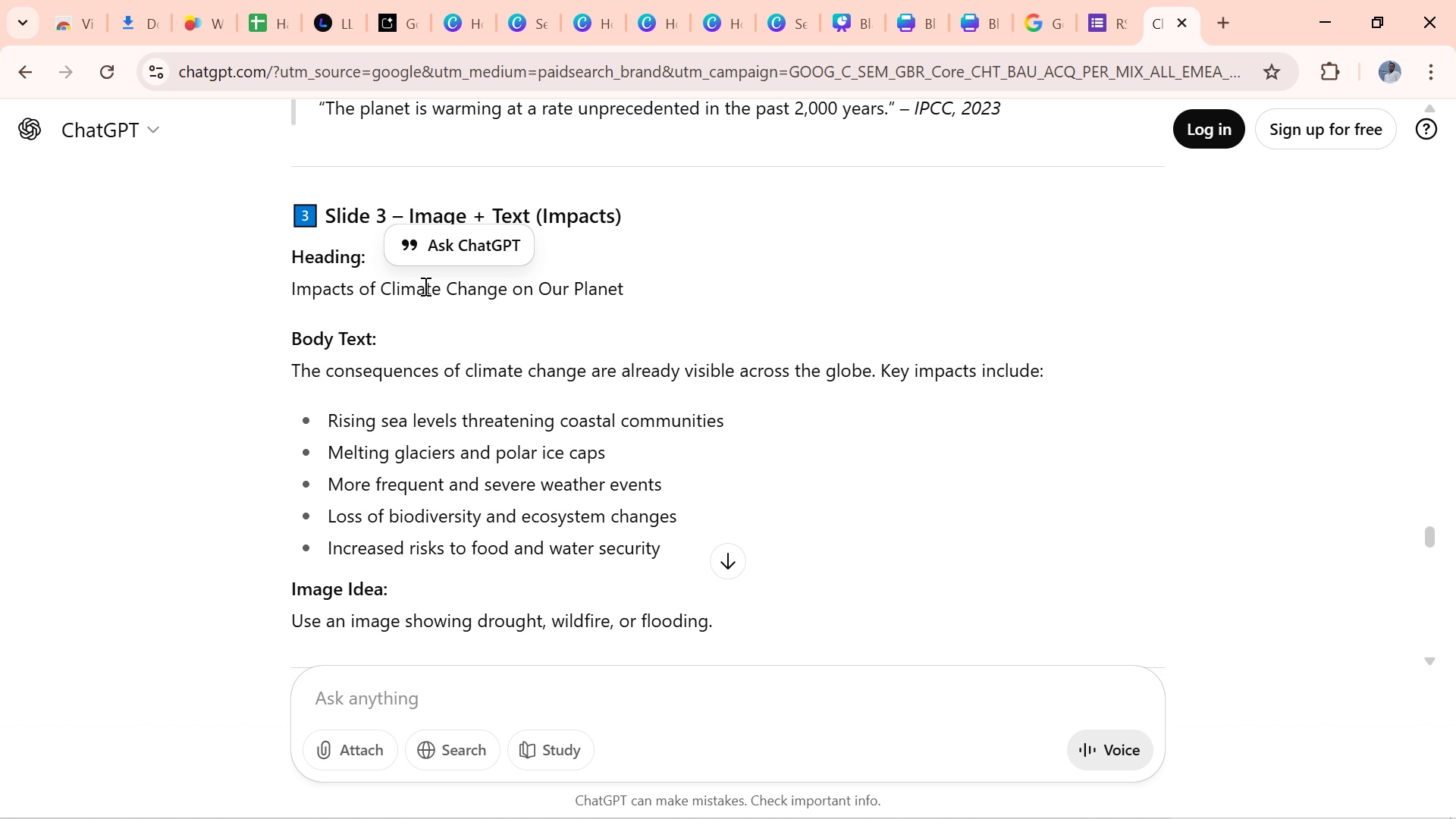 
left_click([424, 286])
 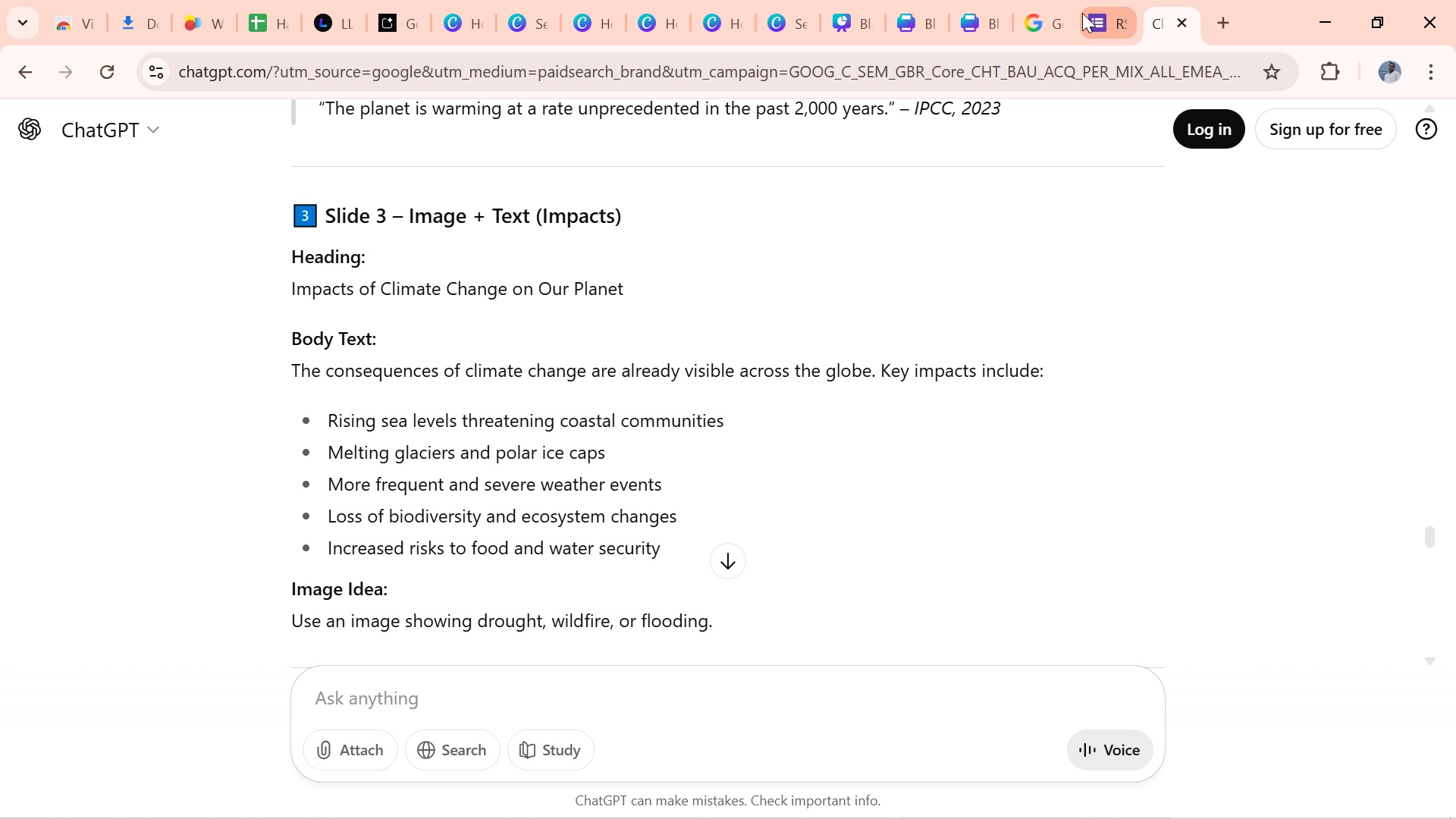 
mouse_move([943, 34])
 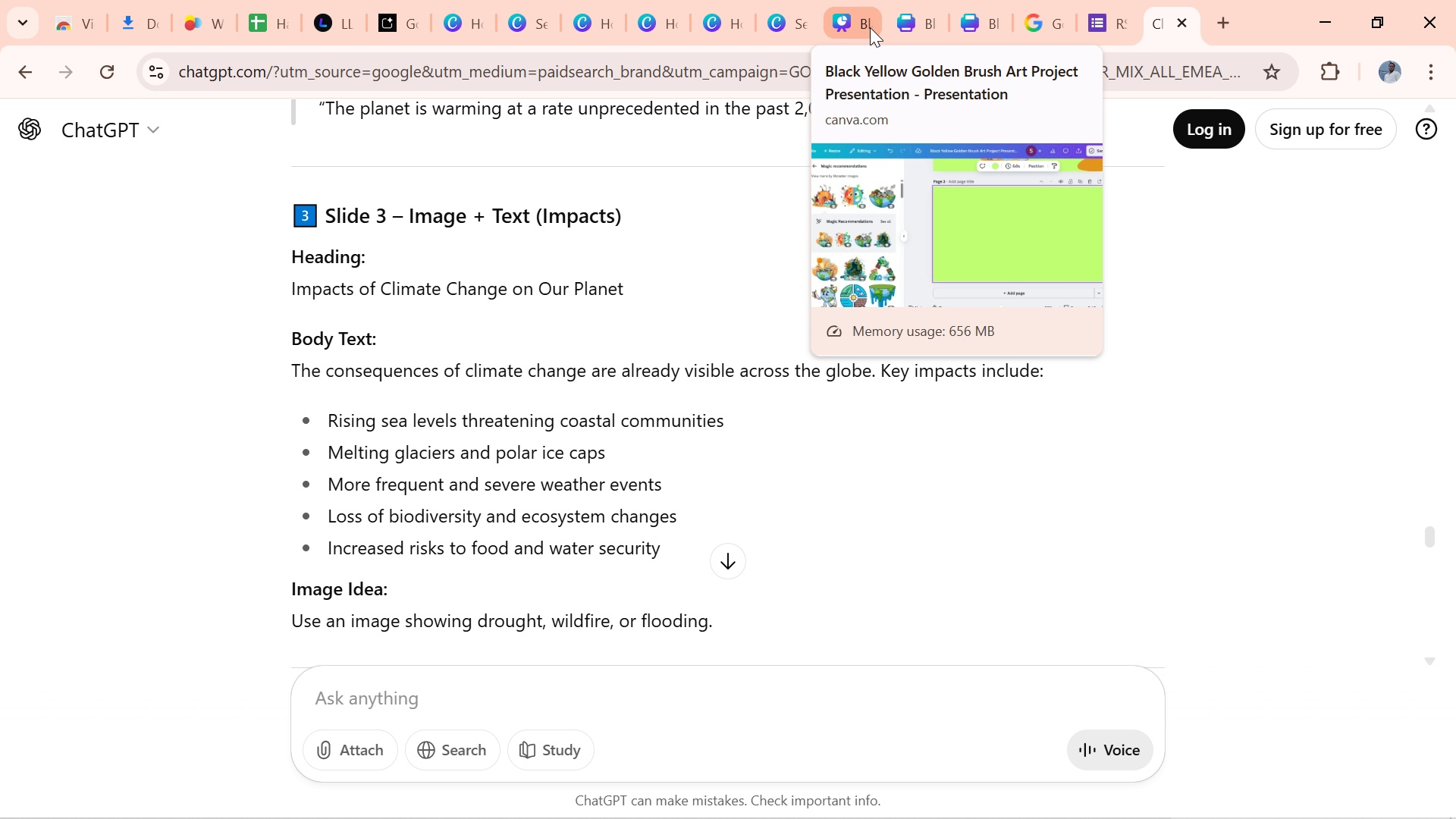 
left_click([858, 30])
 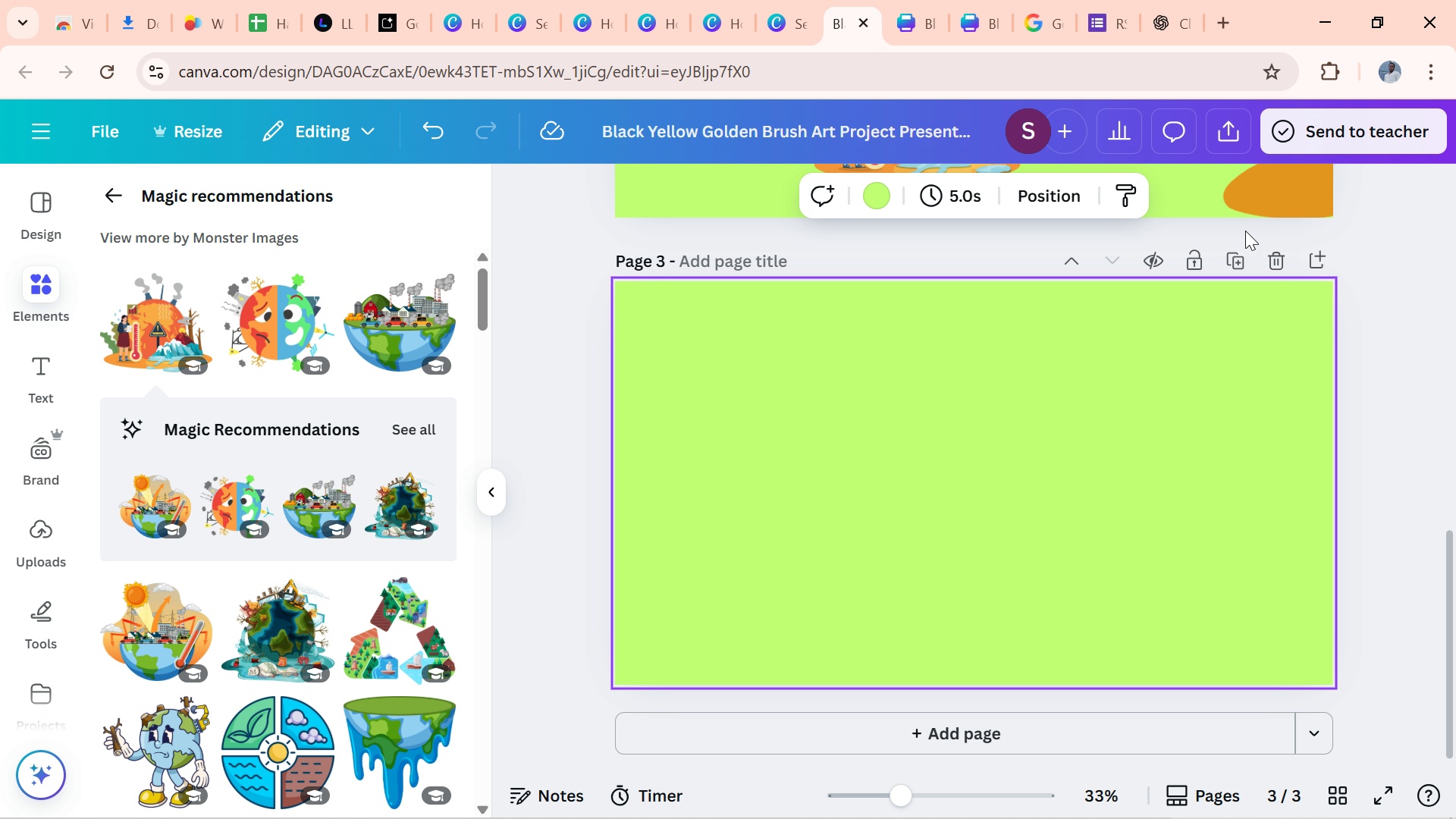 
left_click_drag(start_coordinate=[1455, 554], to_coordinate=[1411, 394])
 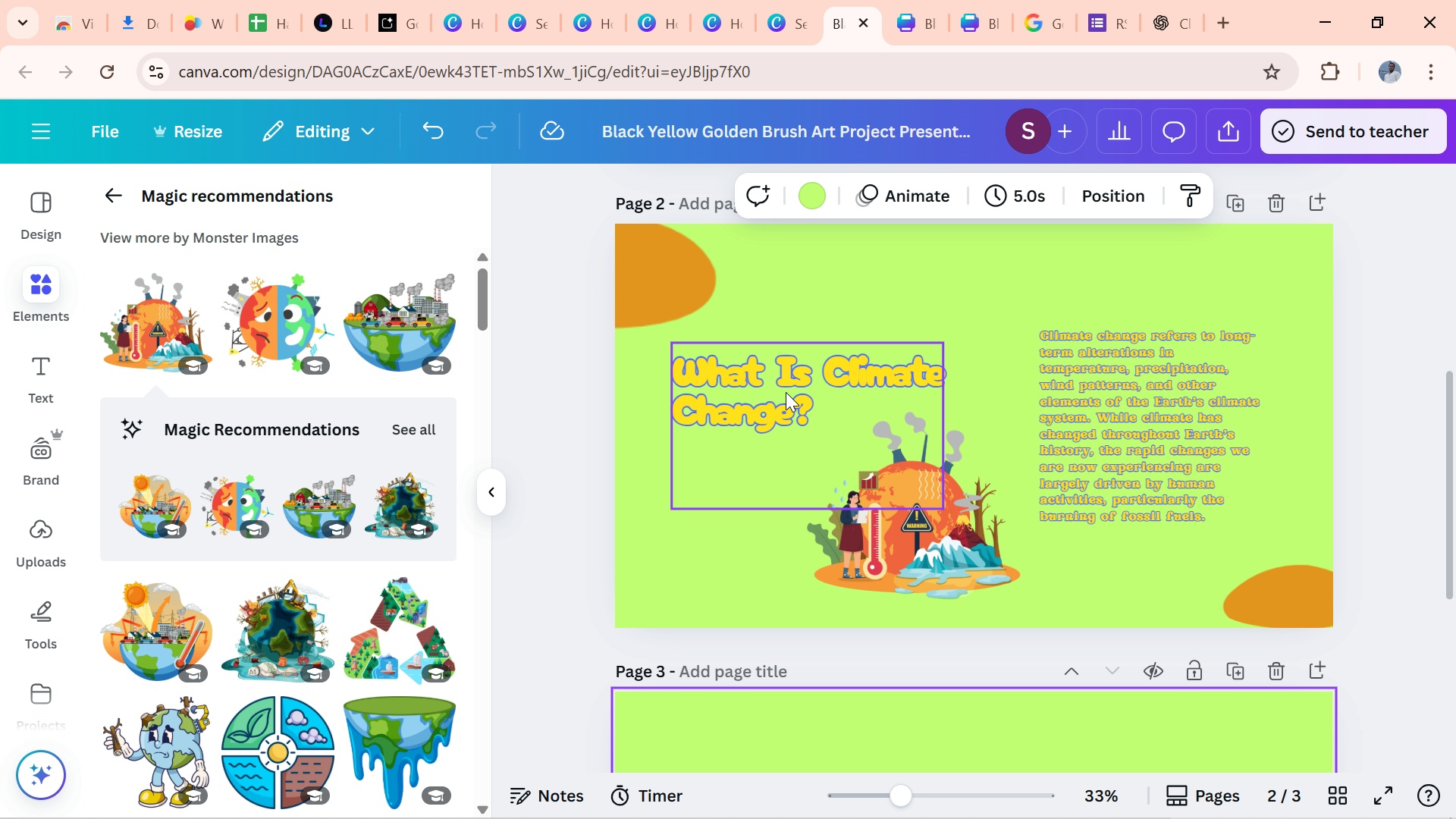 
left_click([786, 392])
 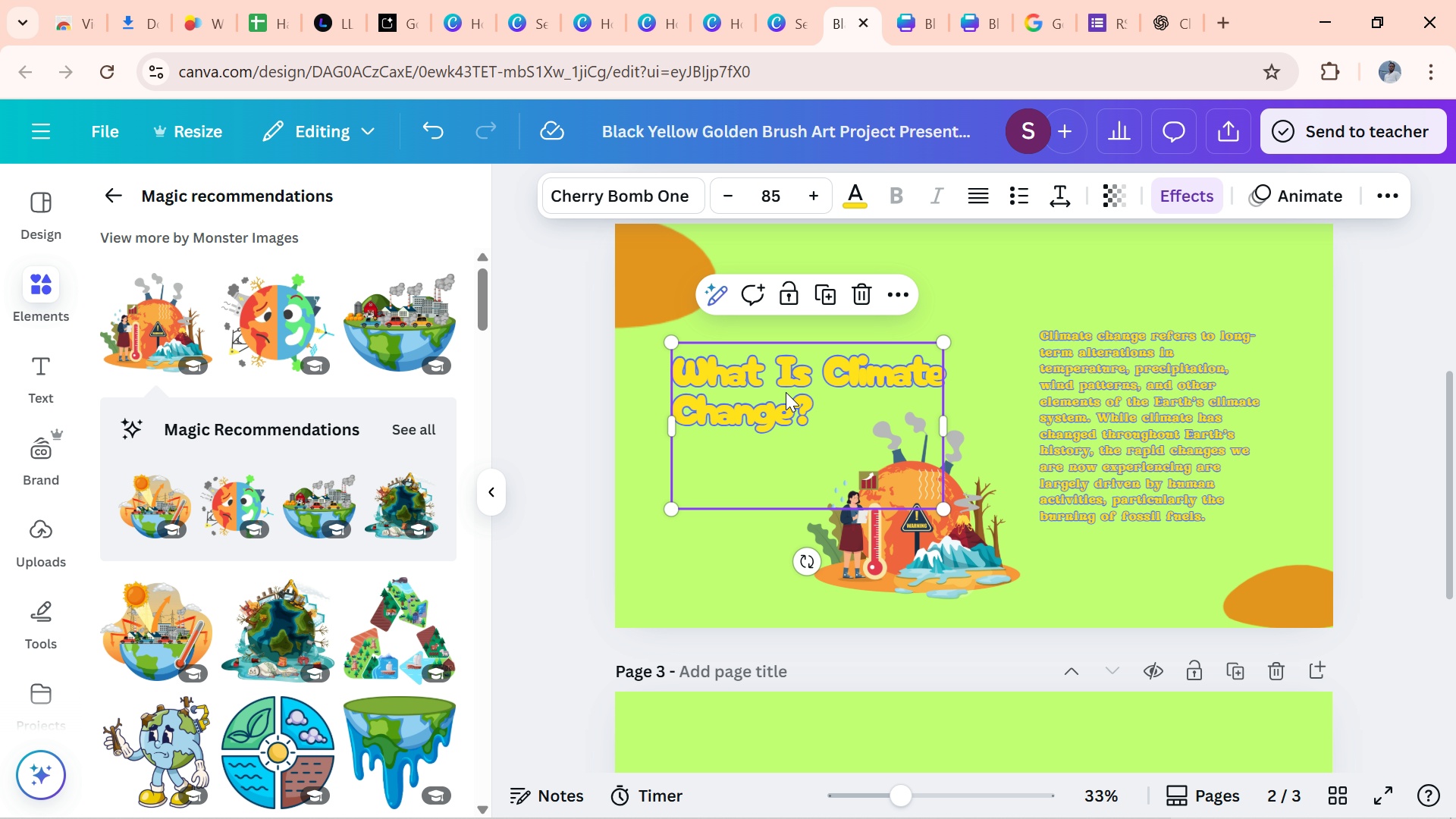 
key(Control+D)
 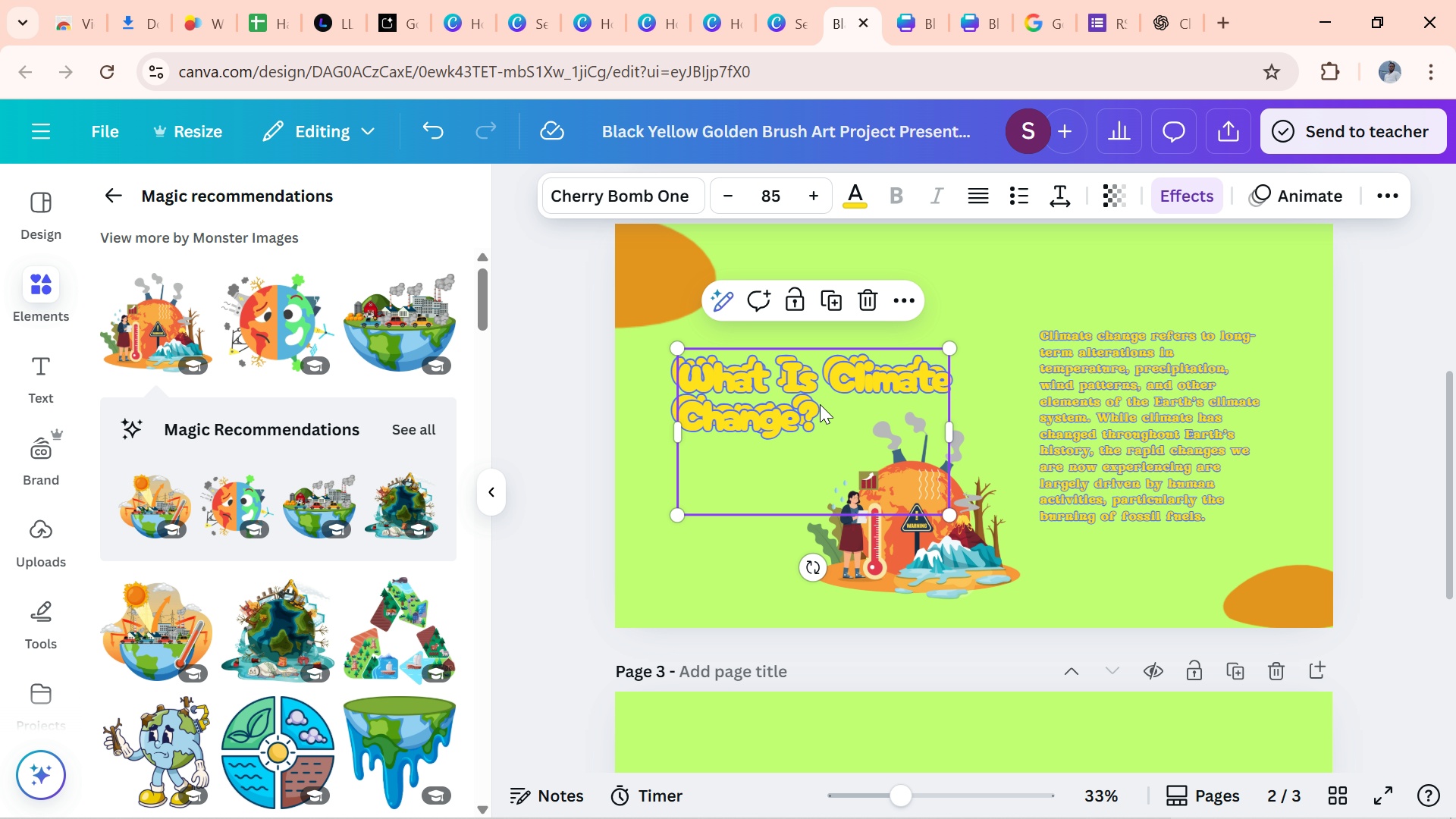 
left_click_drag(start_coordinate=[786, 392], to_coordinate=[887, 762])
 